 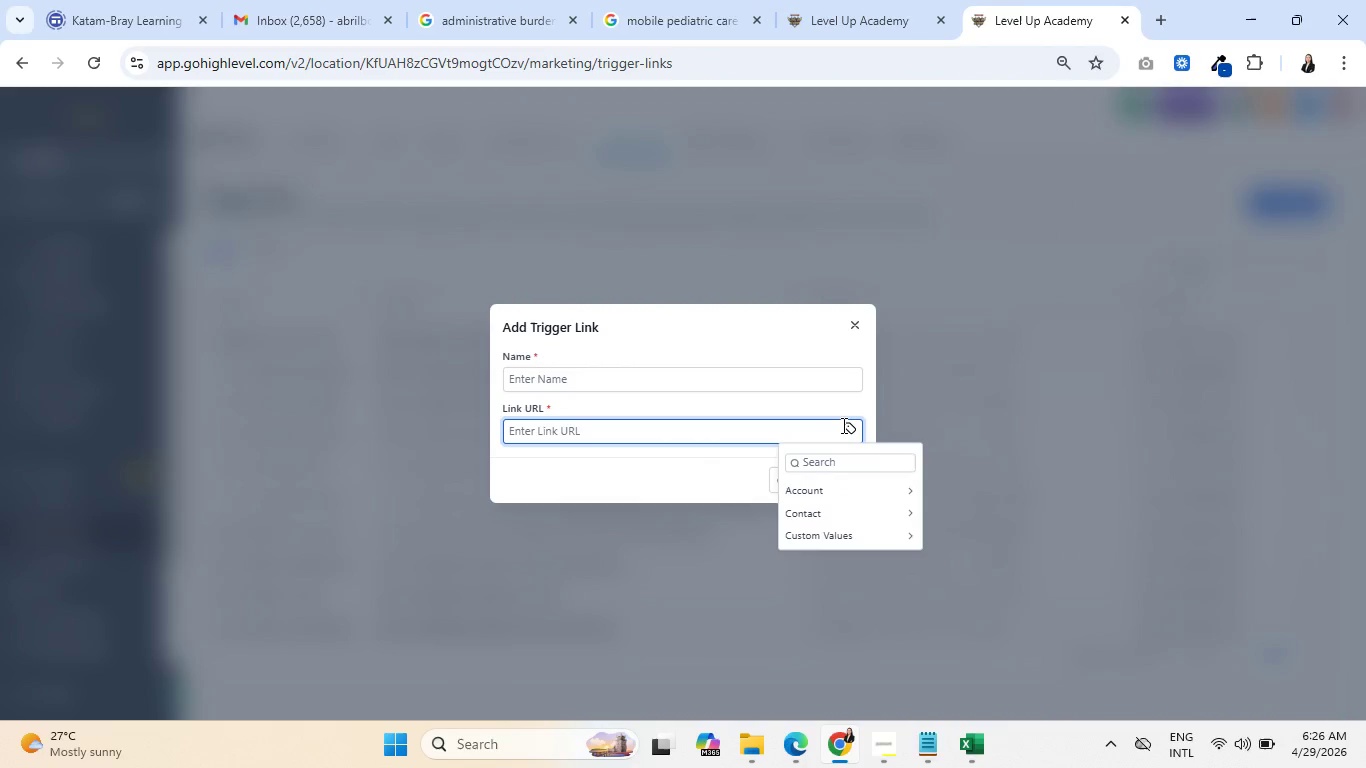 
left_click([812, 492])
 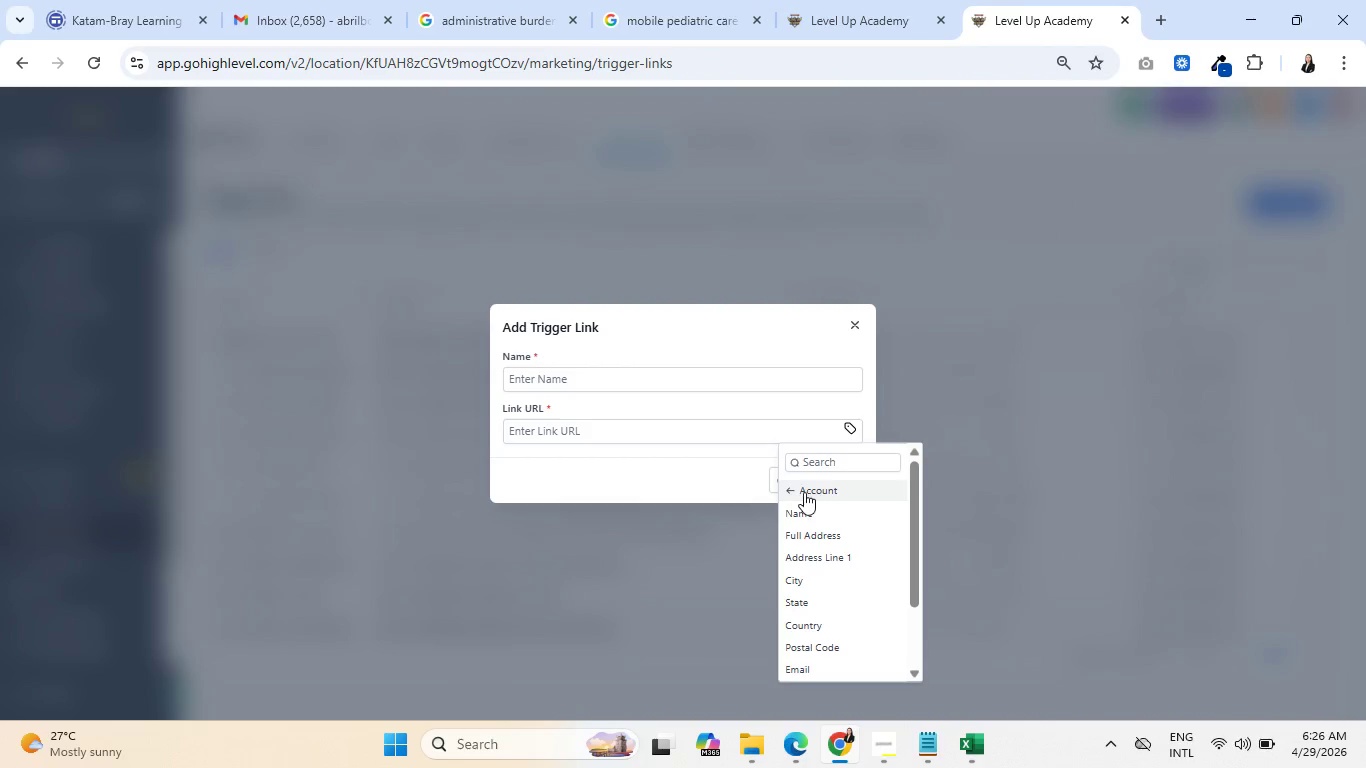 
scroll: coordinate [846, 557], scroll_direction: down, amount: 3.0
 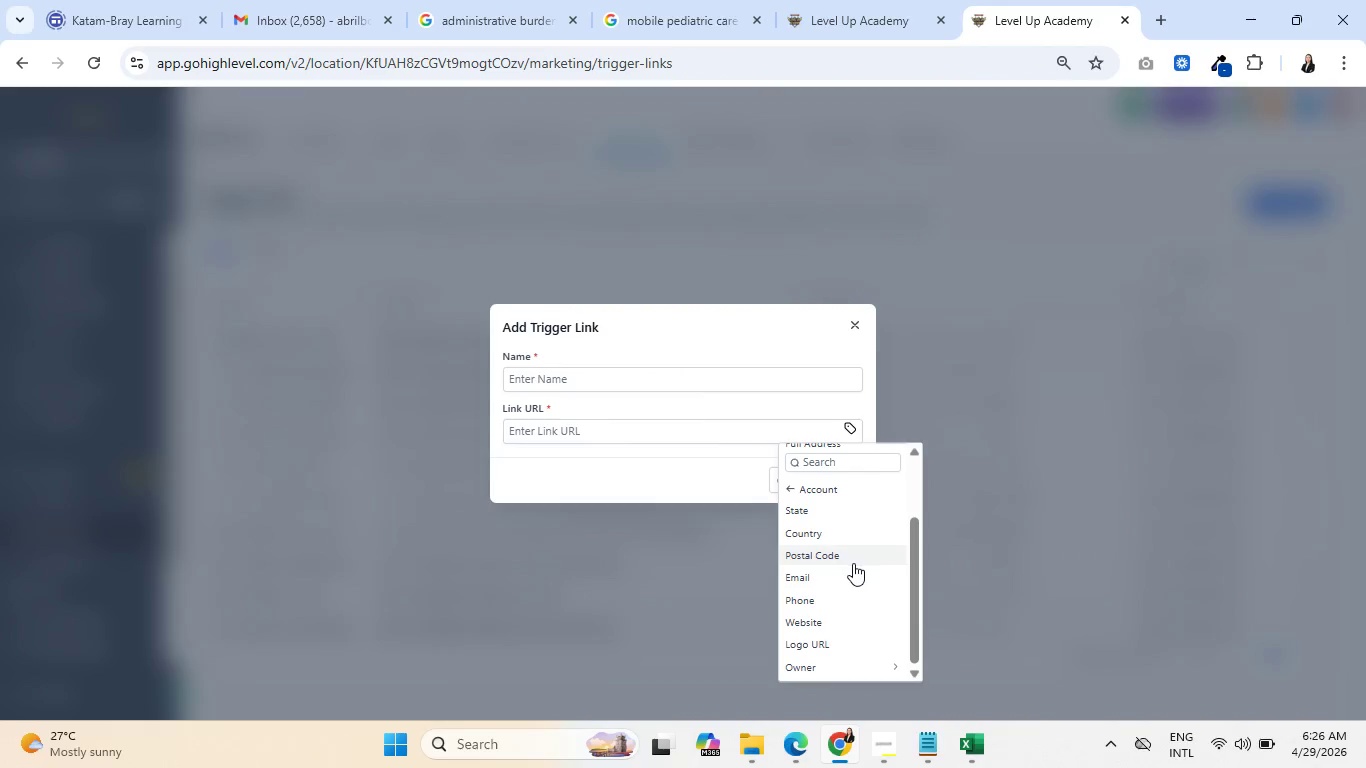 
scroll: coordinate [856, 559], scroll_direction: up, amount: 3.0
 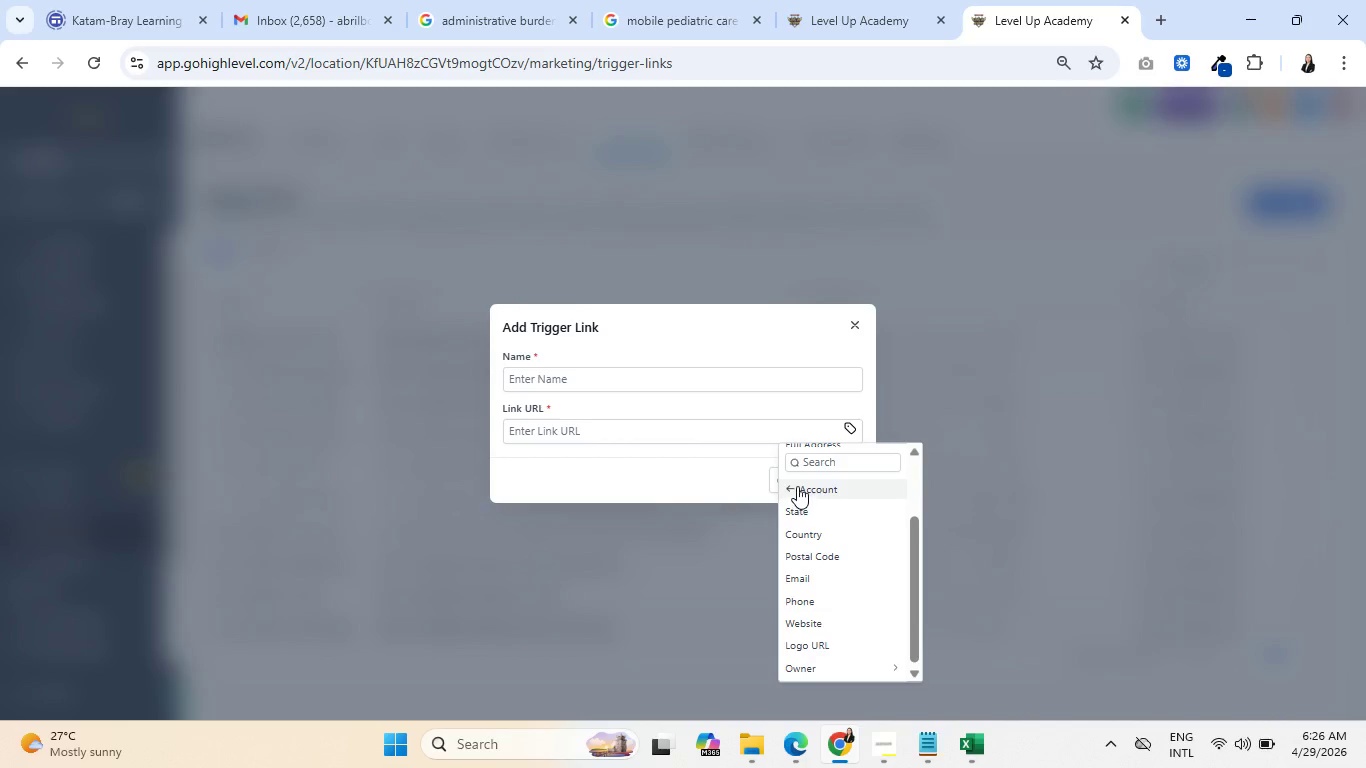 
left_click([797, 486])
 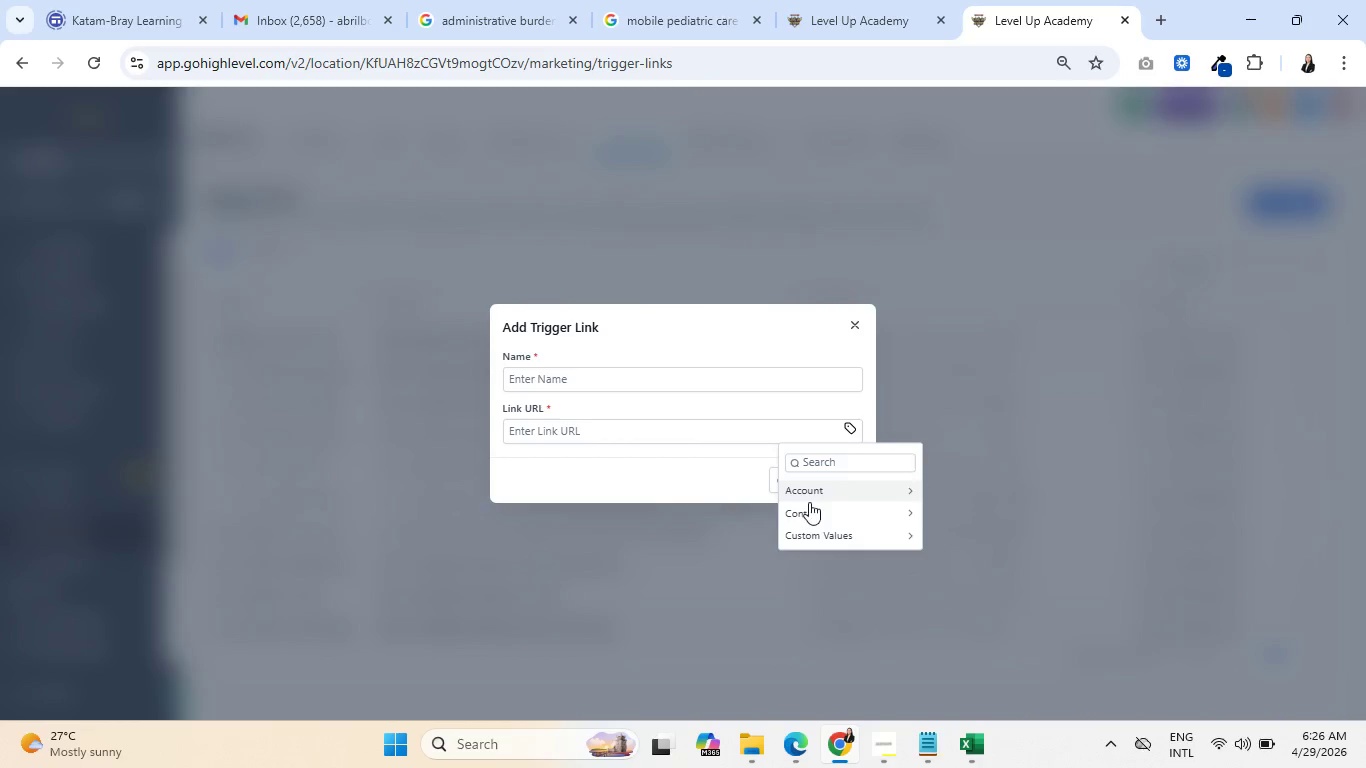 
left_click([822, 512])
 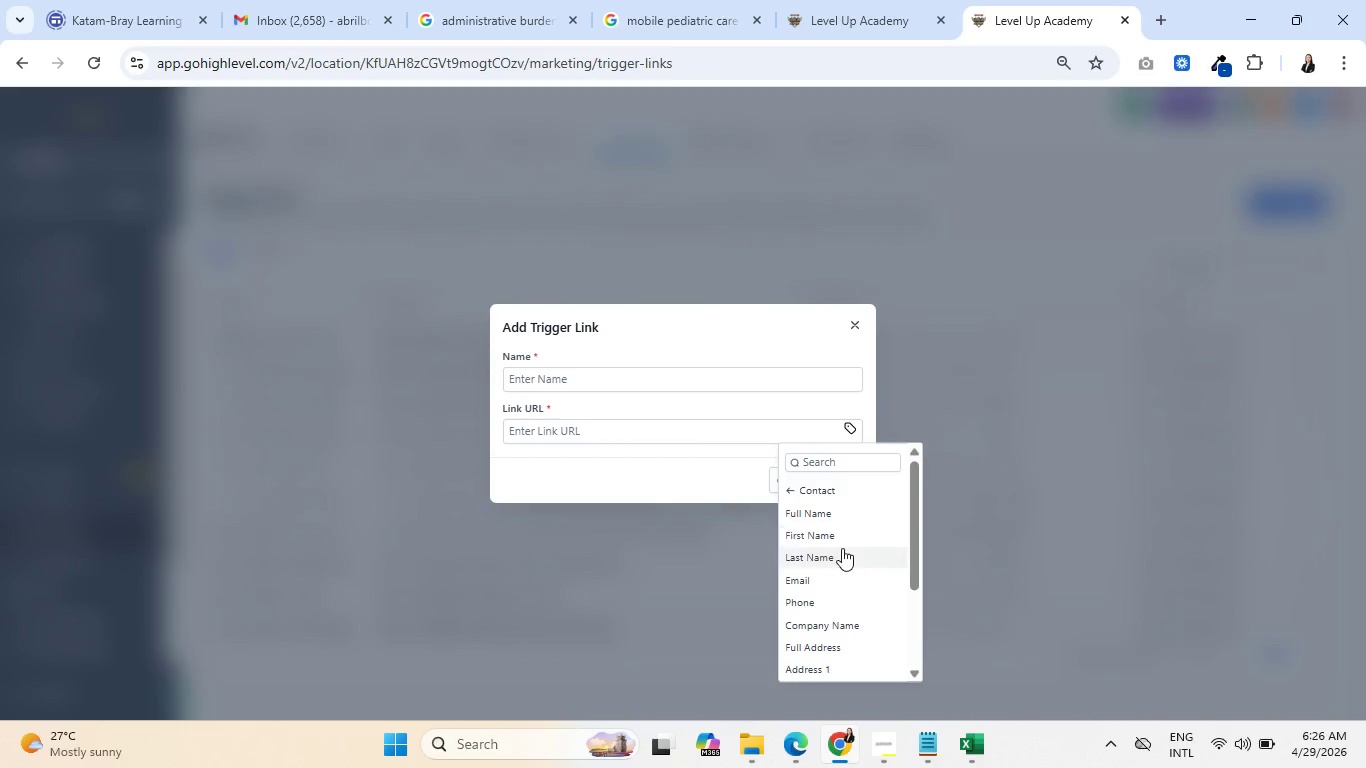 
scroll: coordinate [842, 543], scroll_direction: down, amount: 3.0
 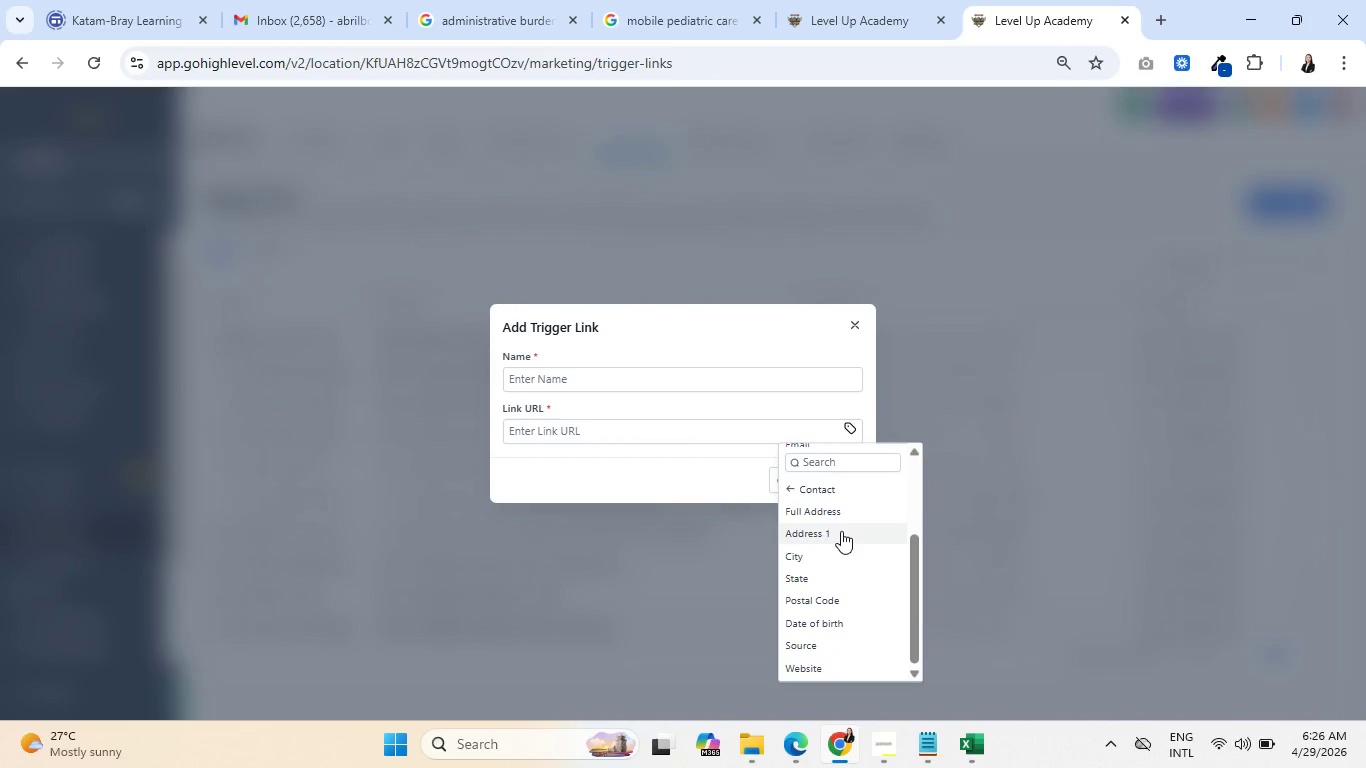 
scroll: coordinate [842, 530], scroll_direction: up, amount: 3.0
 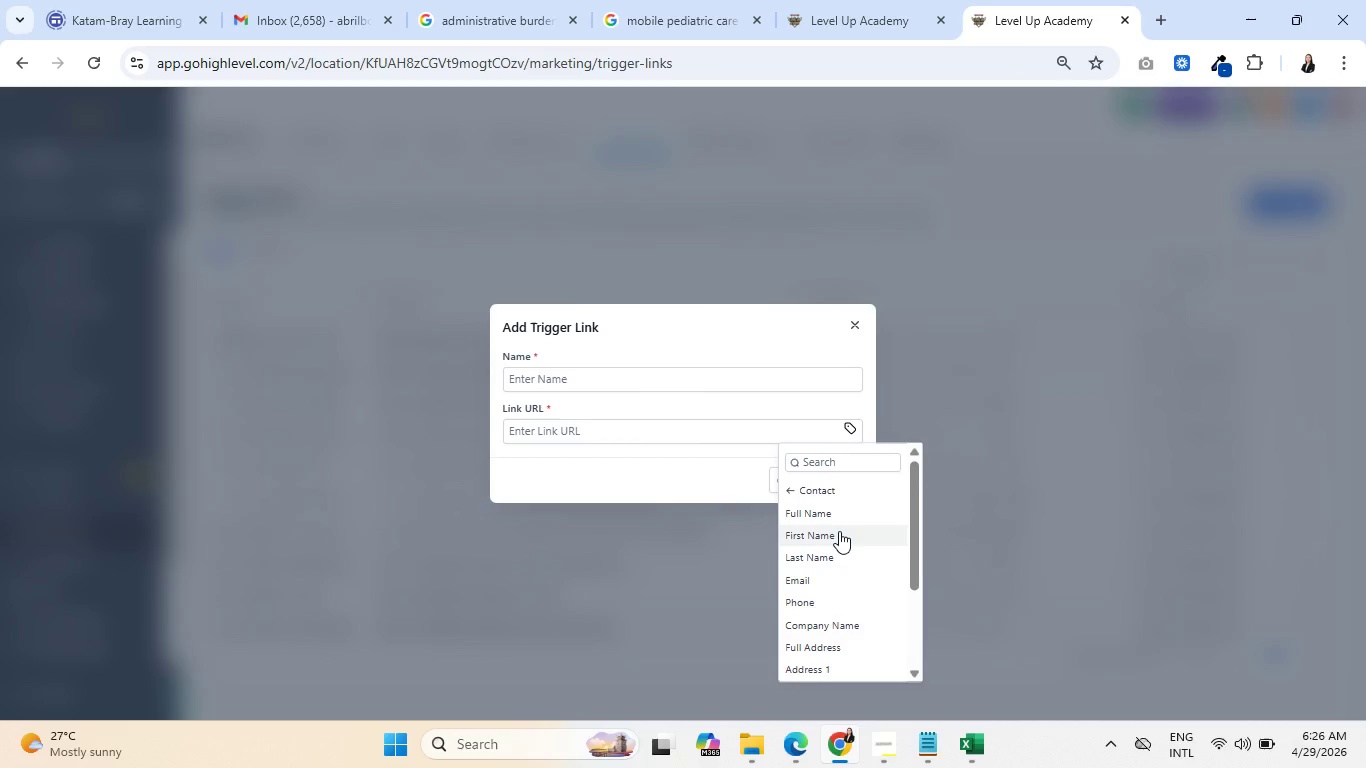 
scroll: coordinate [838, 531], scroll_direction: down, amount: 7.0
 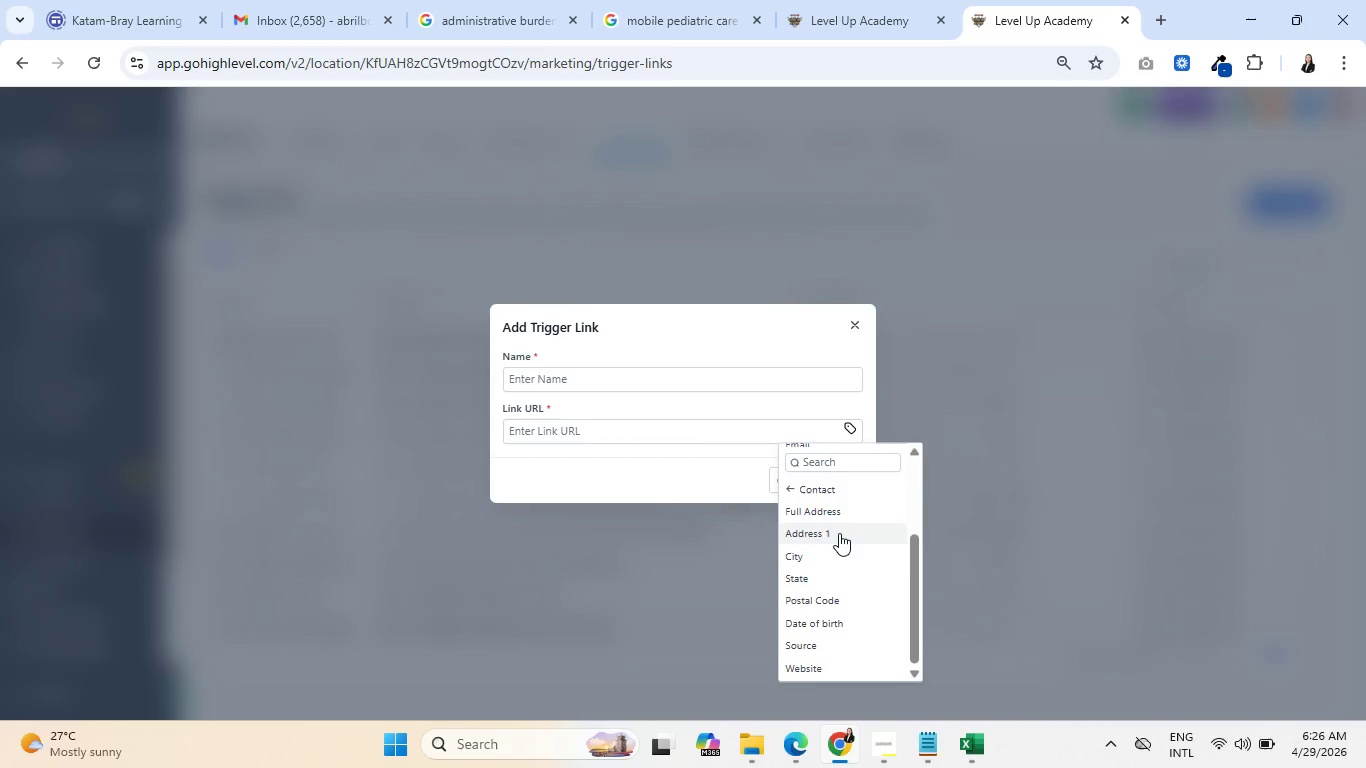 
scroll: coordinate [839, 533], scroll_direction: up, amount: 6.0
 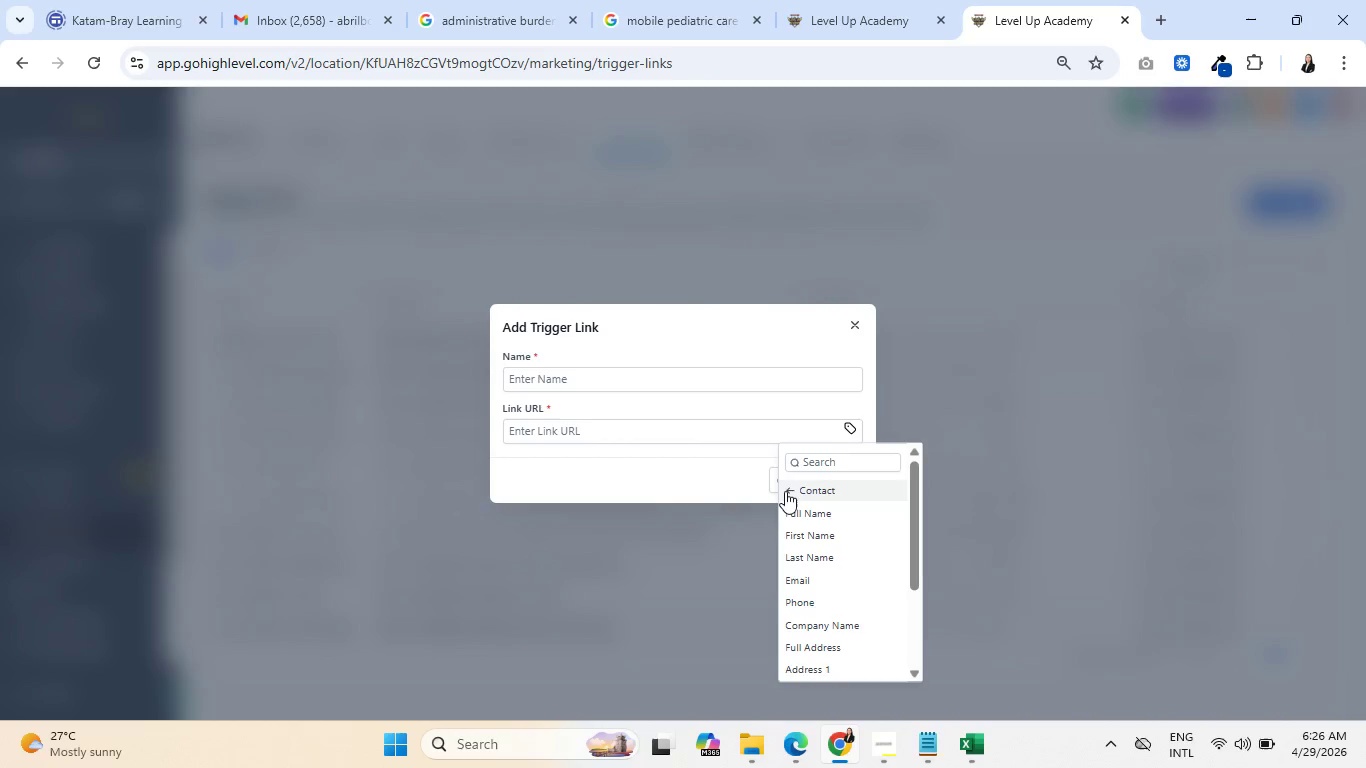 
left_click([786, 490])
 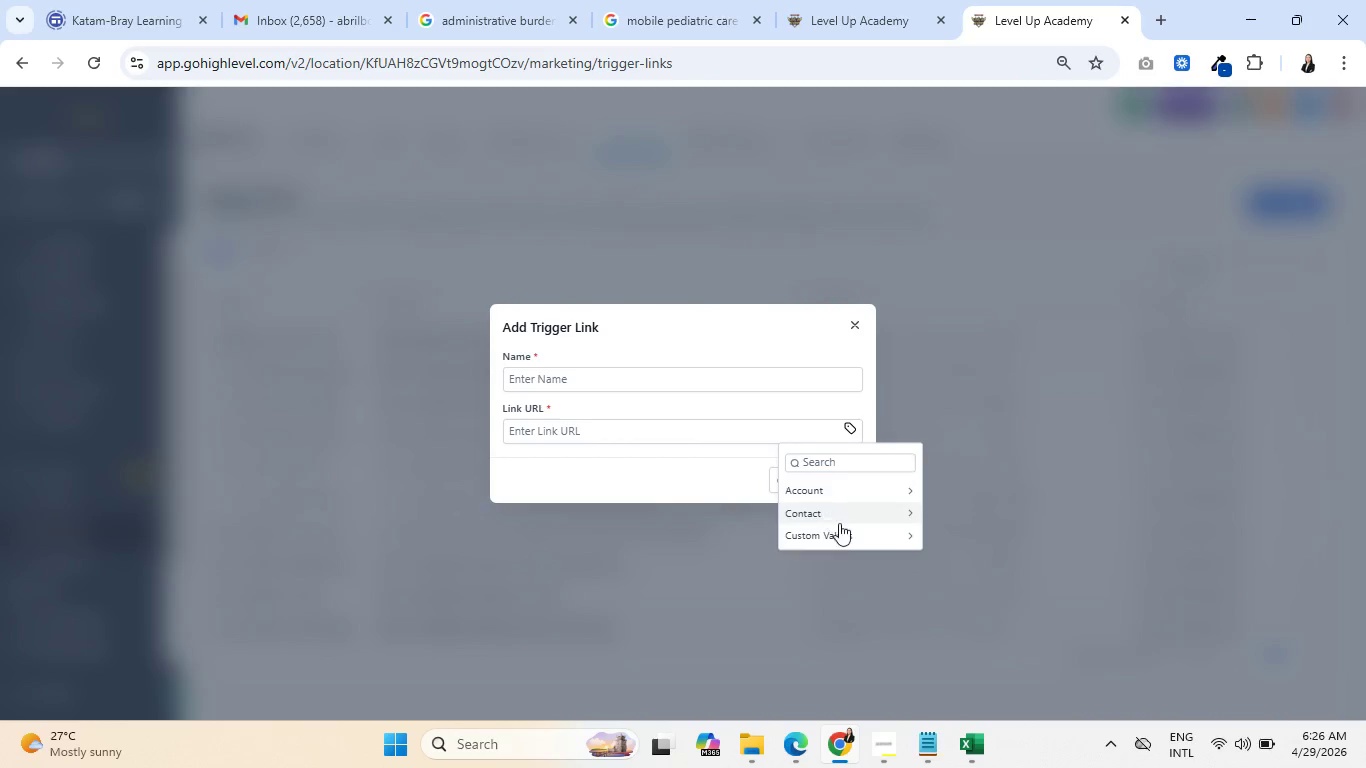 
left_click([845, 532])
 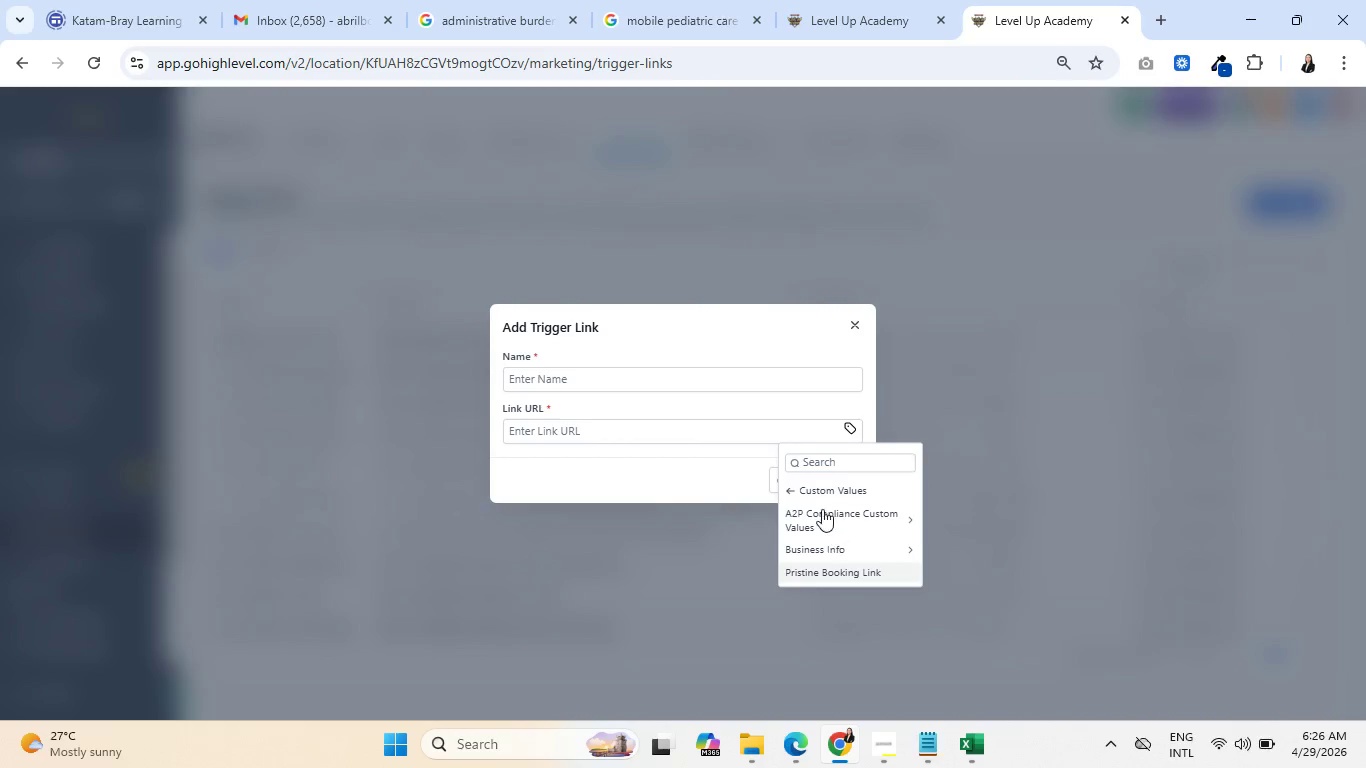 
left_click([620, 375])
 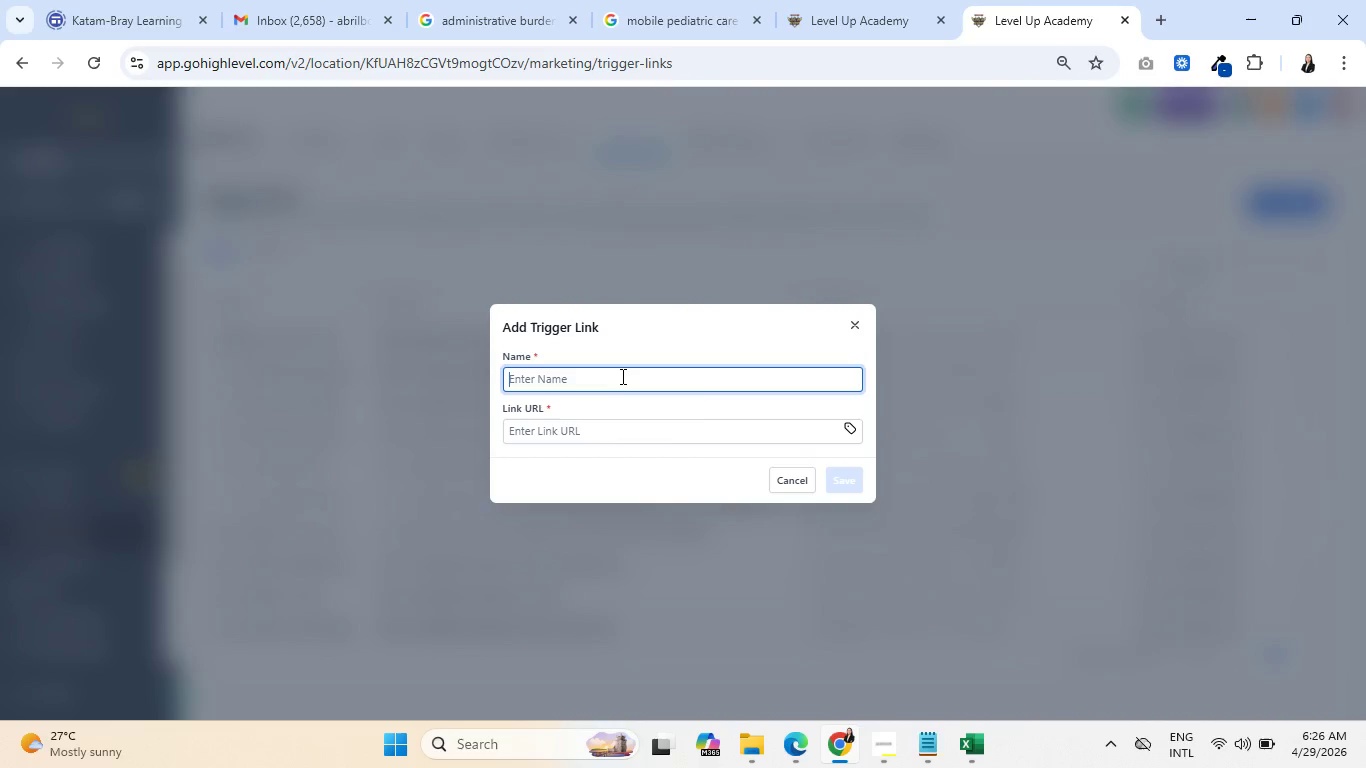 
key(Control+V)
 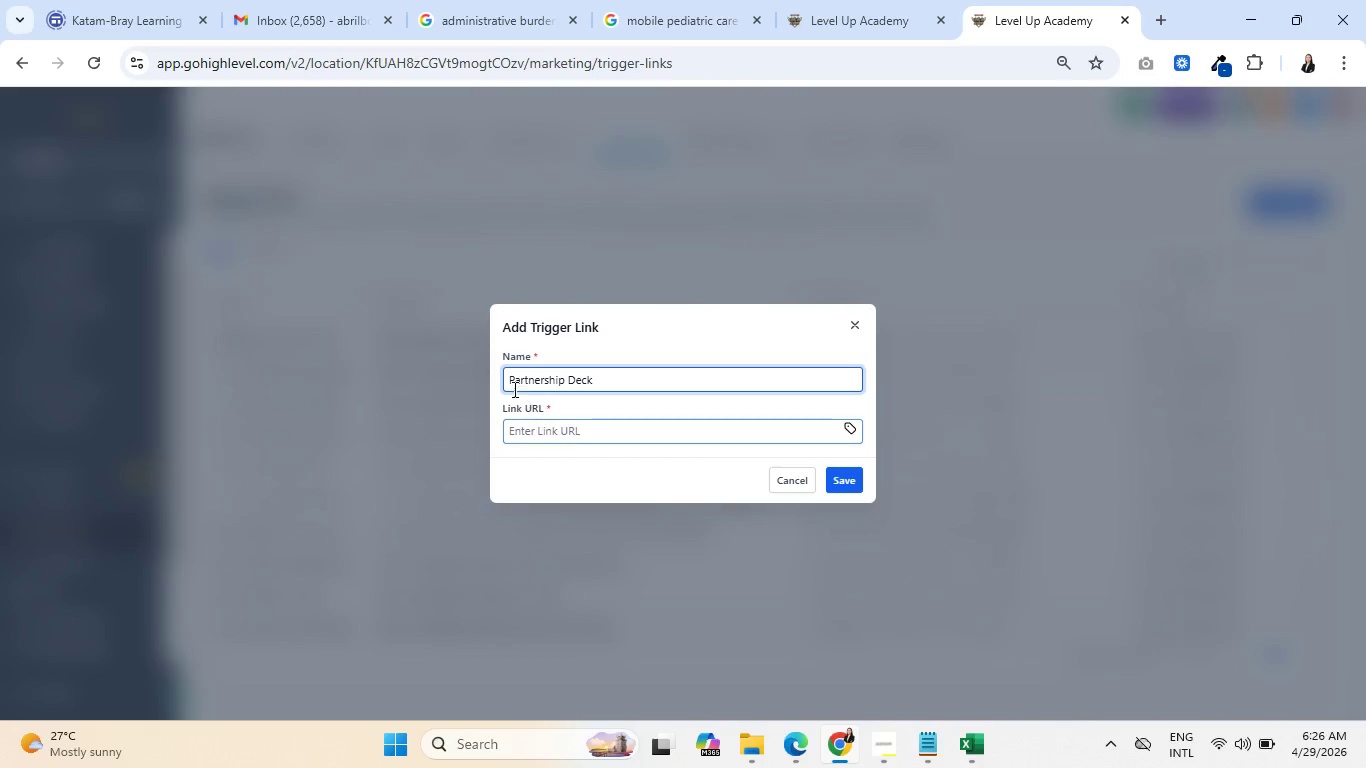 
left_click([507, 377])
 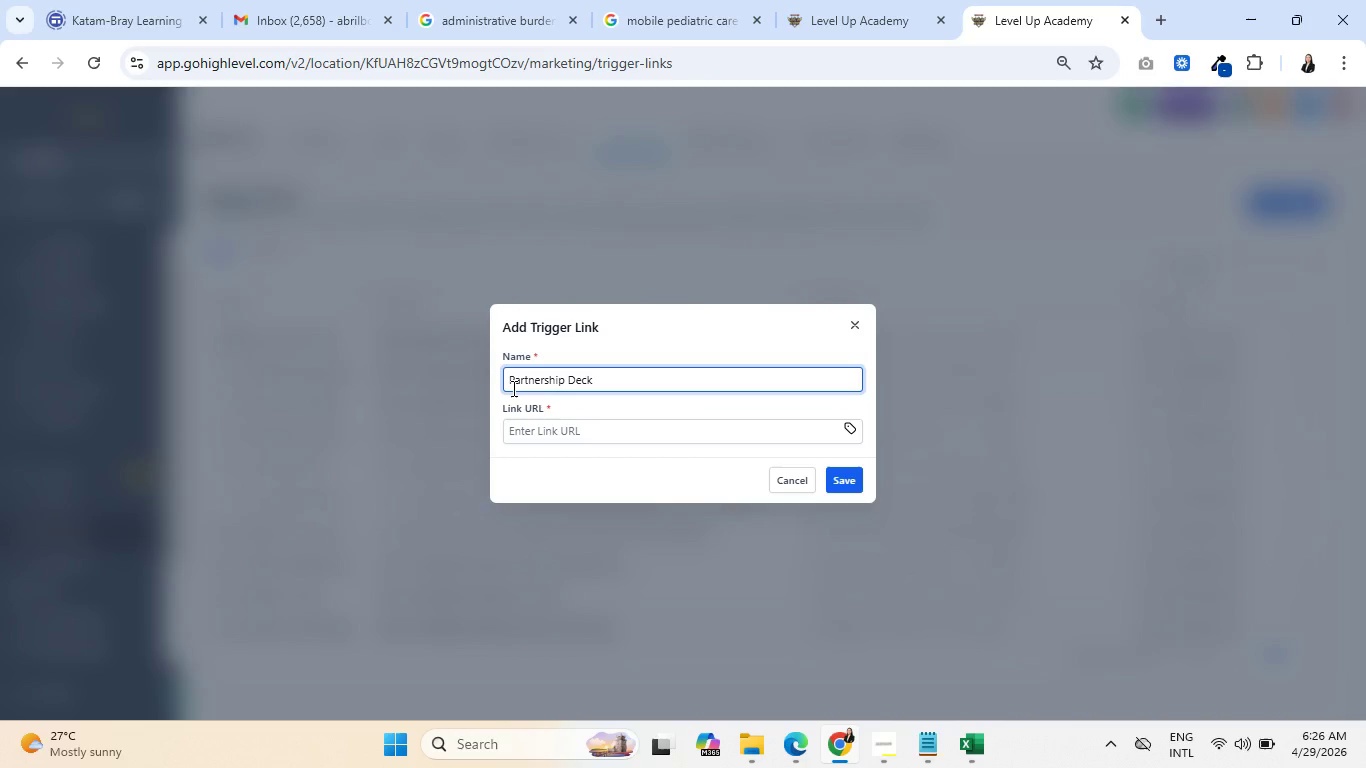 
left_click([512, 388])
 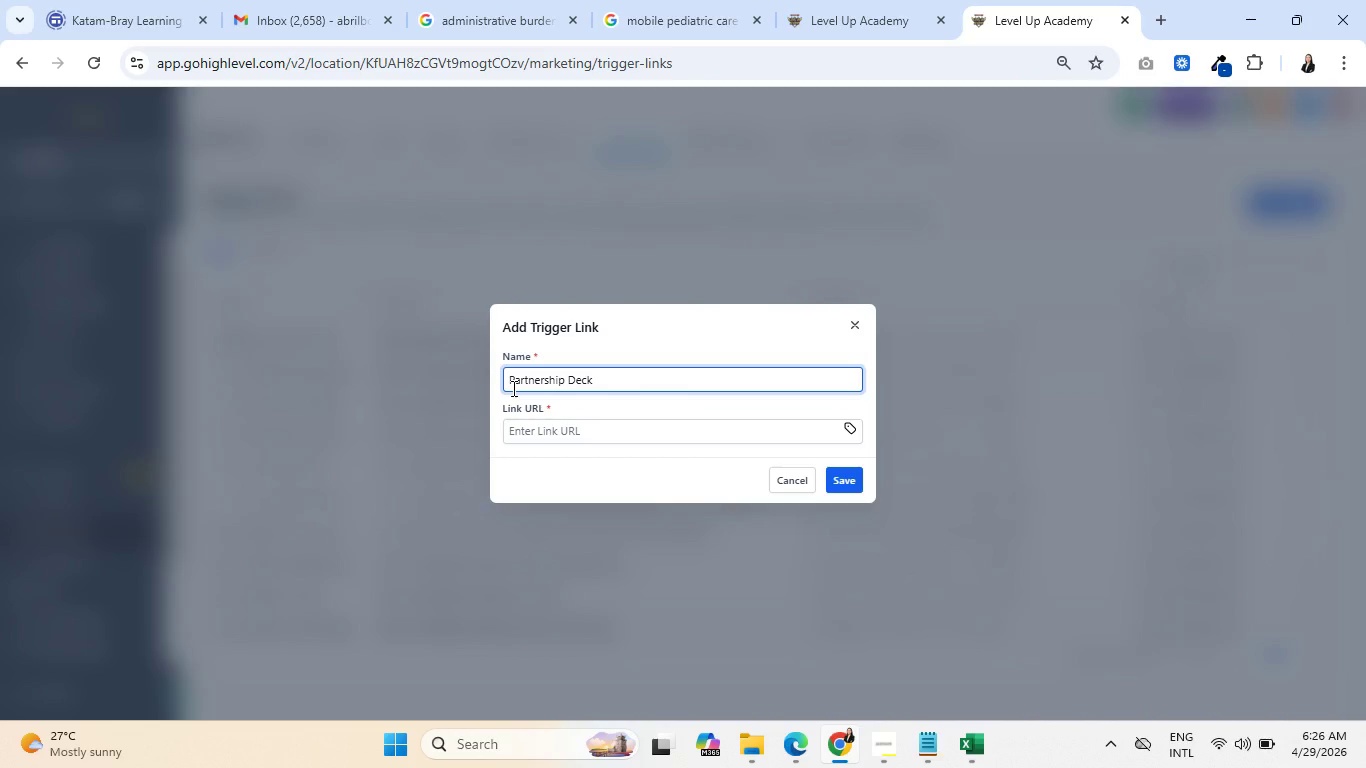 
key(ArrowLeft)
 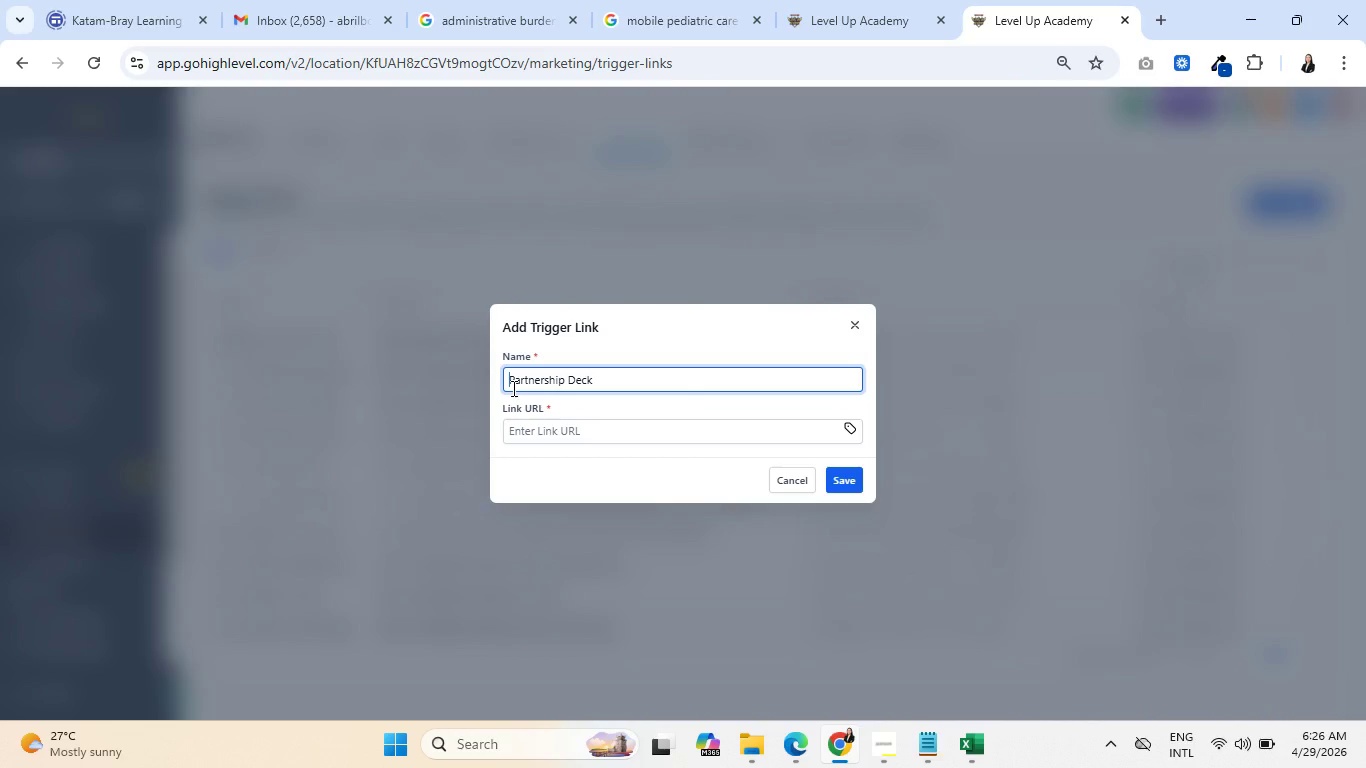 
type(VeloMed )
 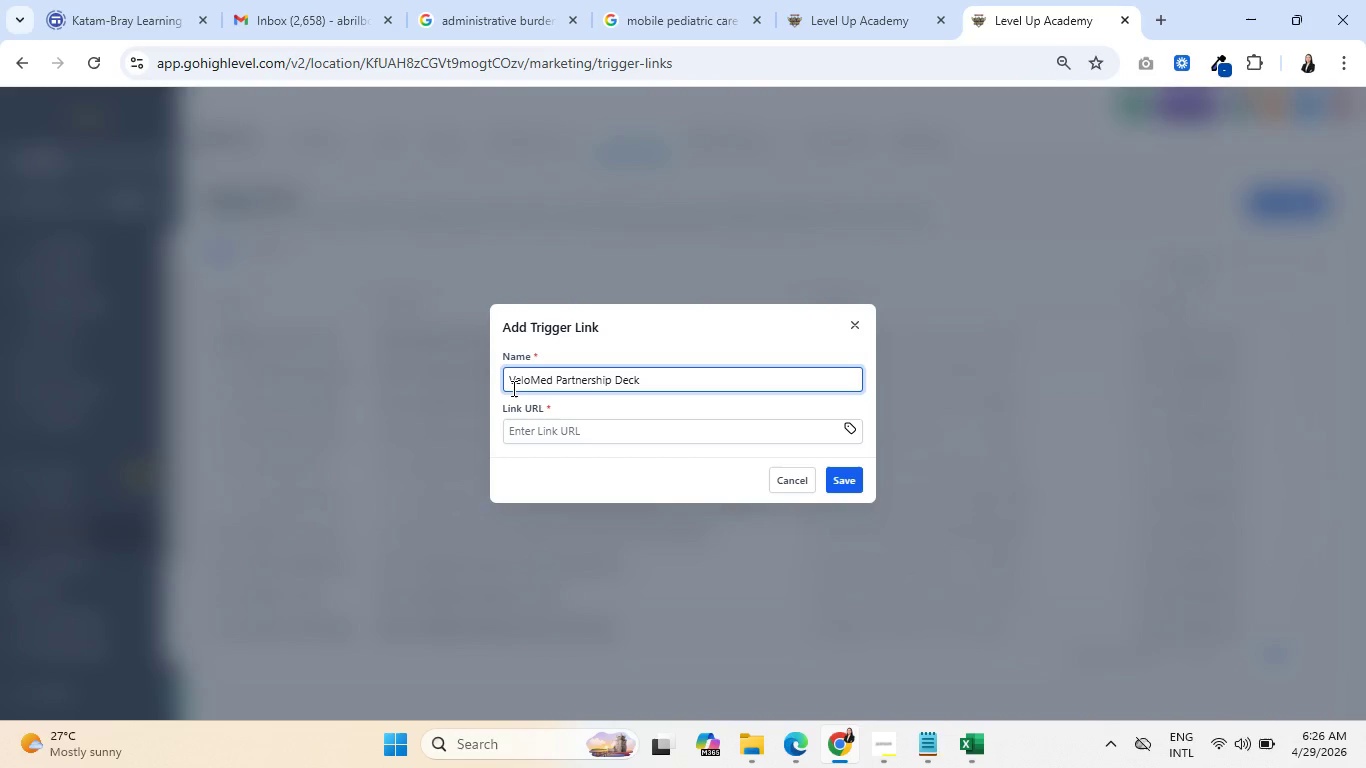 
double_click([585, 432])
 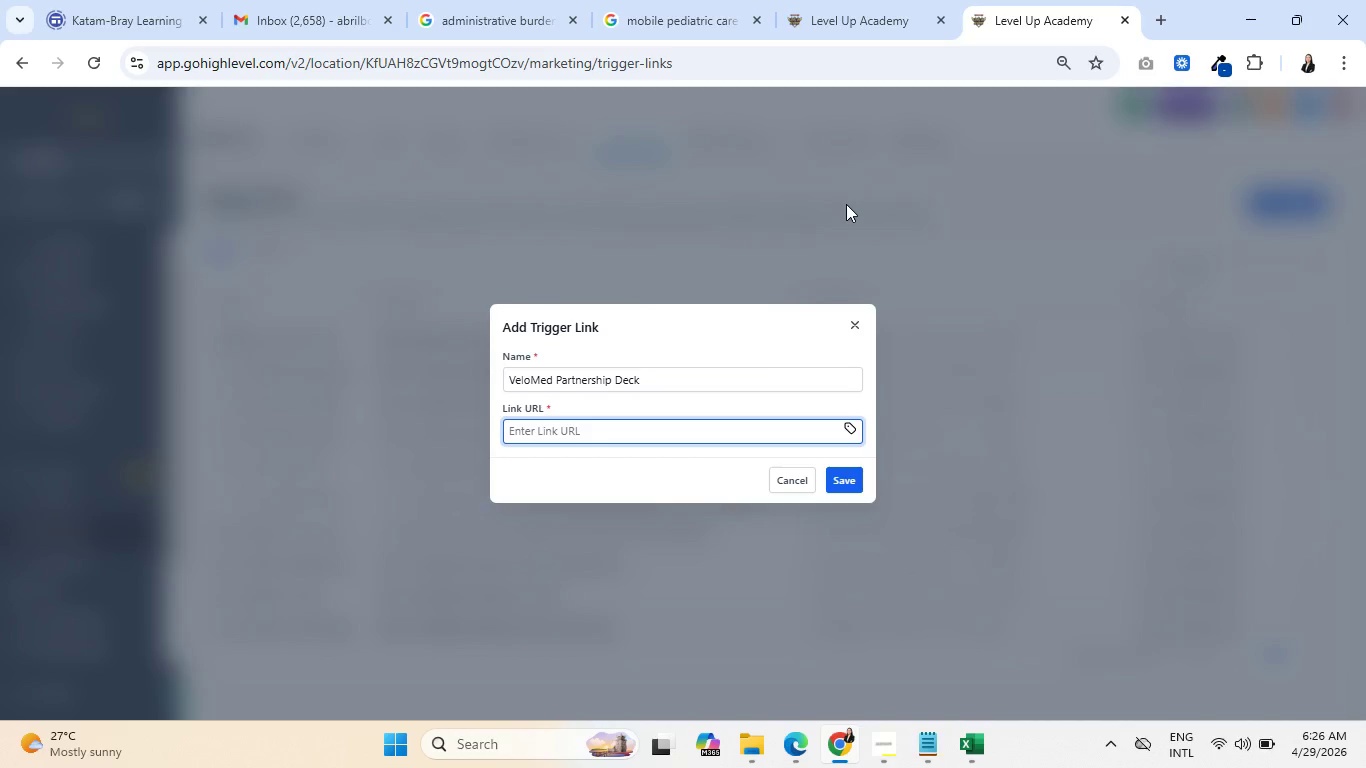 
left_click([853, 0])
 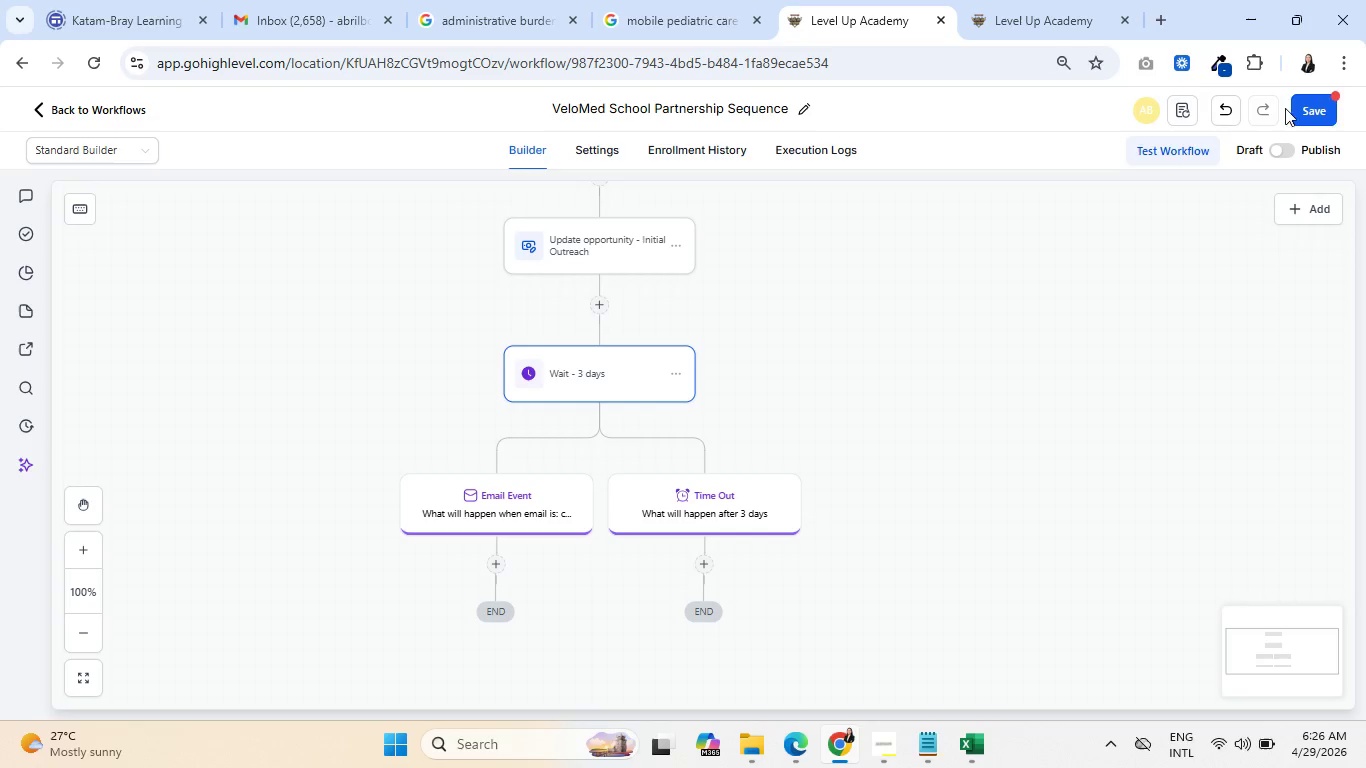 
left_click([1317, 112])
 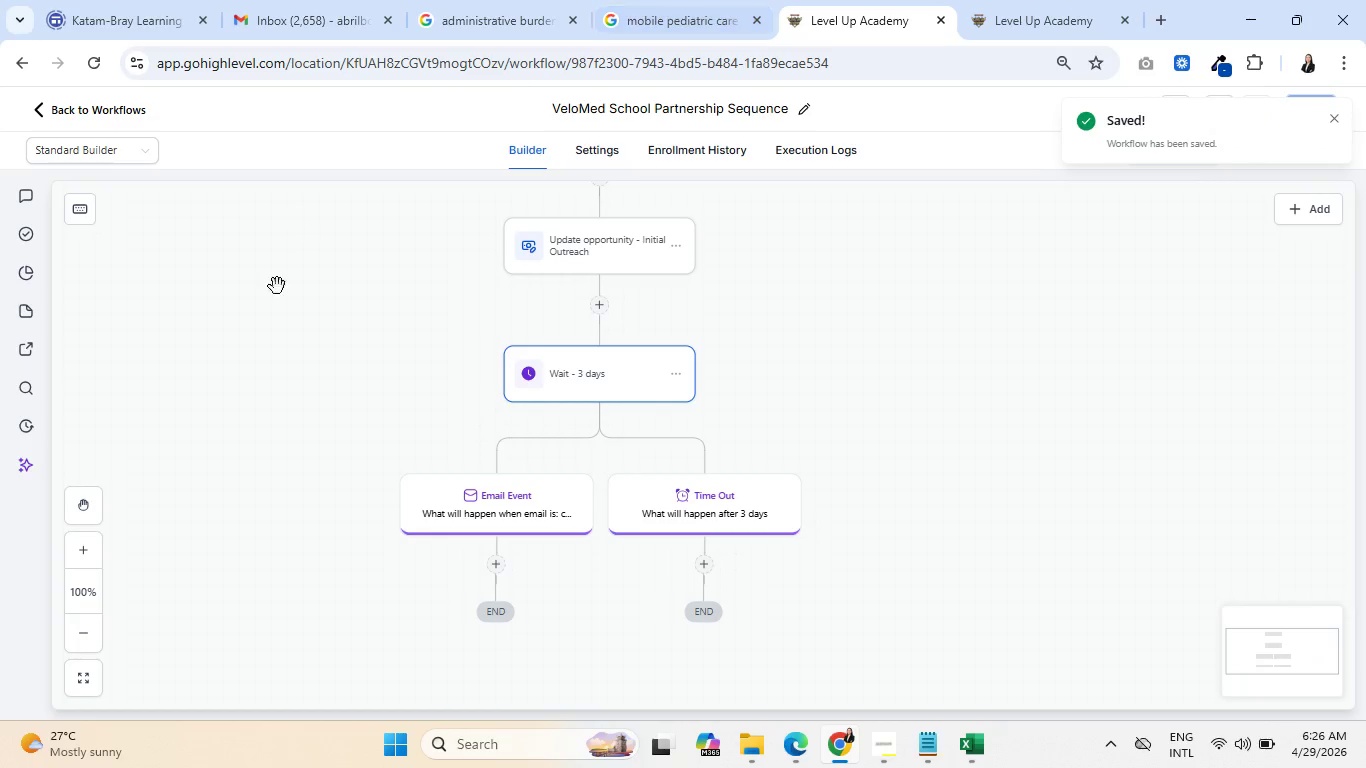 
left_click([103, 107])
 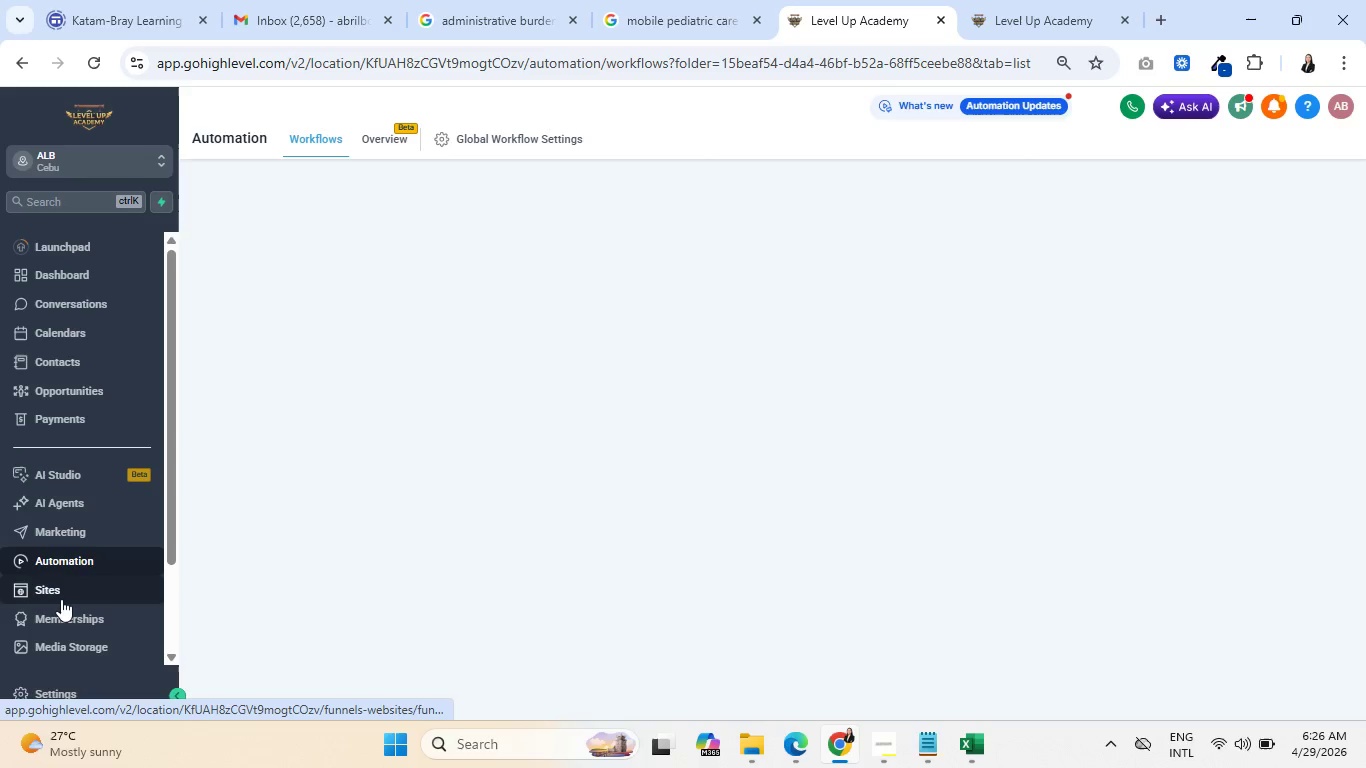 
left_click([61, 599])
 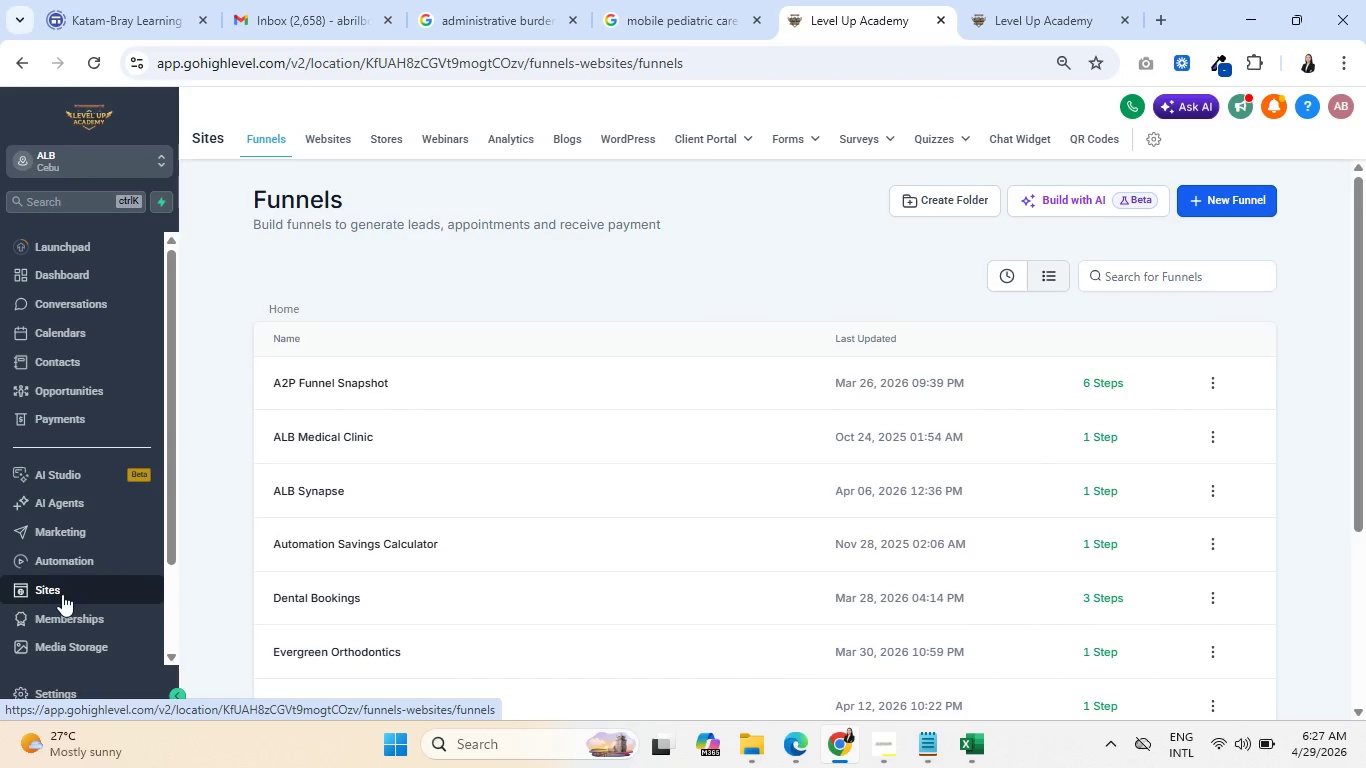 
scroll: coordinate [747, 549], scroll_direction: down, amount: 7.0
 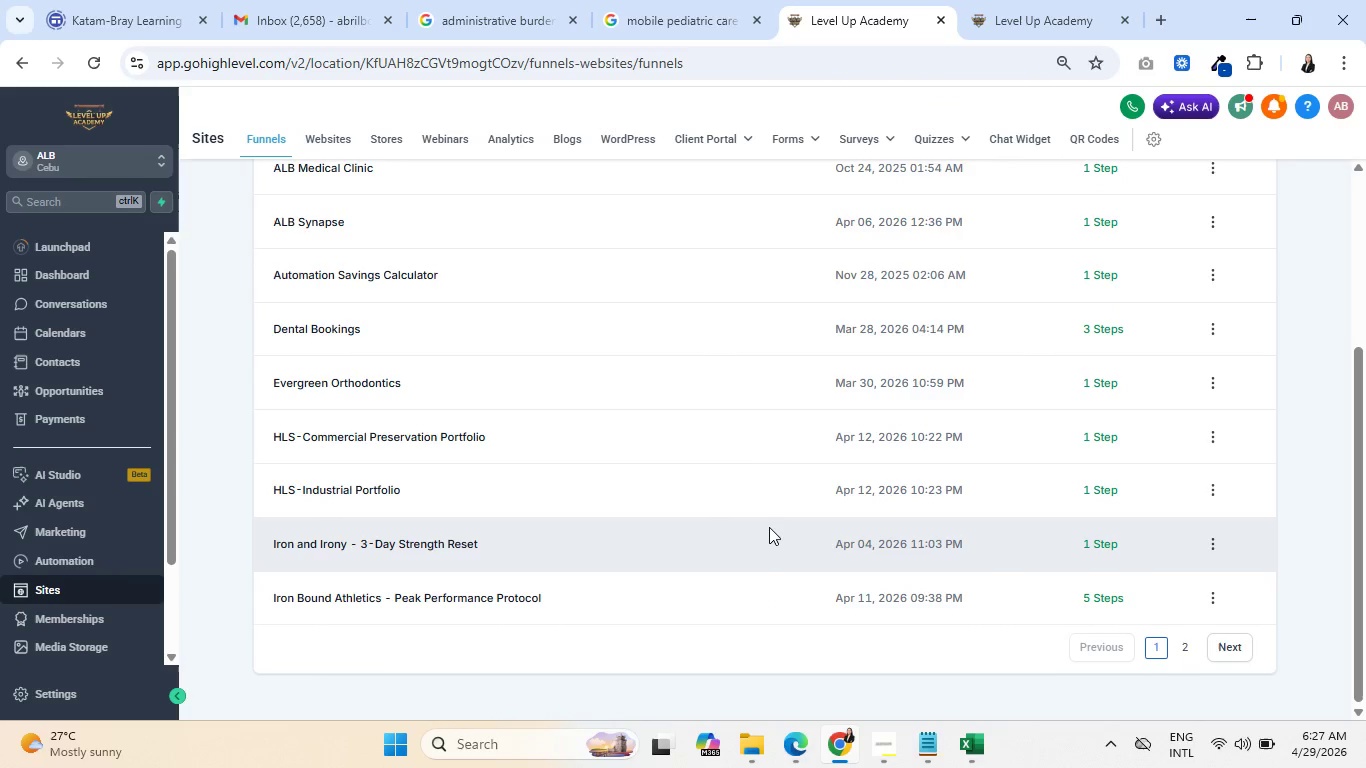 
scroll: coordinate [771, 526], scroll_direction: up, amount: 5.0
 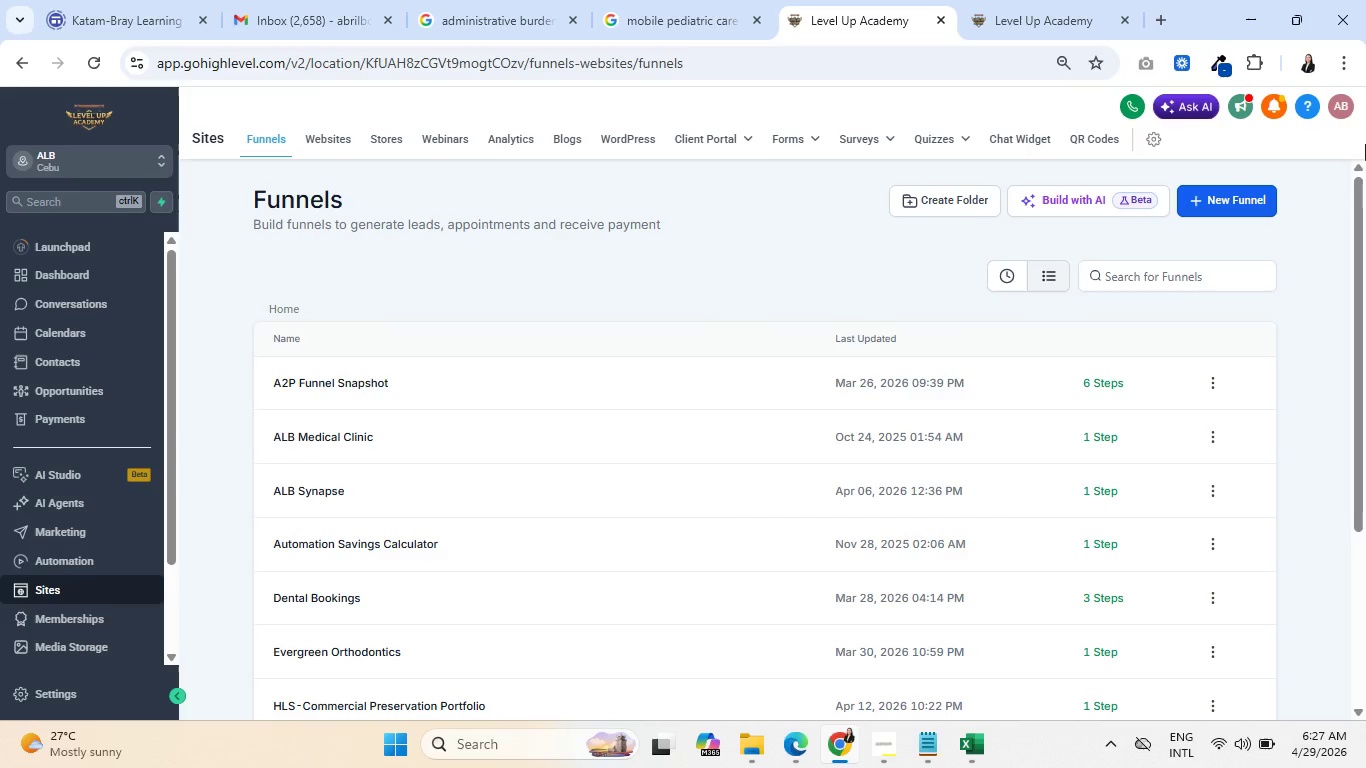 
wait(7.16)
 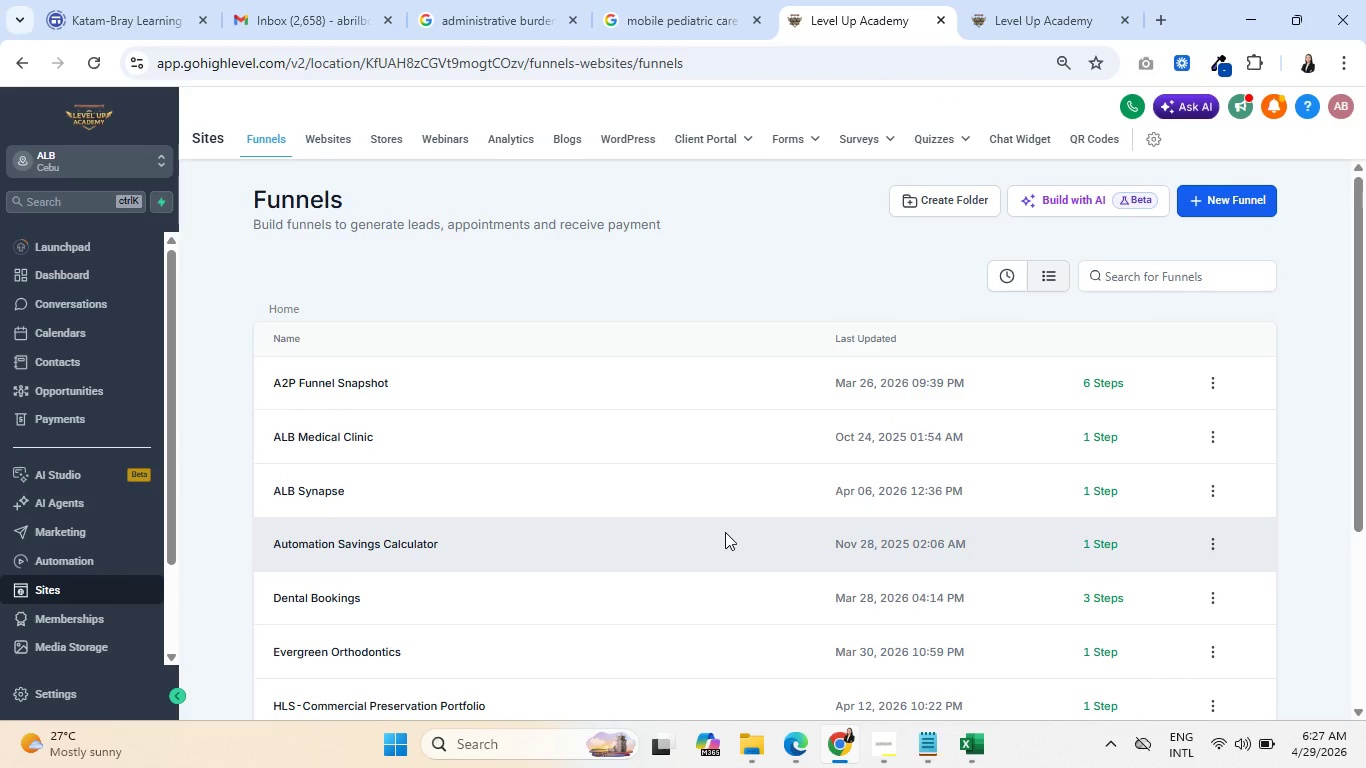 
left_click([1241, 194])
 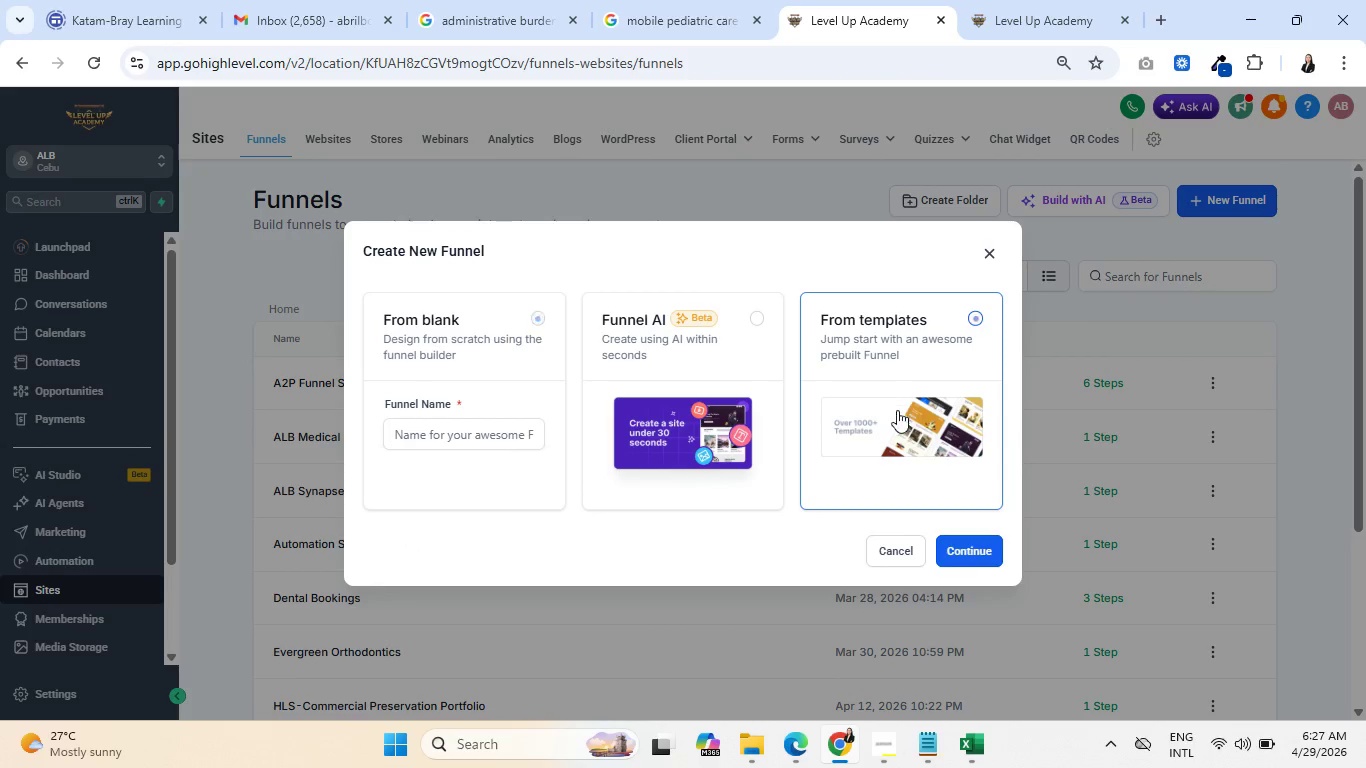 
left_click([962, 555])
 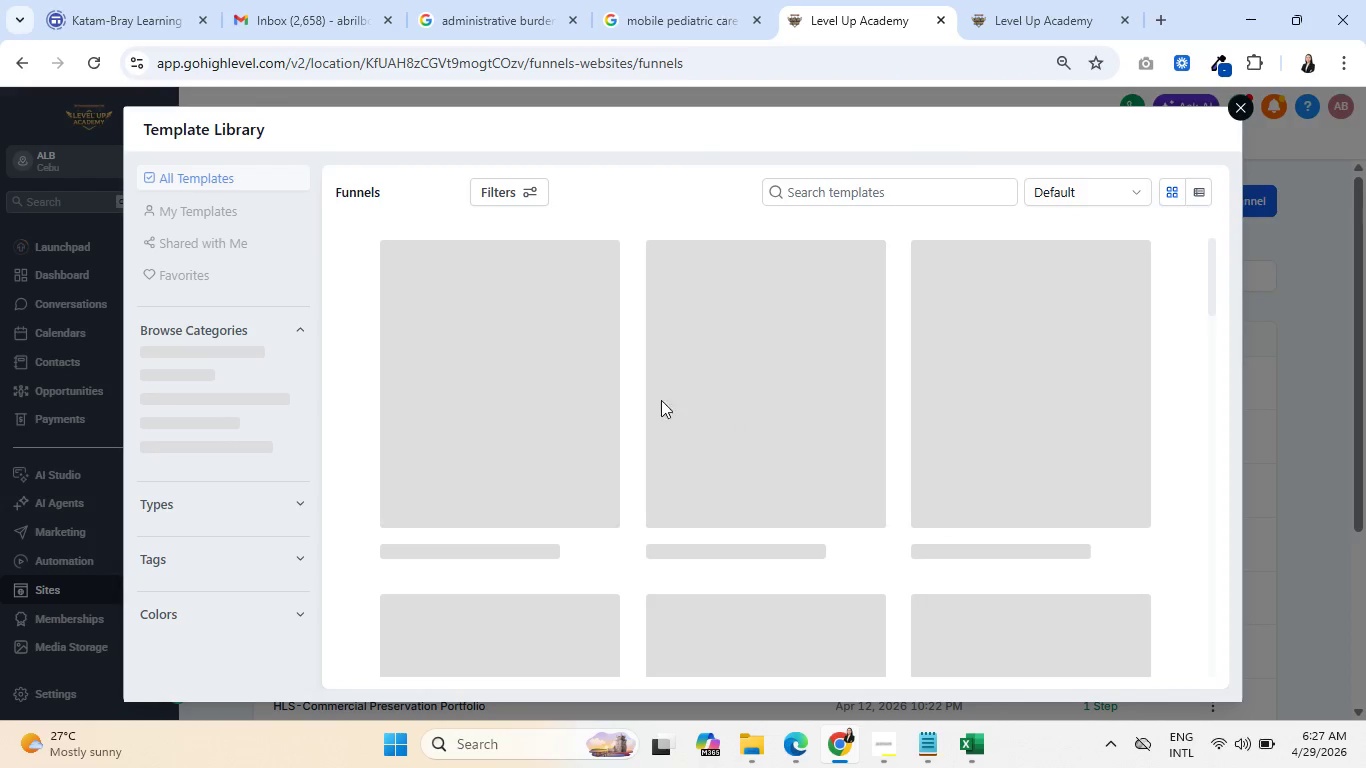 
left_click([871, 191])
 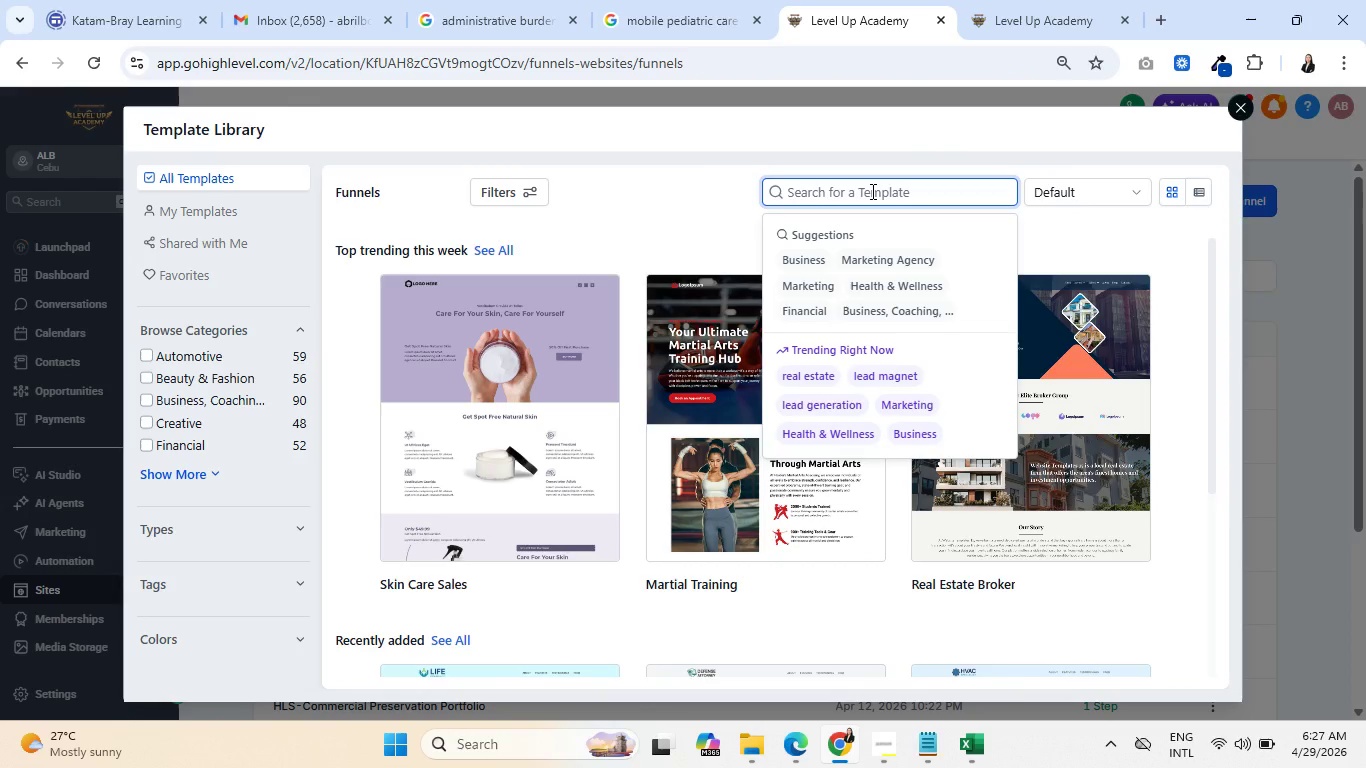 
type(par)
key(Backspace)
key(Backspace)
key(Backspace)
 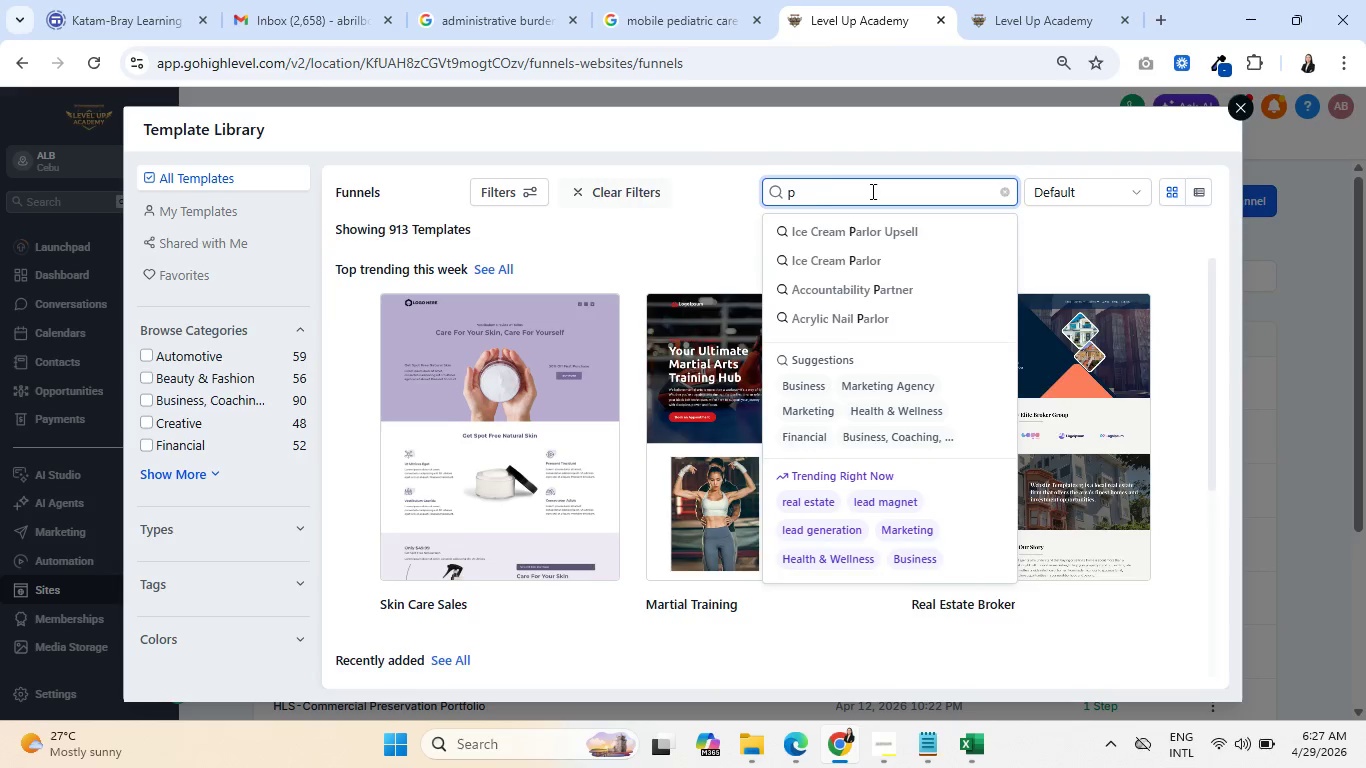 
key(Control+V)
 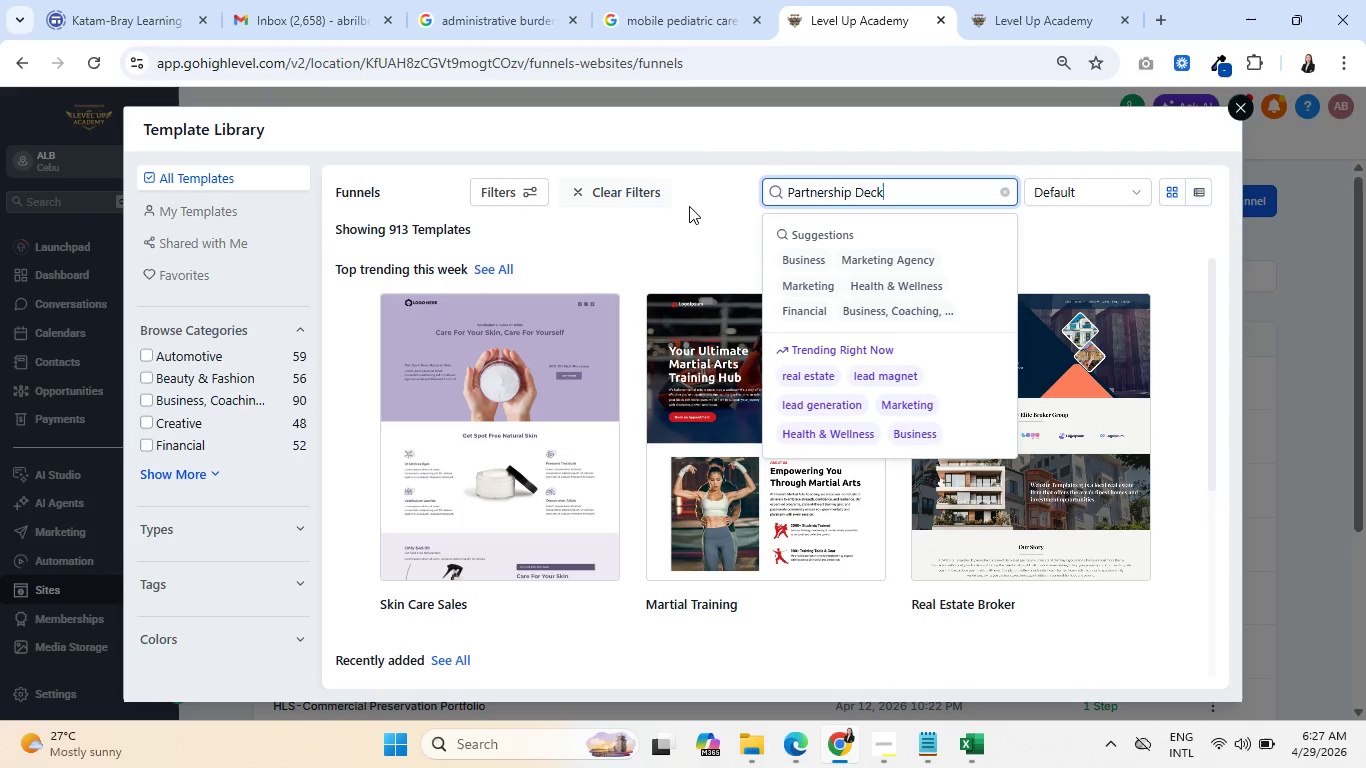 
key(Enter)
 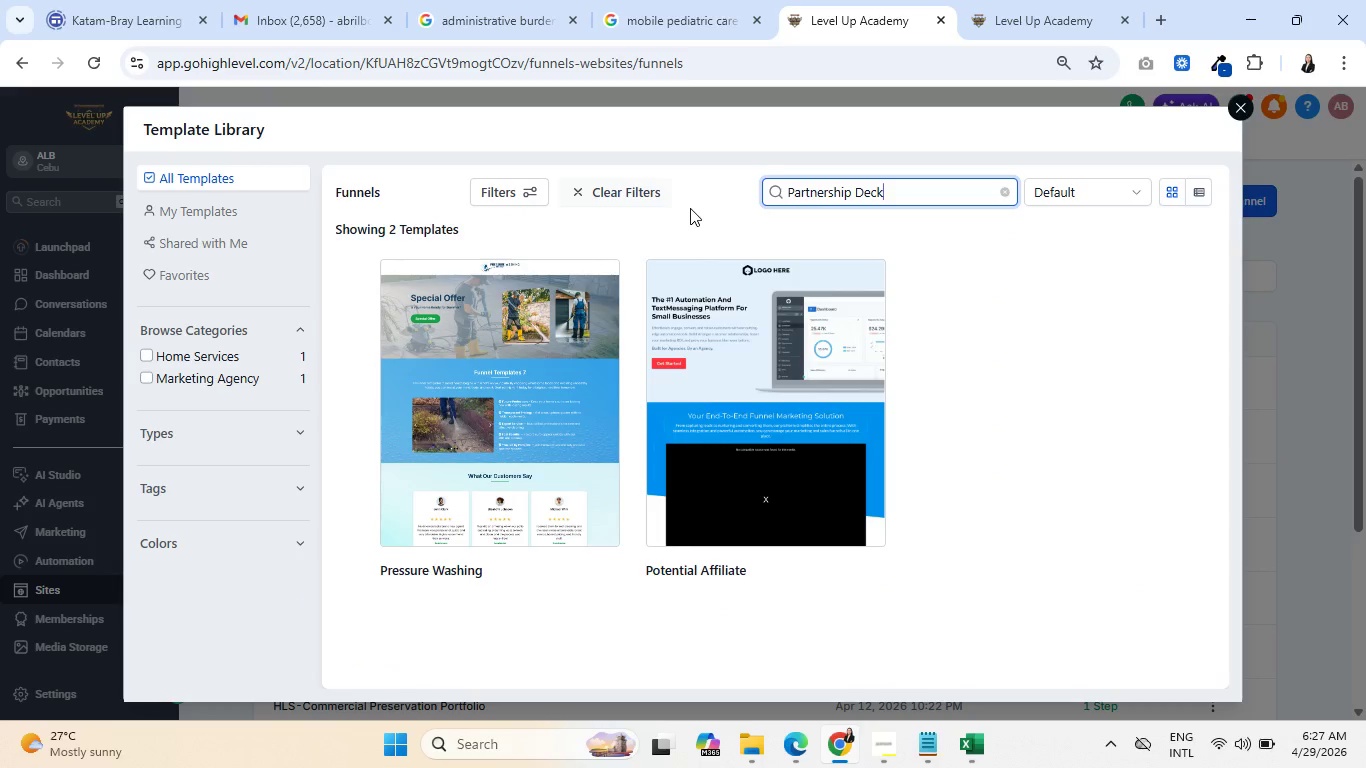 
wait(5.61)
 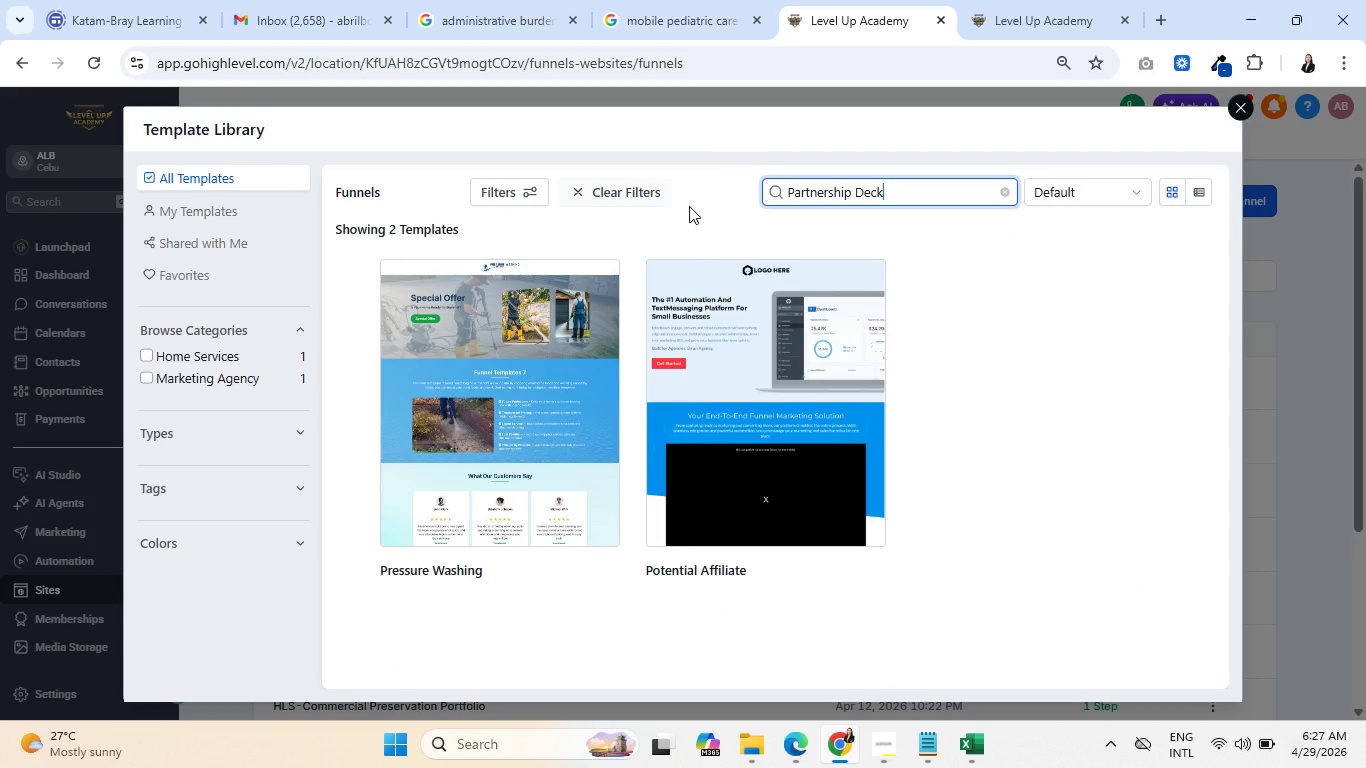 
scroll: coordinate [624, 367], scroll_direction: down, amount: 4.0
 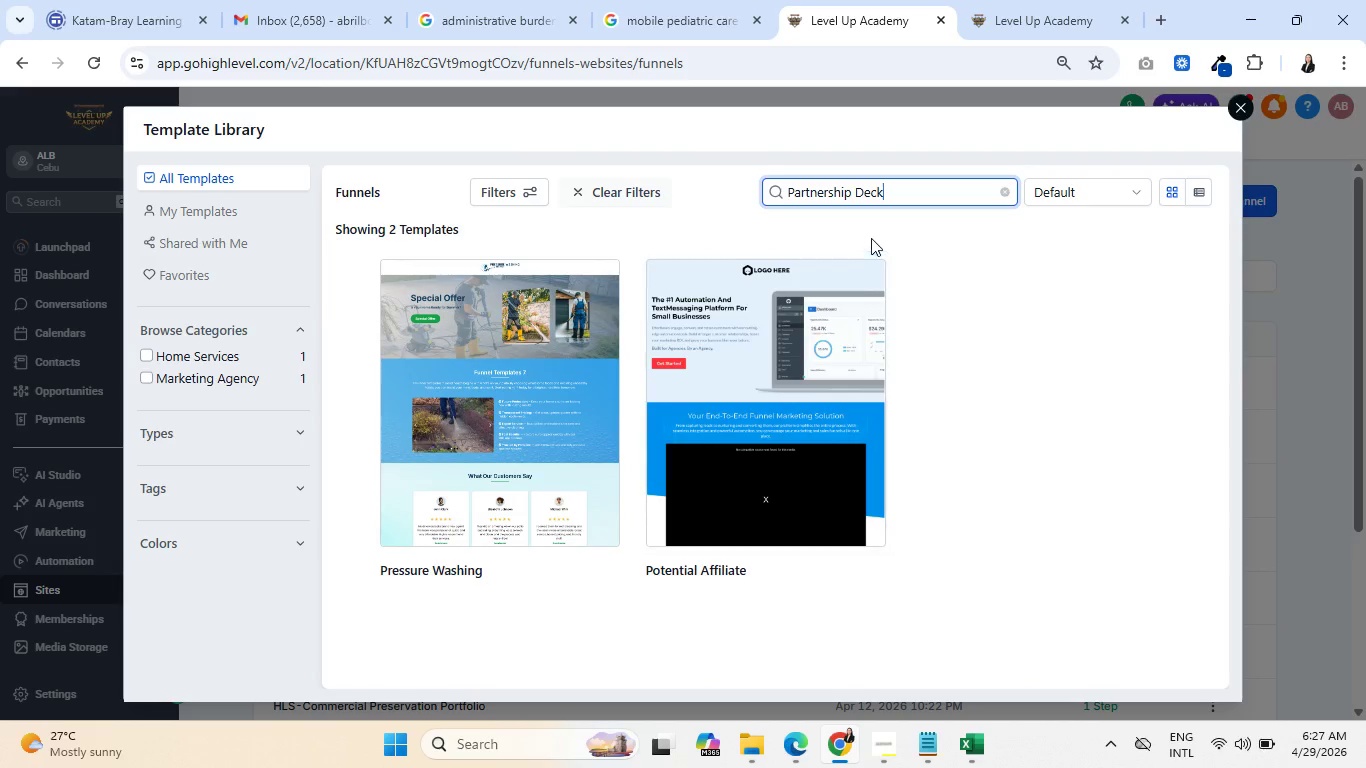 
left_click([1008, 192])
 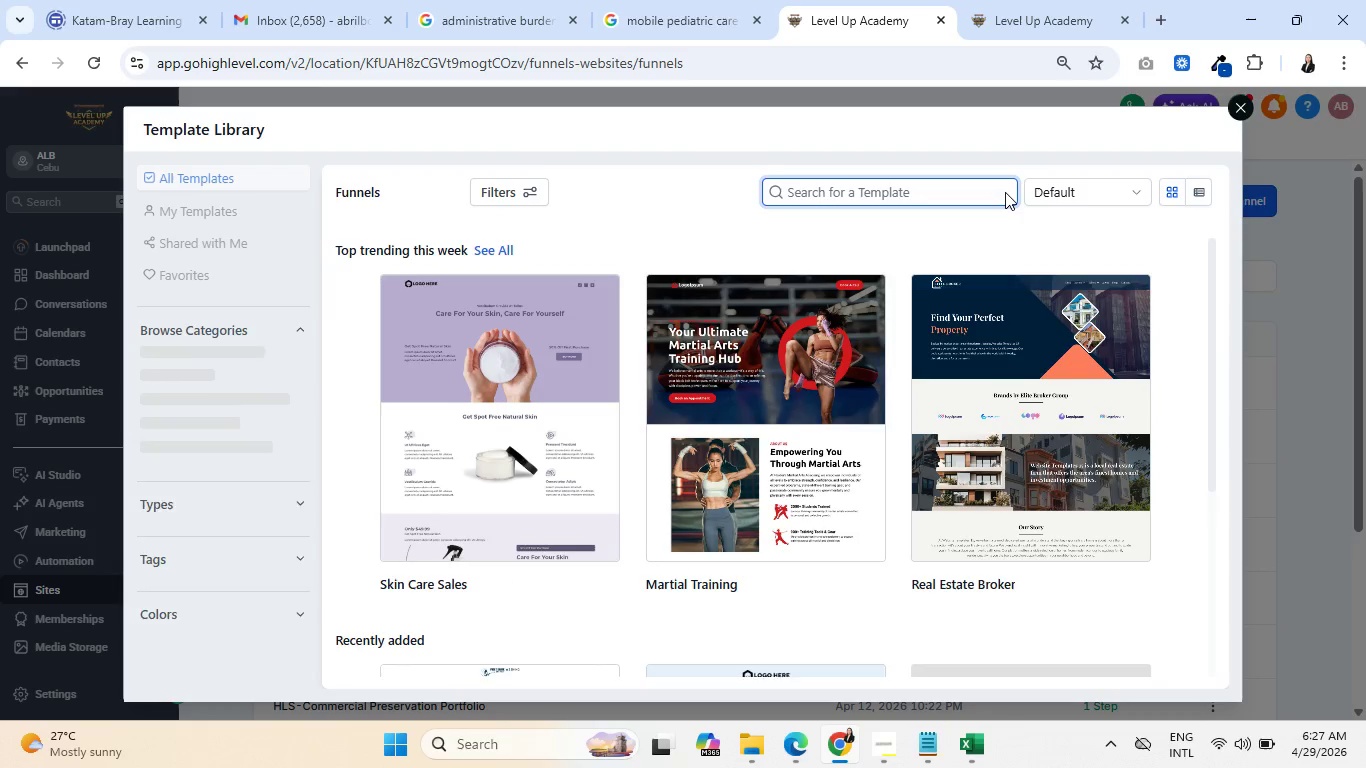 
type(mobile clinic)
 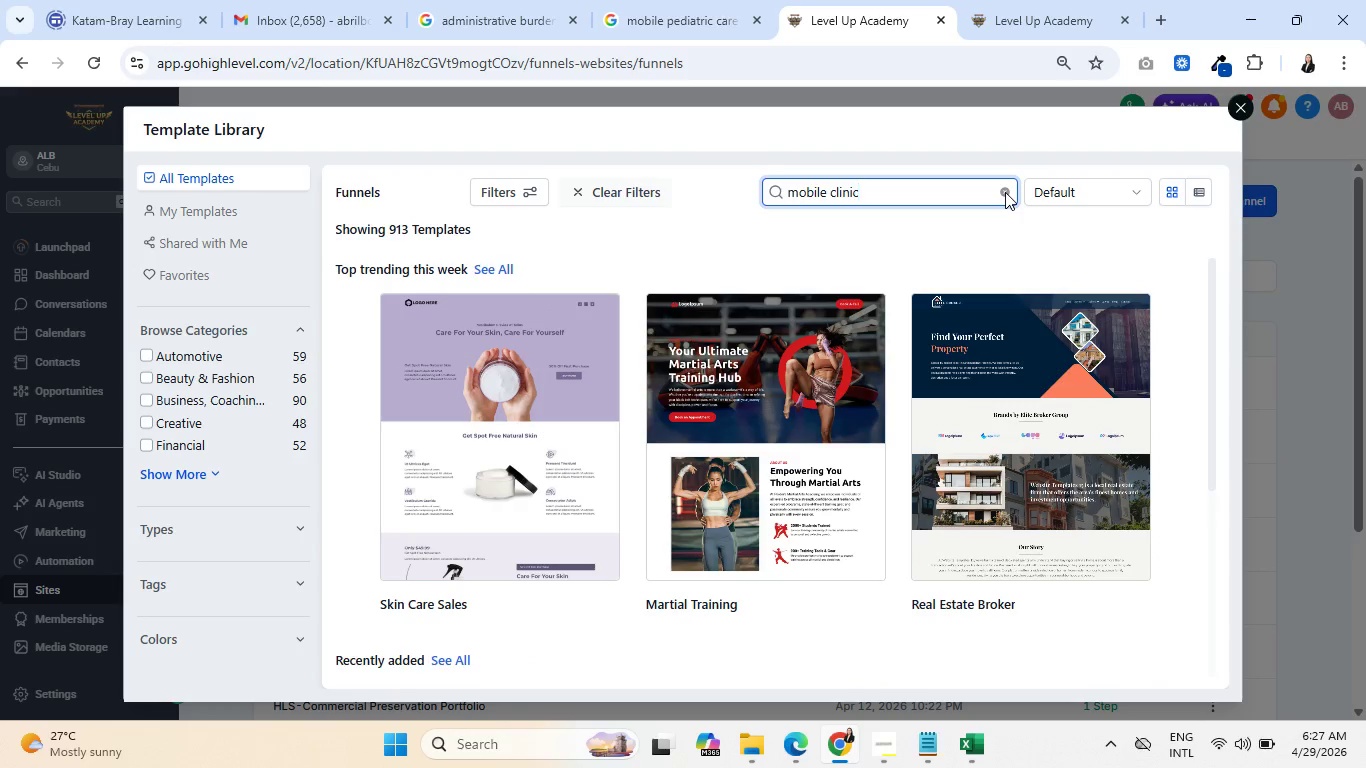 
key(Enter)
 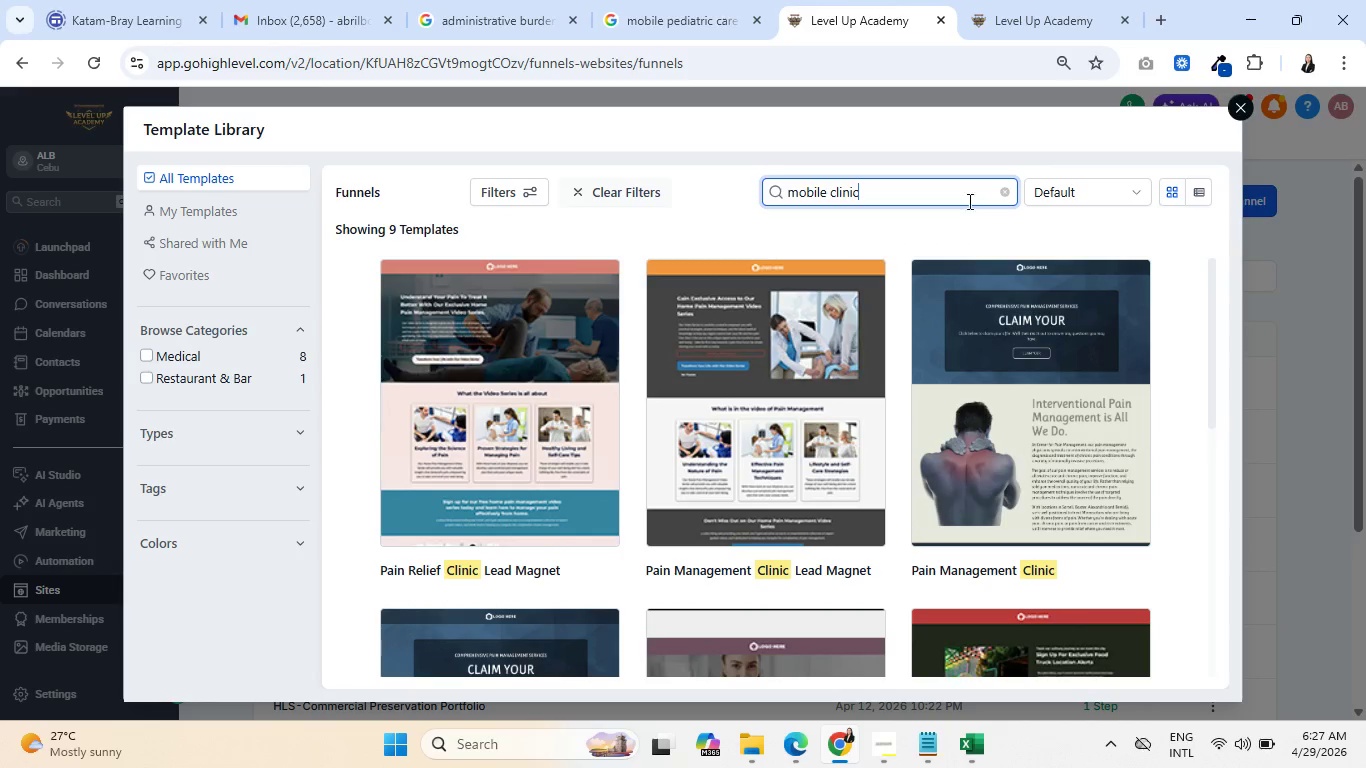 
wait(5.06)
 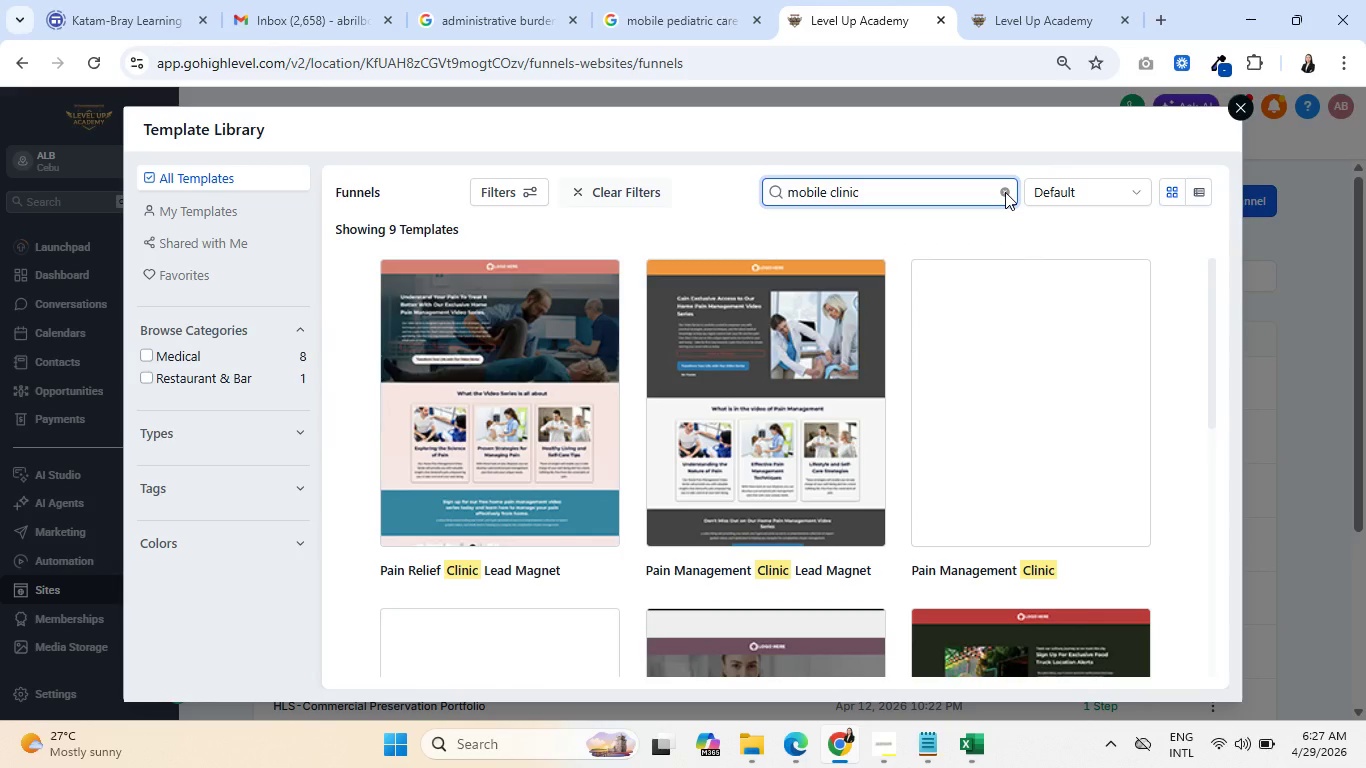 
scroll: coordinate [590, 574], scroll_direction: down, amount: 12.0
 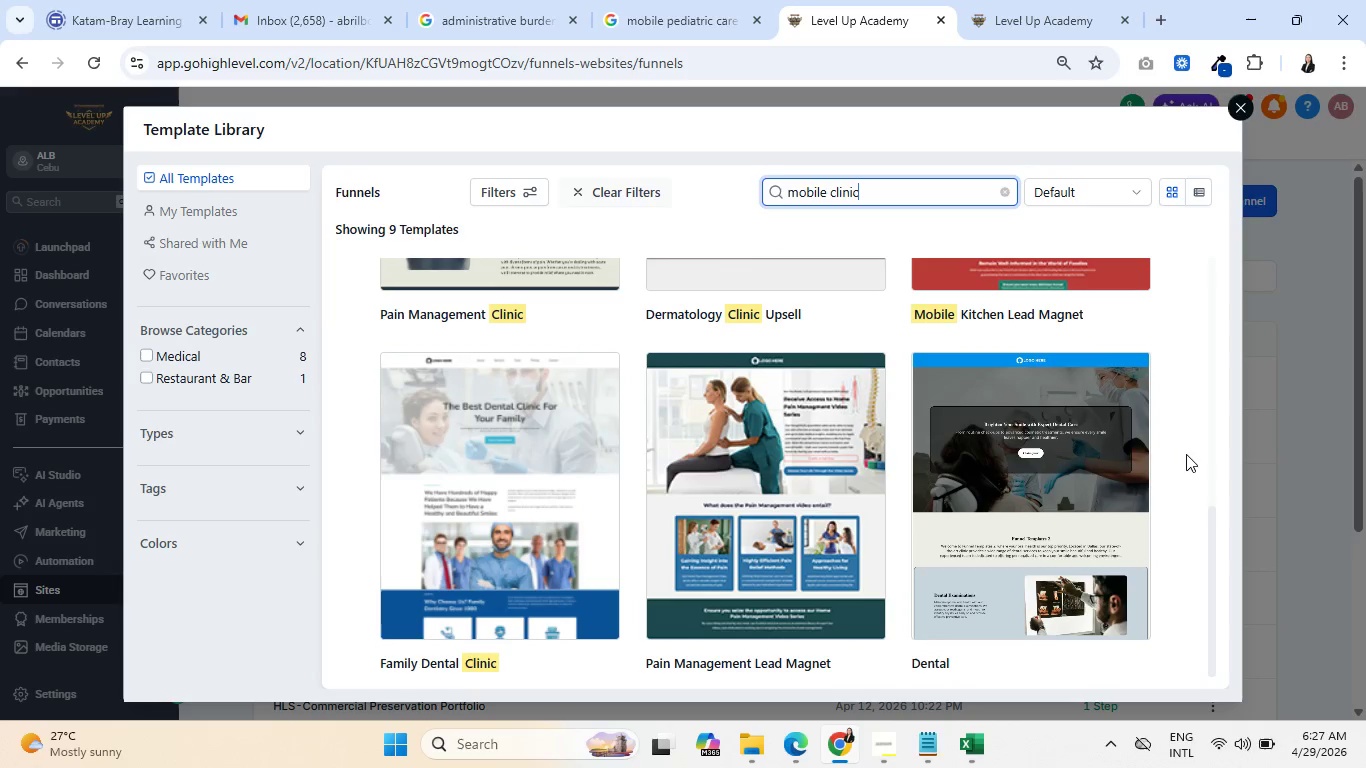 
scroll: coordinate [836, 275], scroll_direction: up, amount: 11.0
 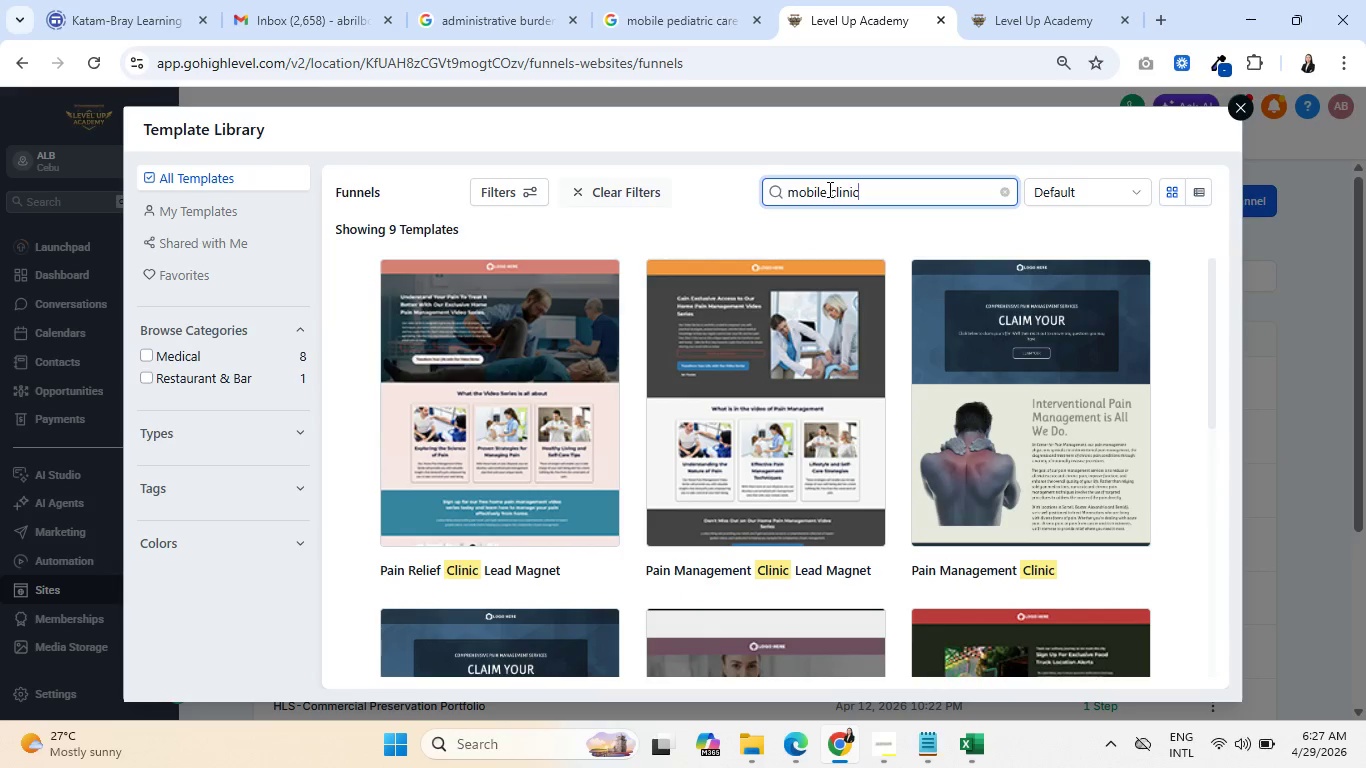 
left_click_drag(start_coordinate=[828, 189], to_coordinate=[839, 192])
 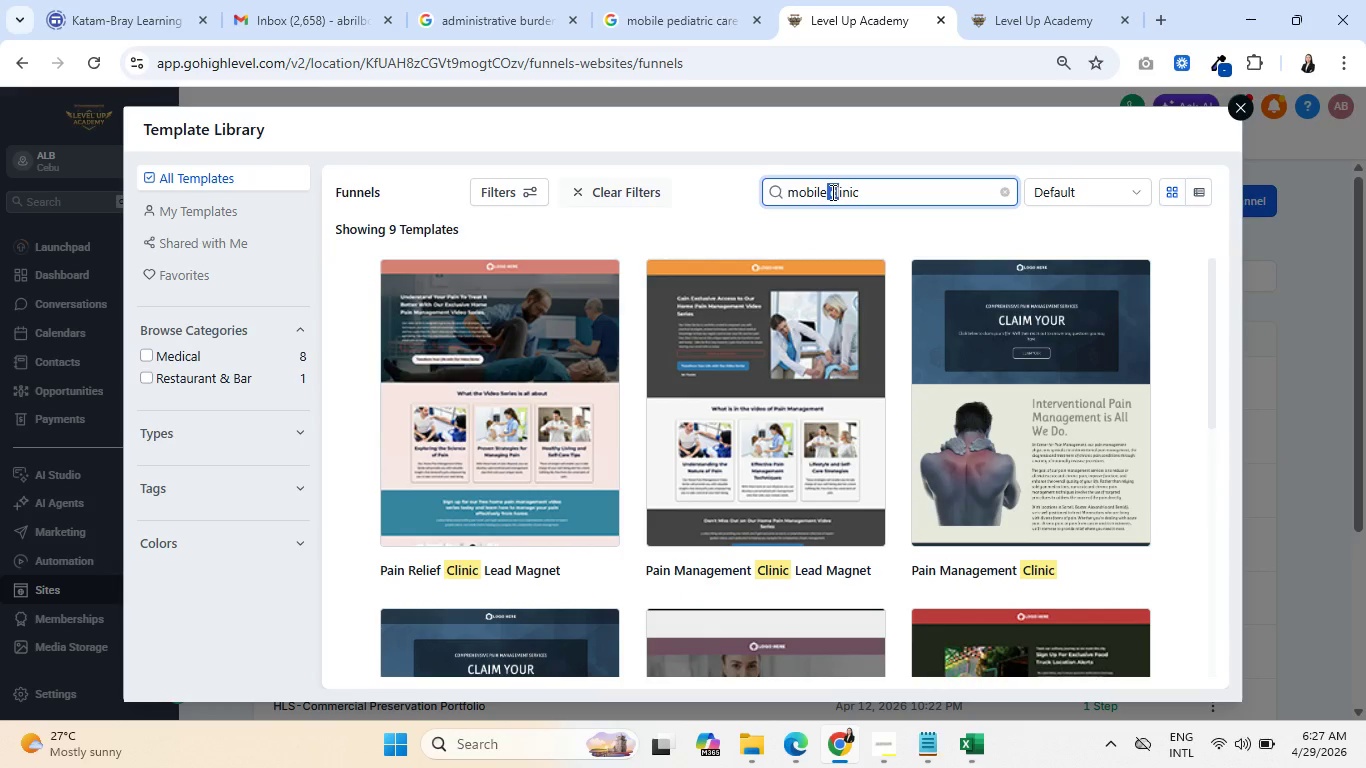 
left_click([831, 192])
 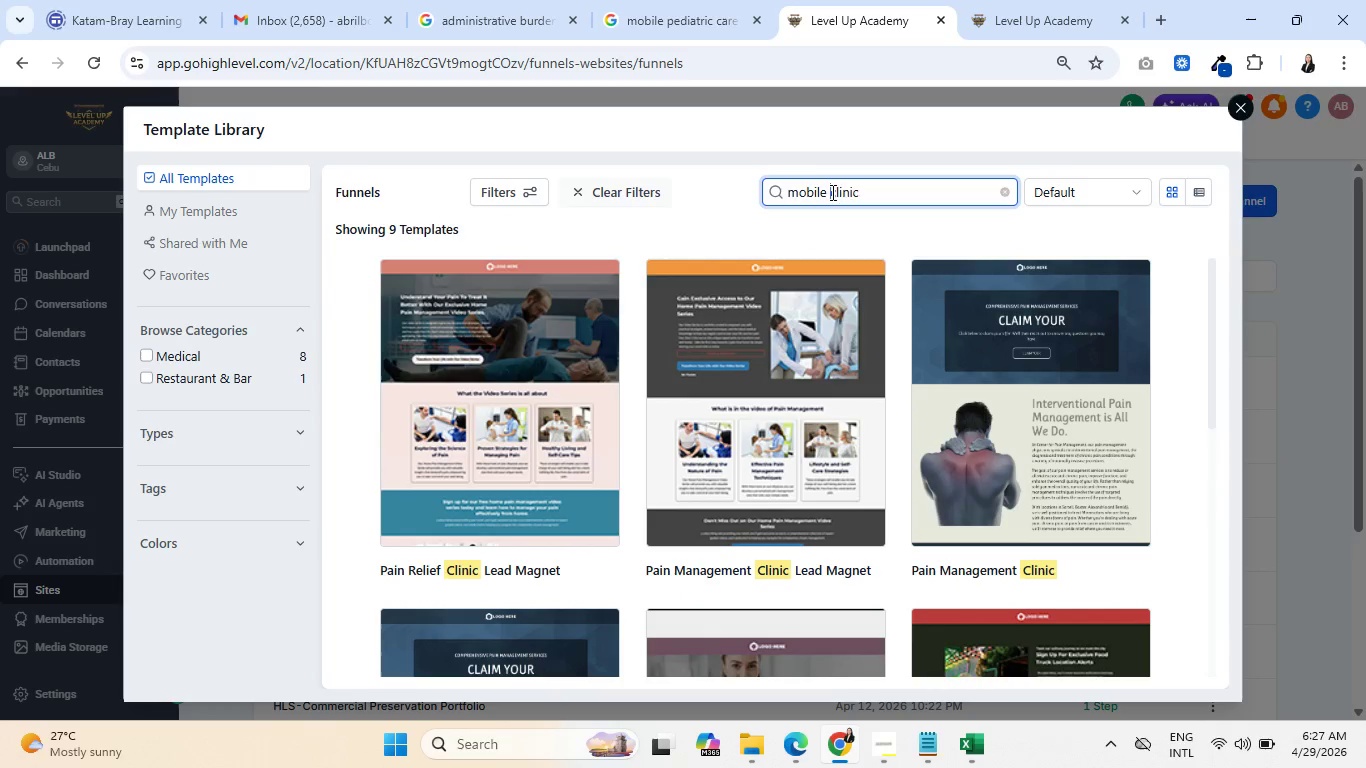 
left_click_drag(start_coordinate=[831, 192], to_coordinate=[757, 187])
 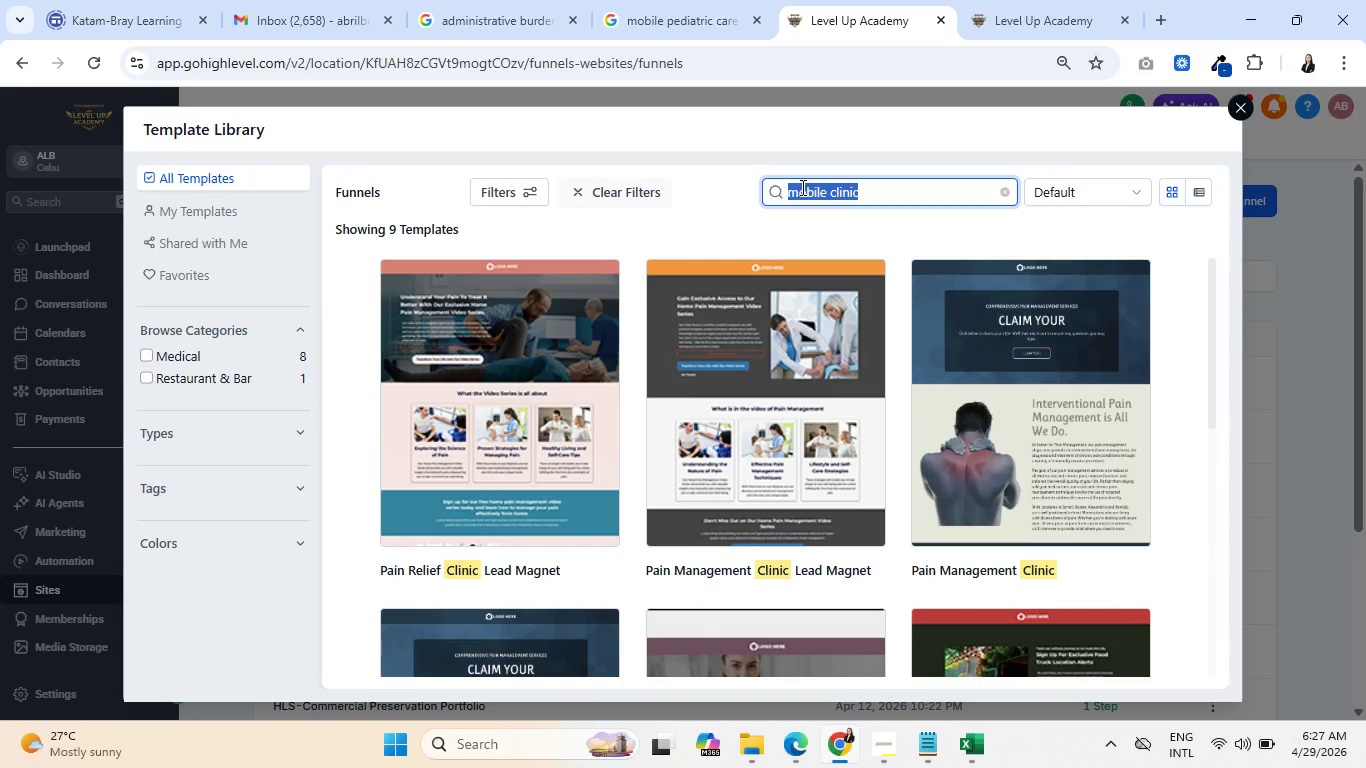 
left_click([801, 187])
 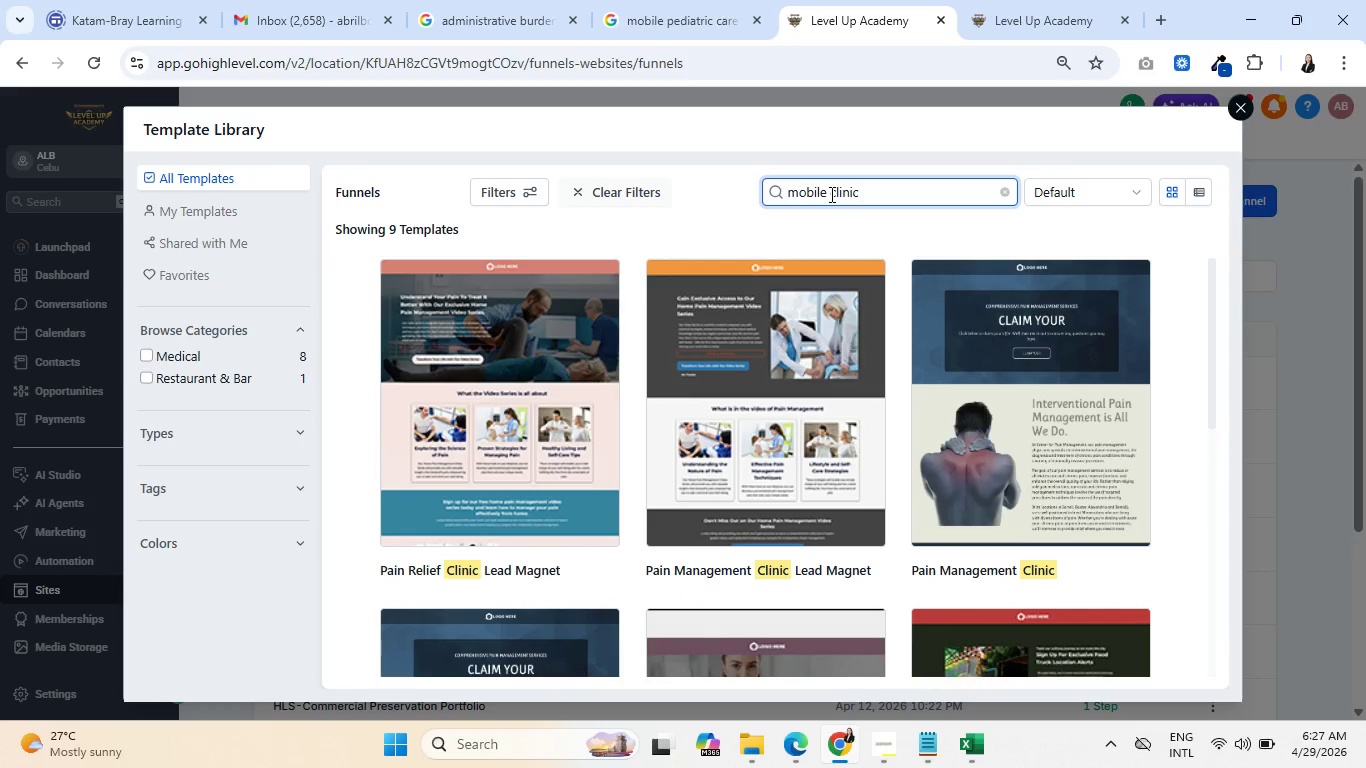 
left_click_drag(start_coordinate=[830, 194], to_coordinate=[778, 194])
 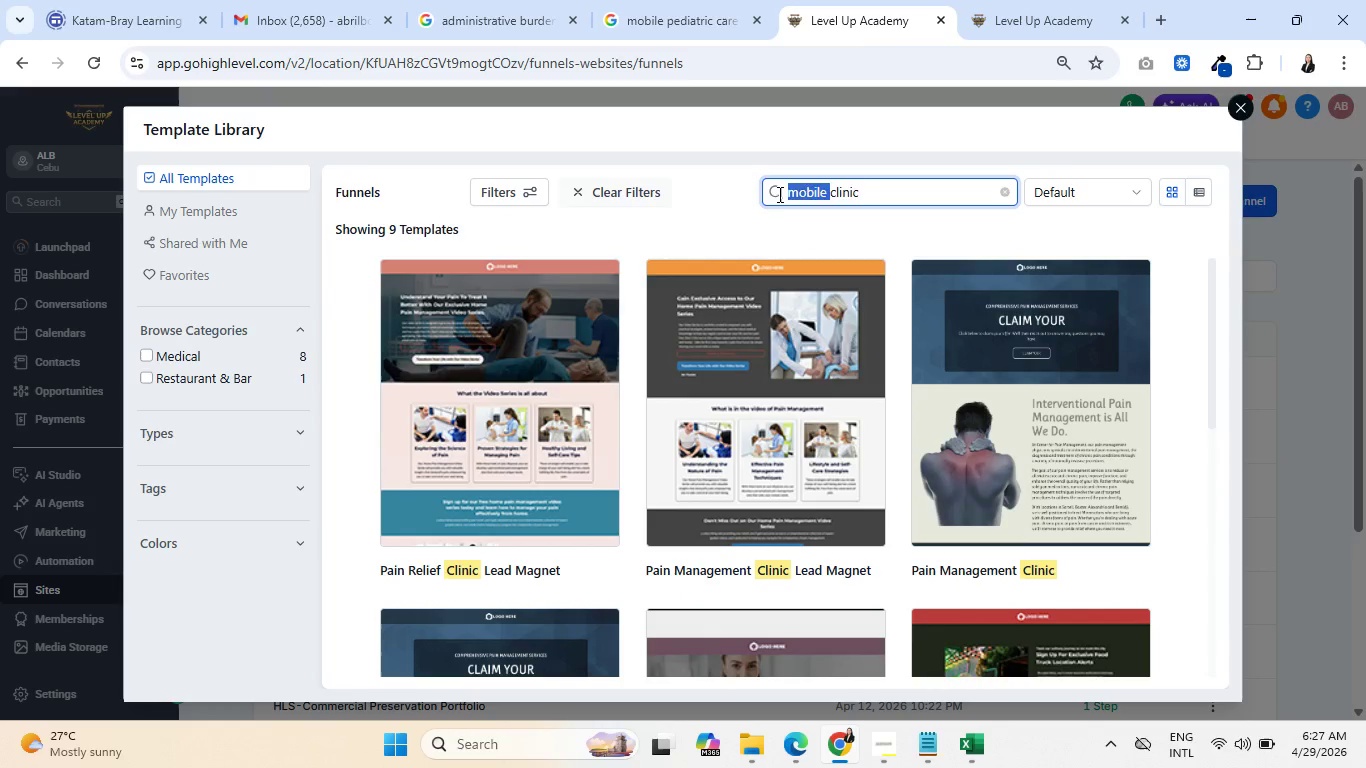 
key(Backspace)
 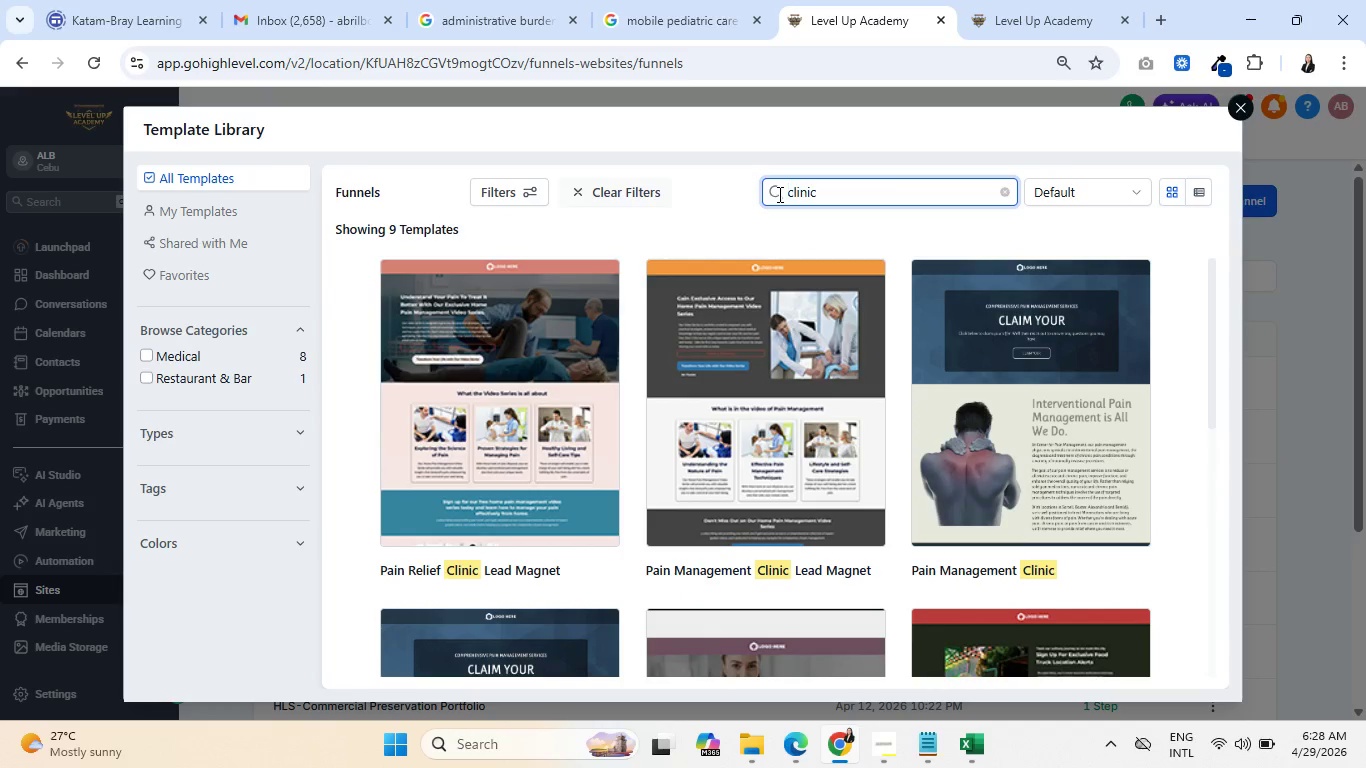 
key(Enter)
 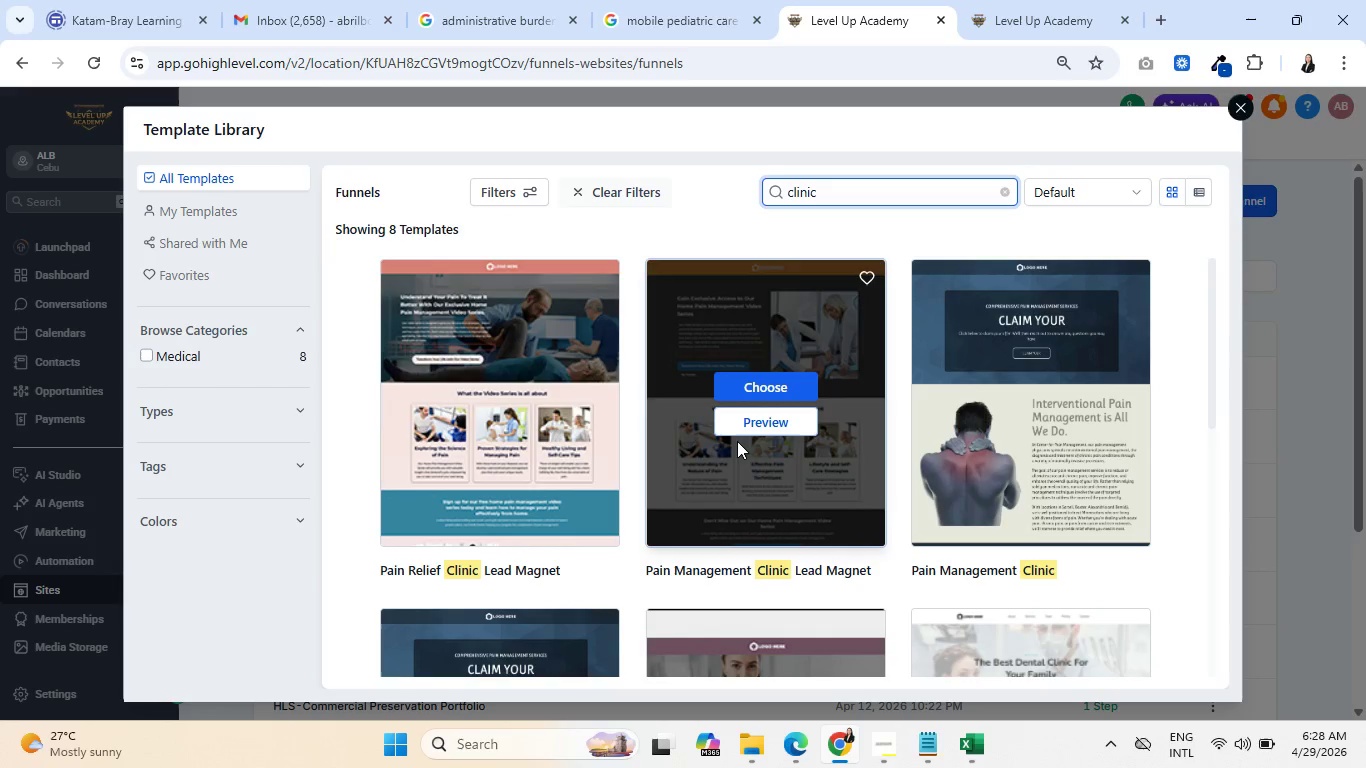 
scroll: coordinate [1063, 476], scroll_direction: down, amount: 11.0
 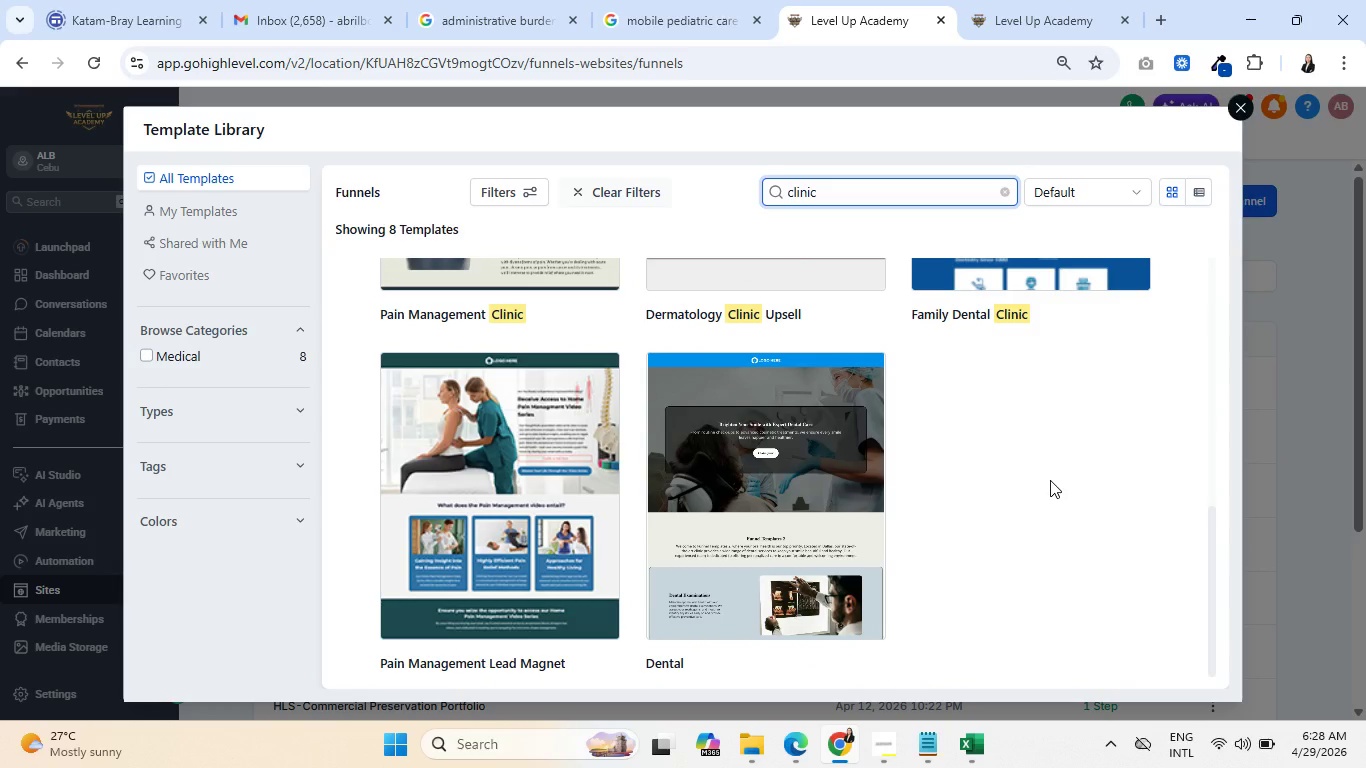 
scroll: coordinate [1048, 478], scroll_direction: up, amount: 11.0
 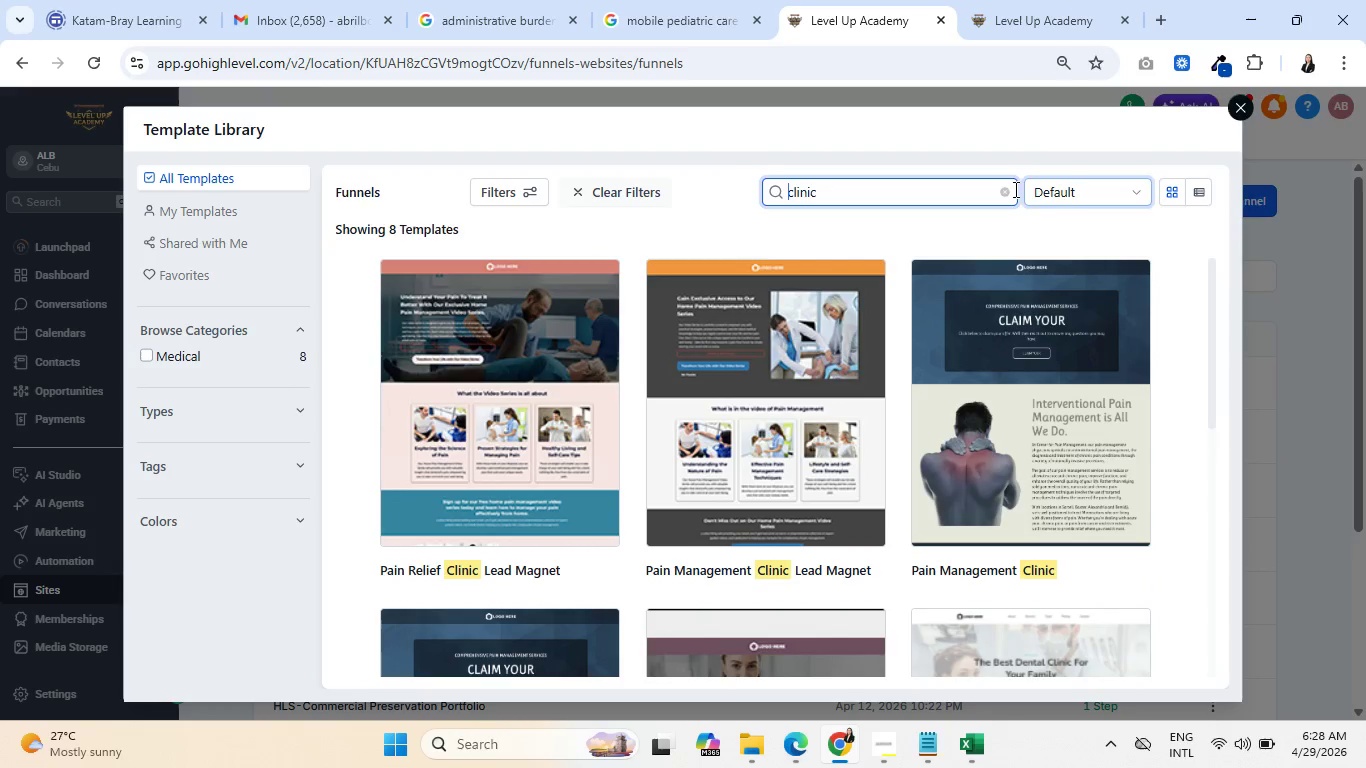 
left_click([1008, 188])
 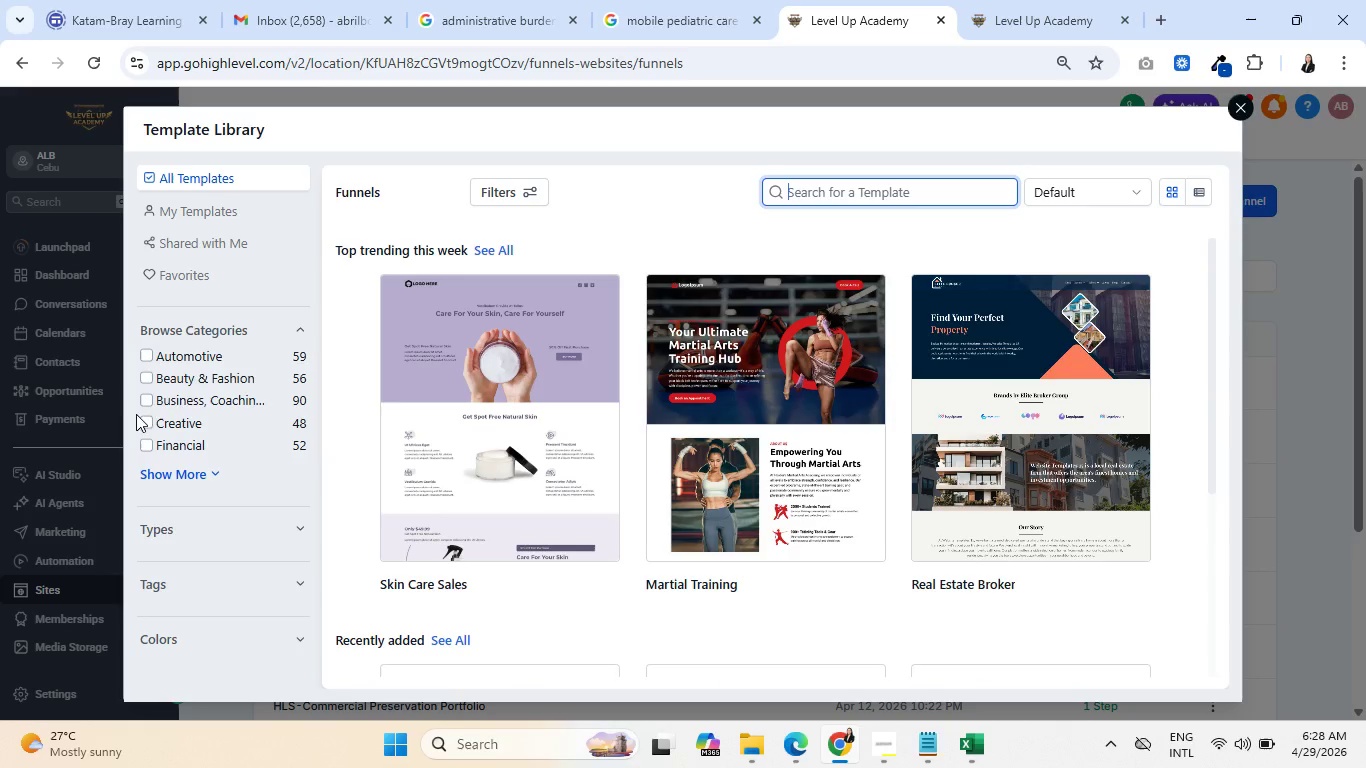 
left_click([169, 471])
 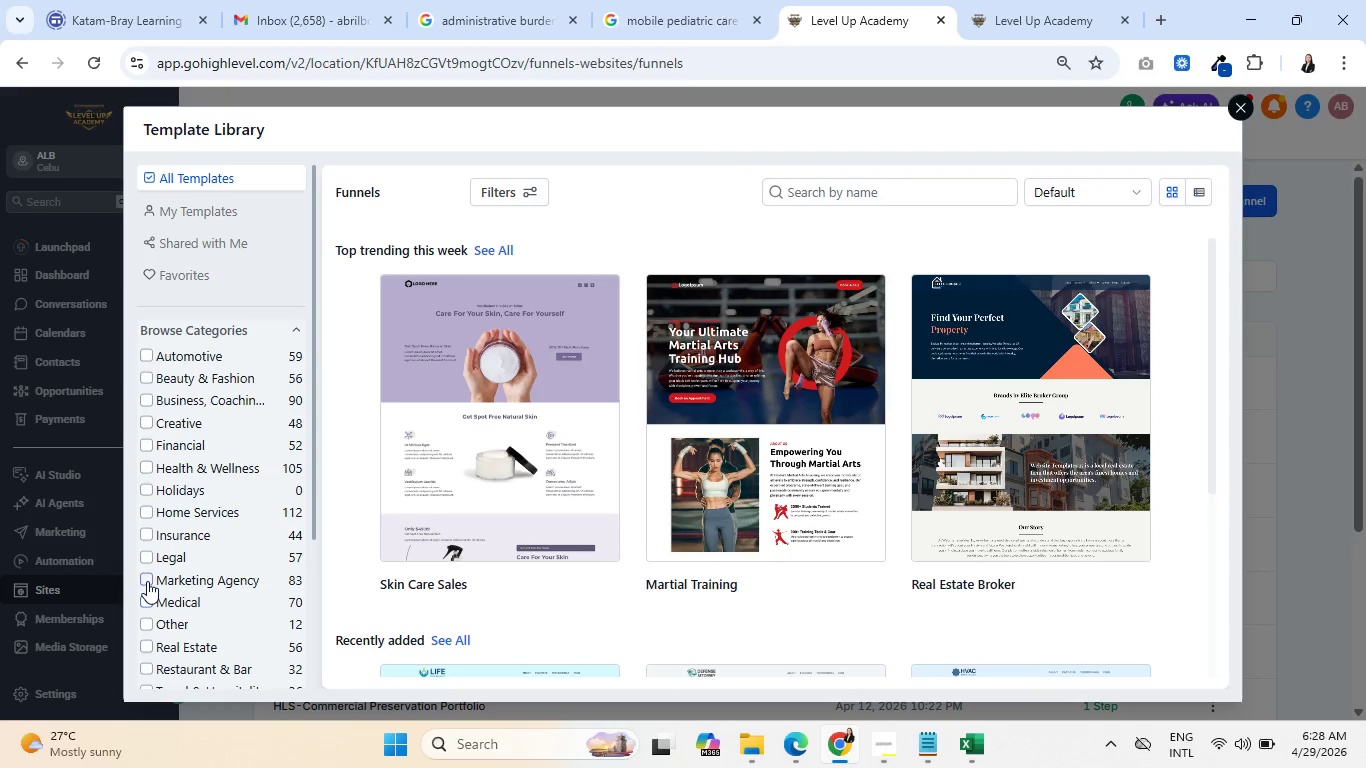 
left_click([149, 603])
 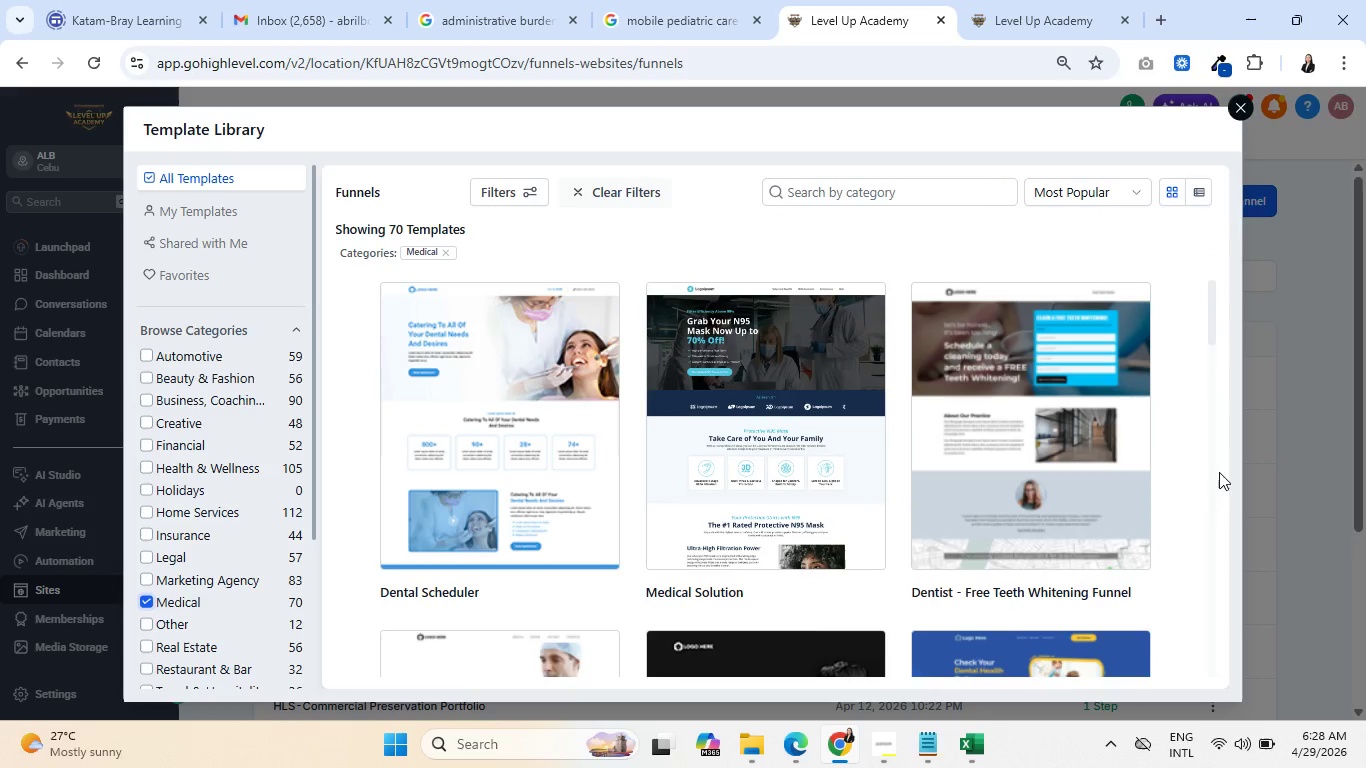 
wait(5.98)
 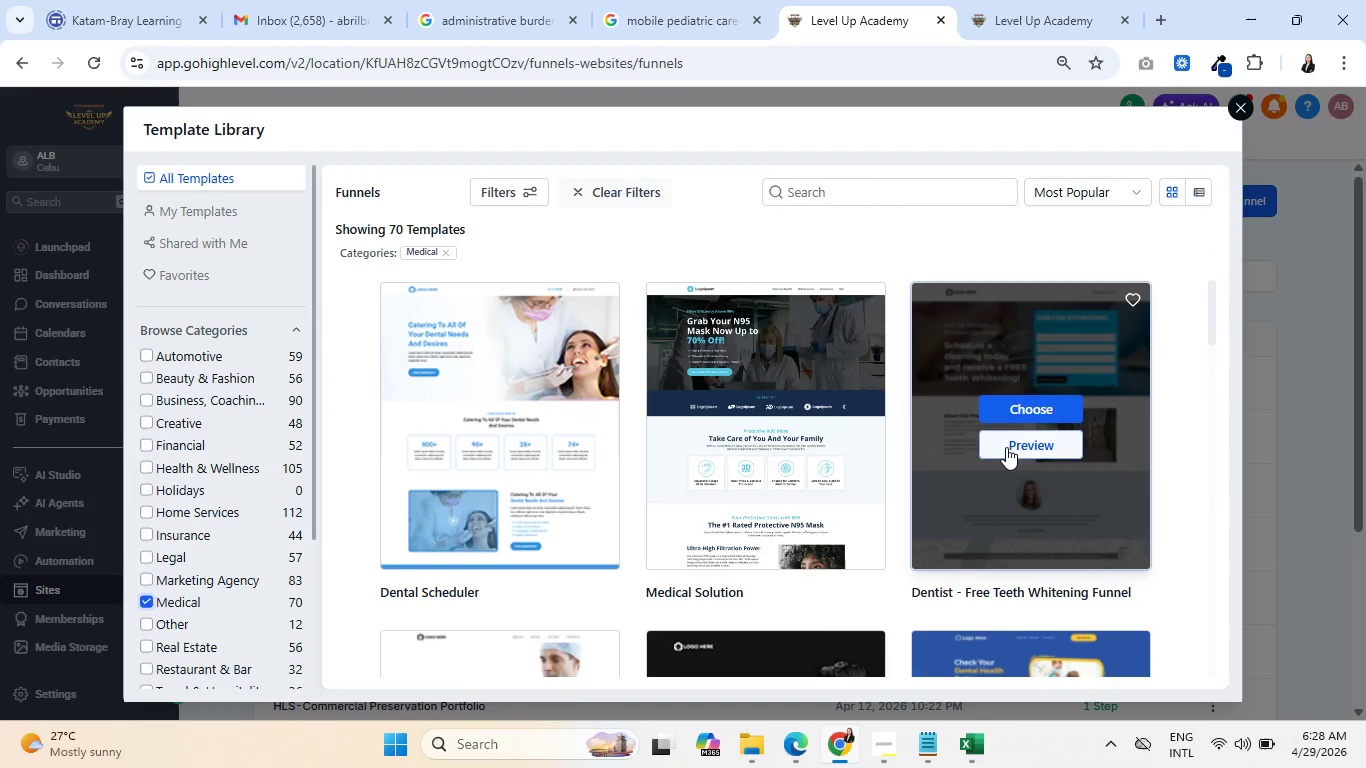 
scroll: coordinate [734, 538], scroll_direction: down, amount: 17.0
 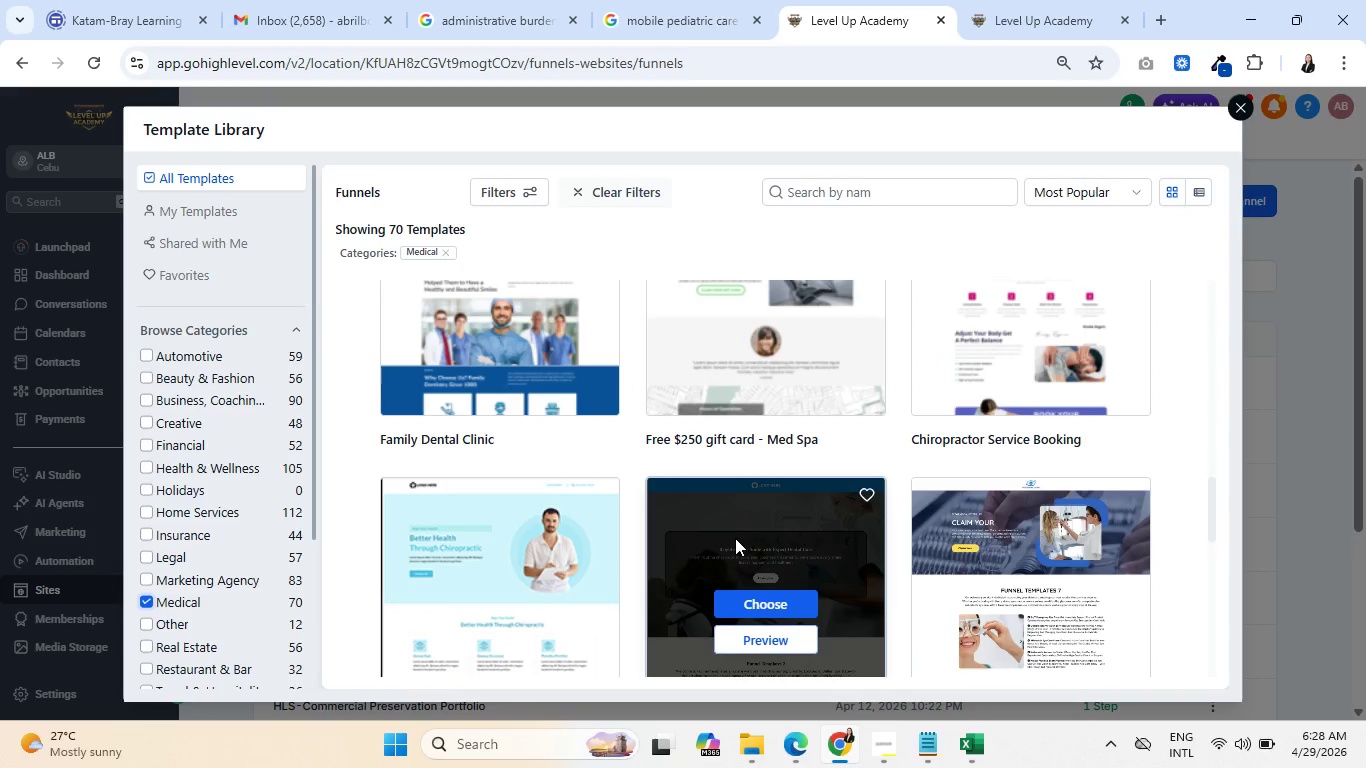 
scroll: coordinate [735, 538], scroll_direction: down, amount: 1.0
 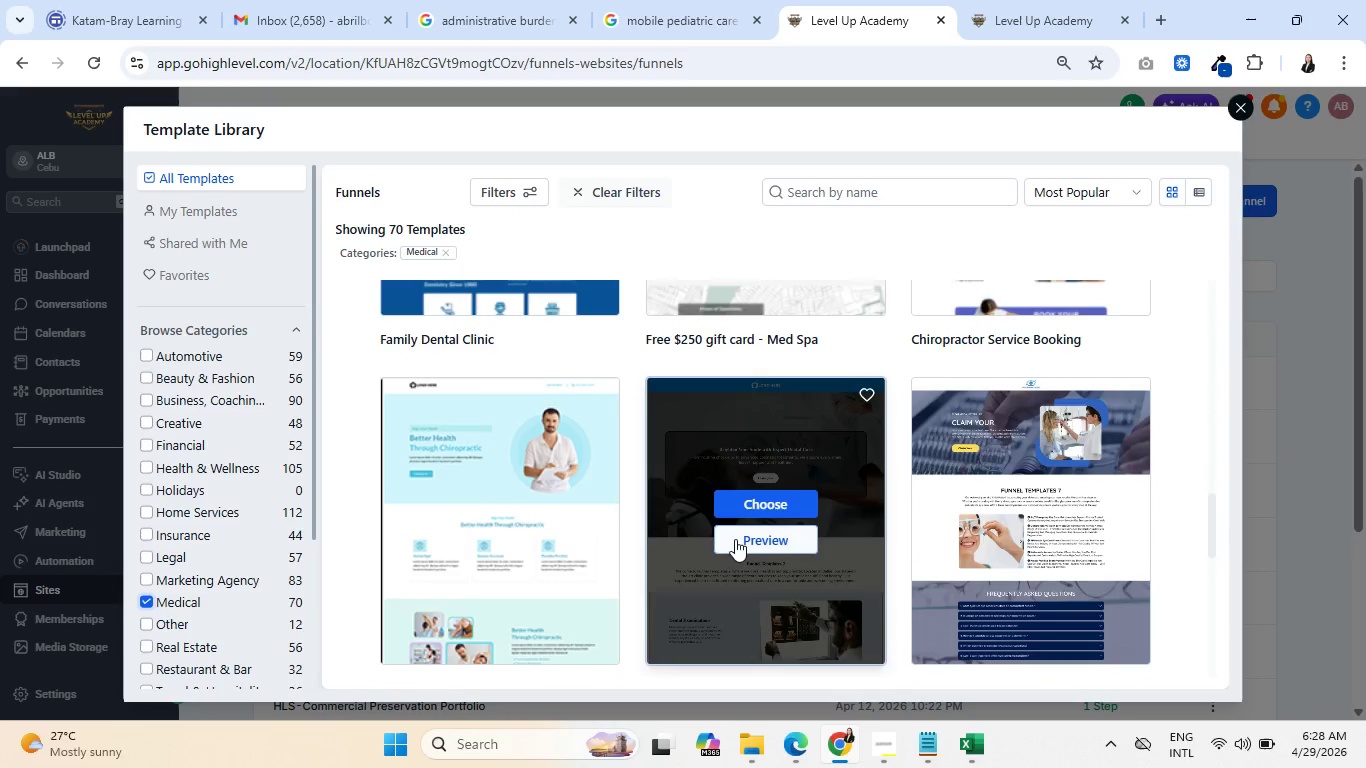 
scroll: coordinate [735, 539], scroll_direction: up, amount: 2.0
 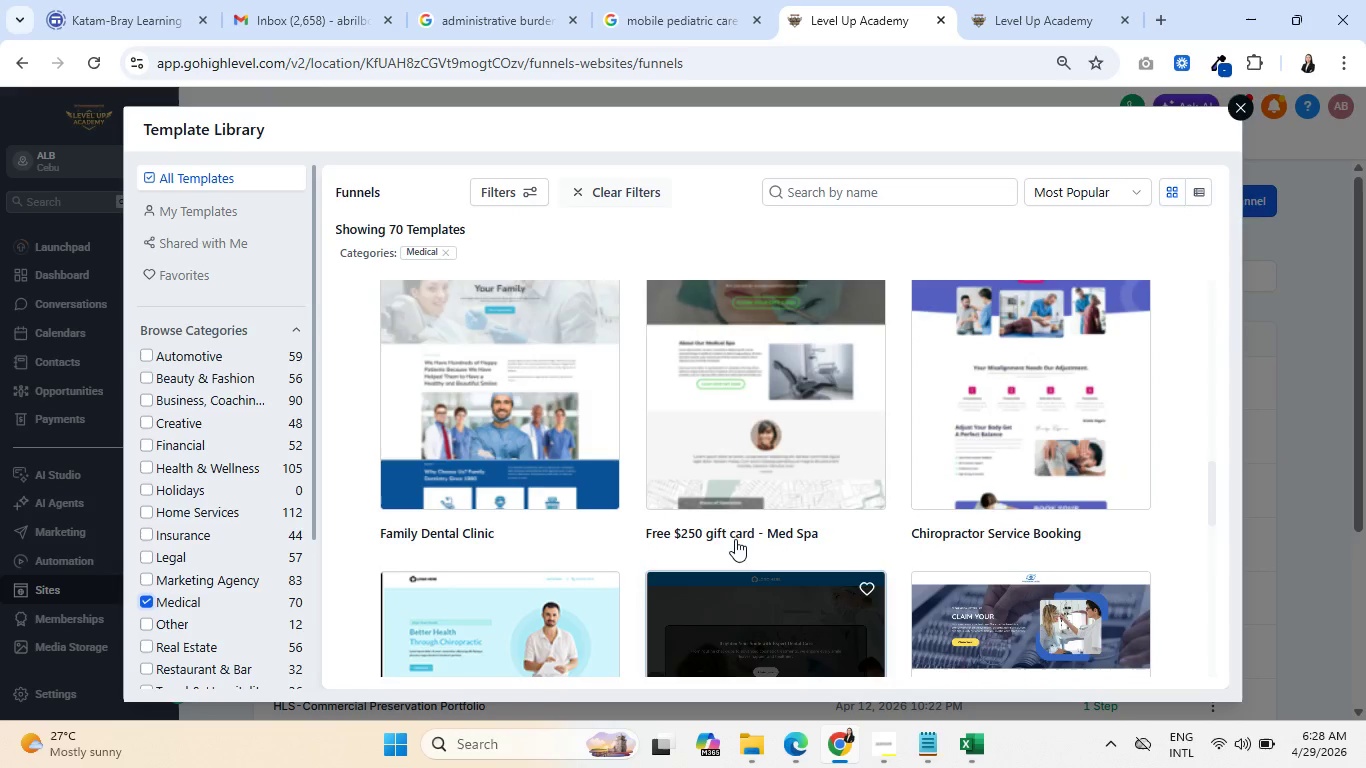 
scroll: coordinate [905, 542], scroll_direction: down, amount: 13.0
 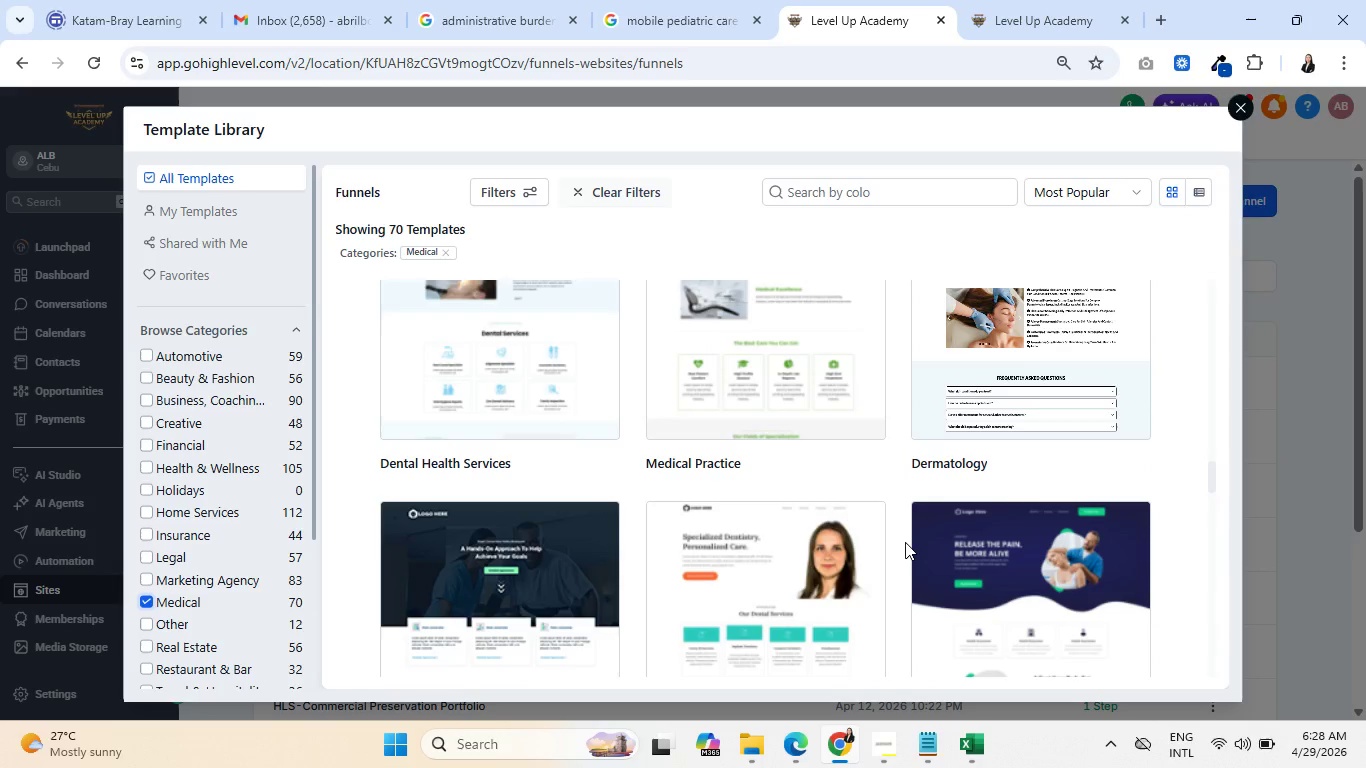 
scroll: coordinate [908, 541], scroll_direction: up, amount: 2.0
 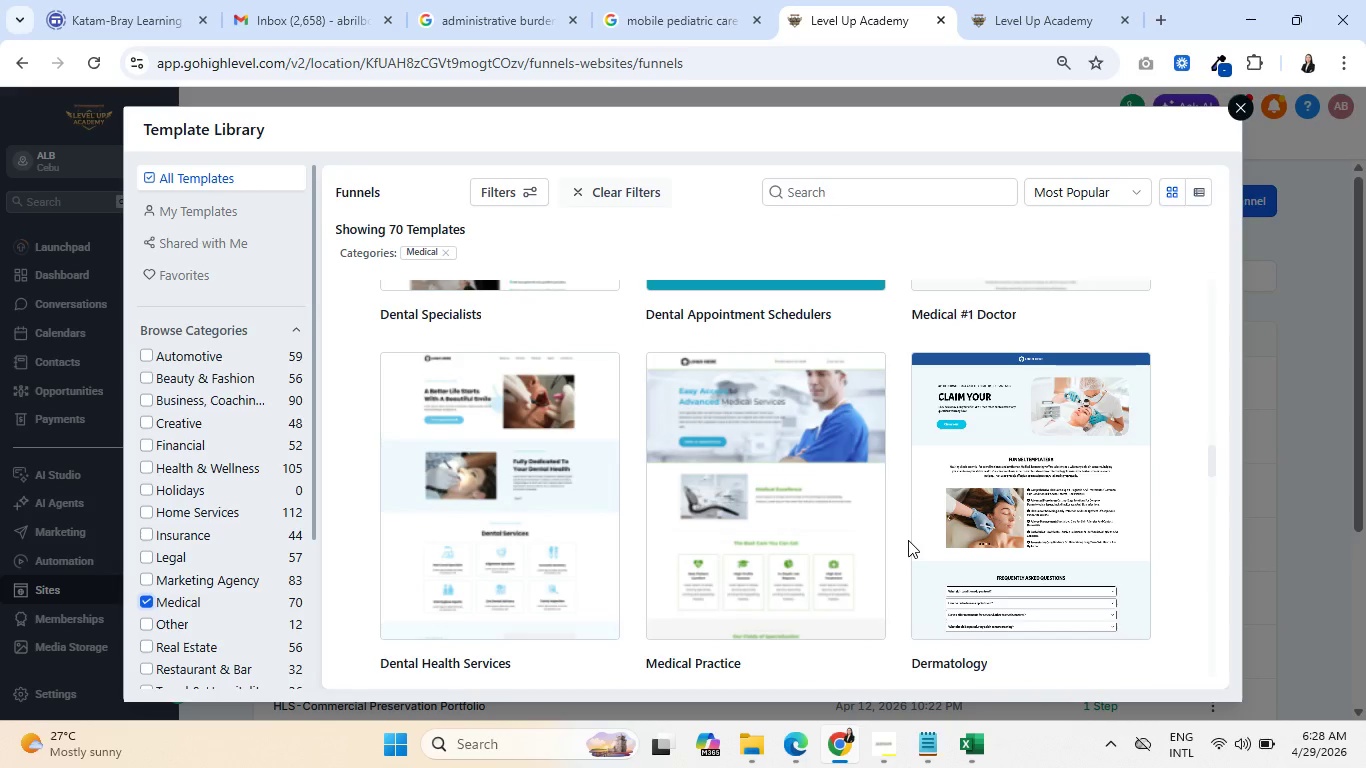 
scroll: coordinate [909, 537], scroll_direction: down, amount: 10.0
 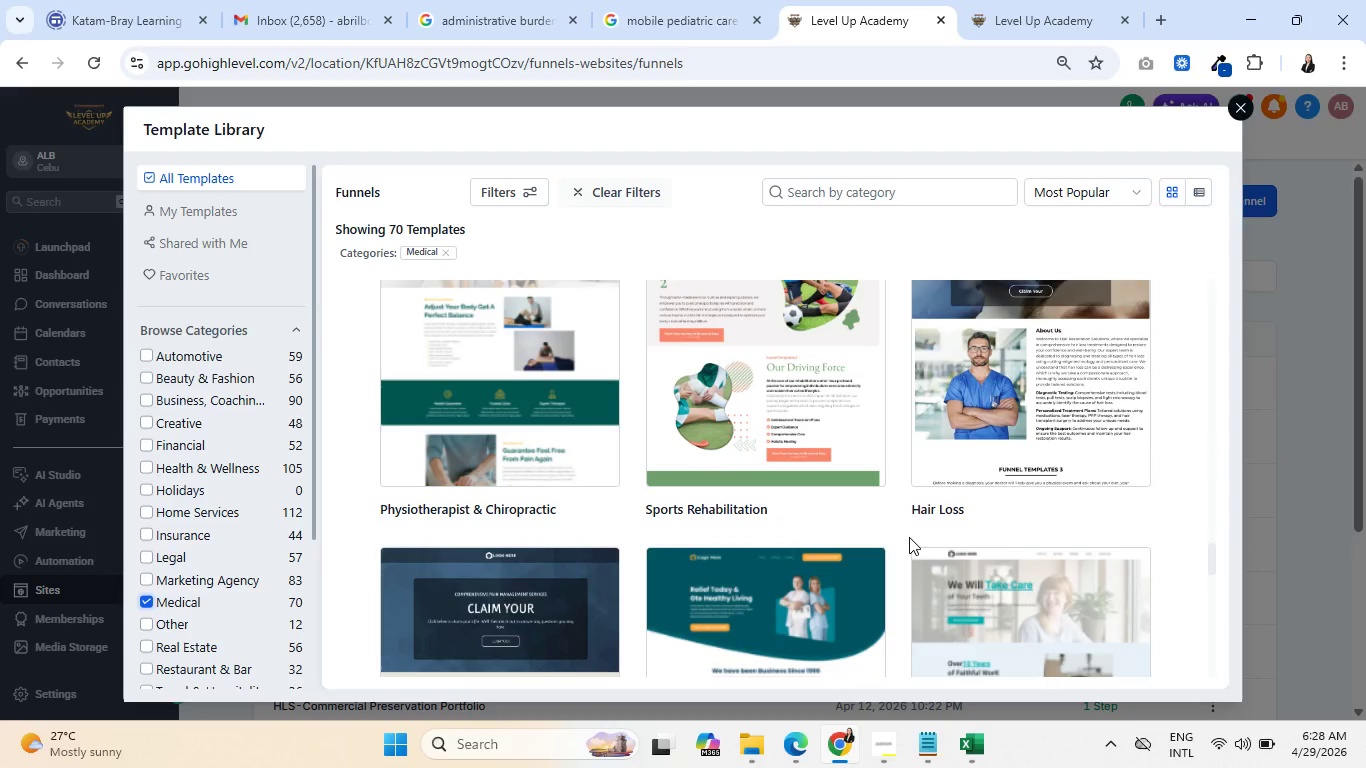 
scroll: coordinate [909, 537], scroll_direction: down, amount: 6.0
 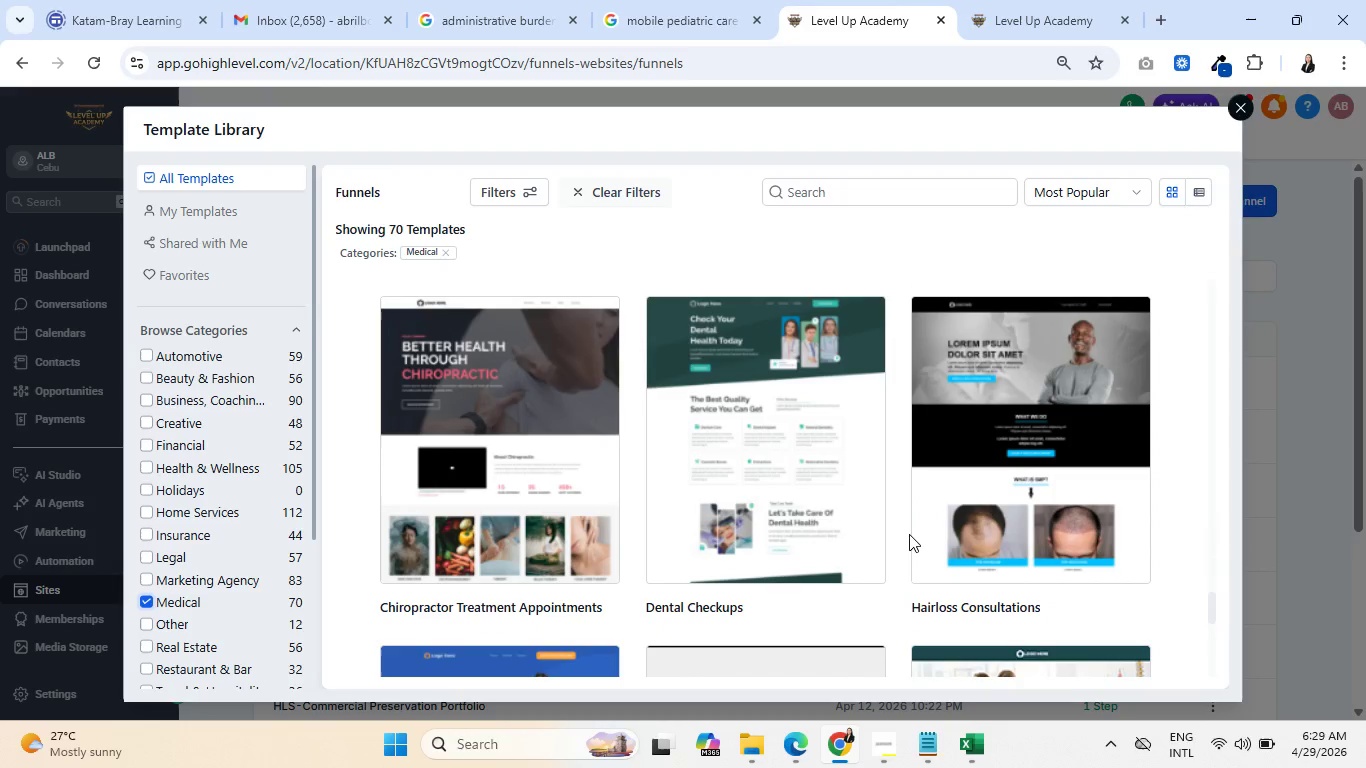 
wait(5.24)
 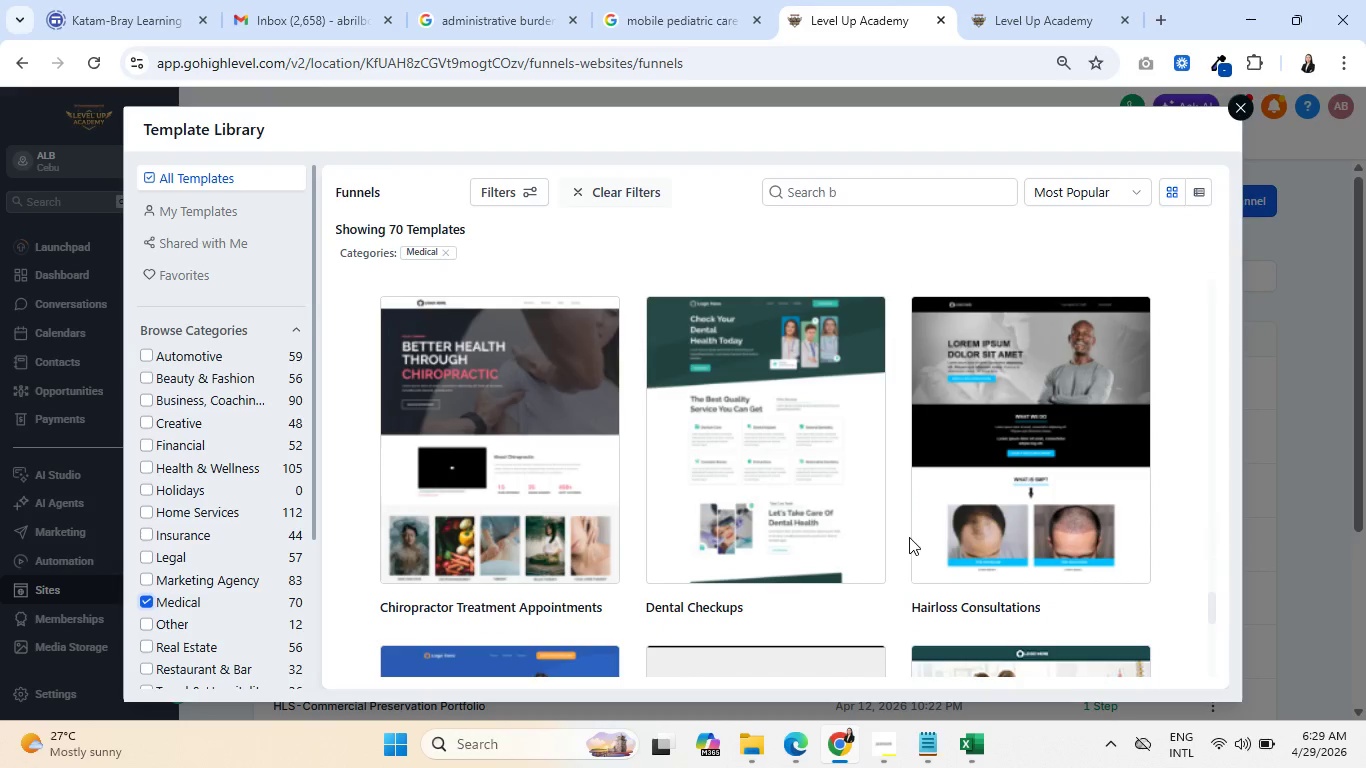 
scroll: coordinate [907, 533], scroll_direction: down, amount: 12.0
 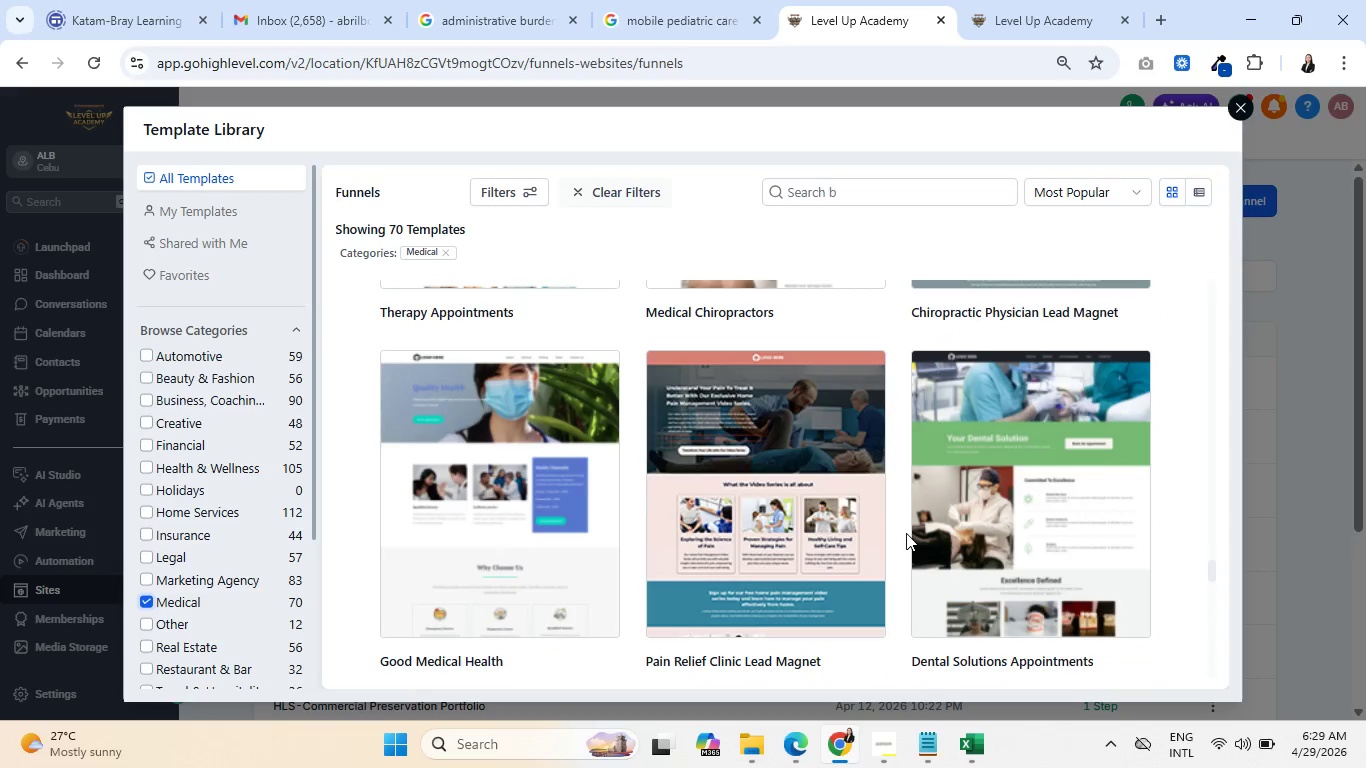 
scroll: coordinate [905, 532], scroll_direction: down, amount: 4.0
 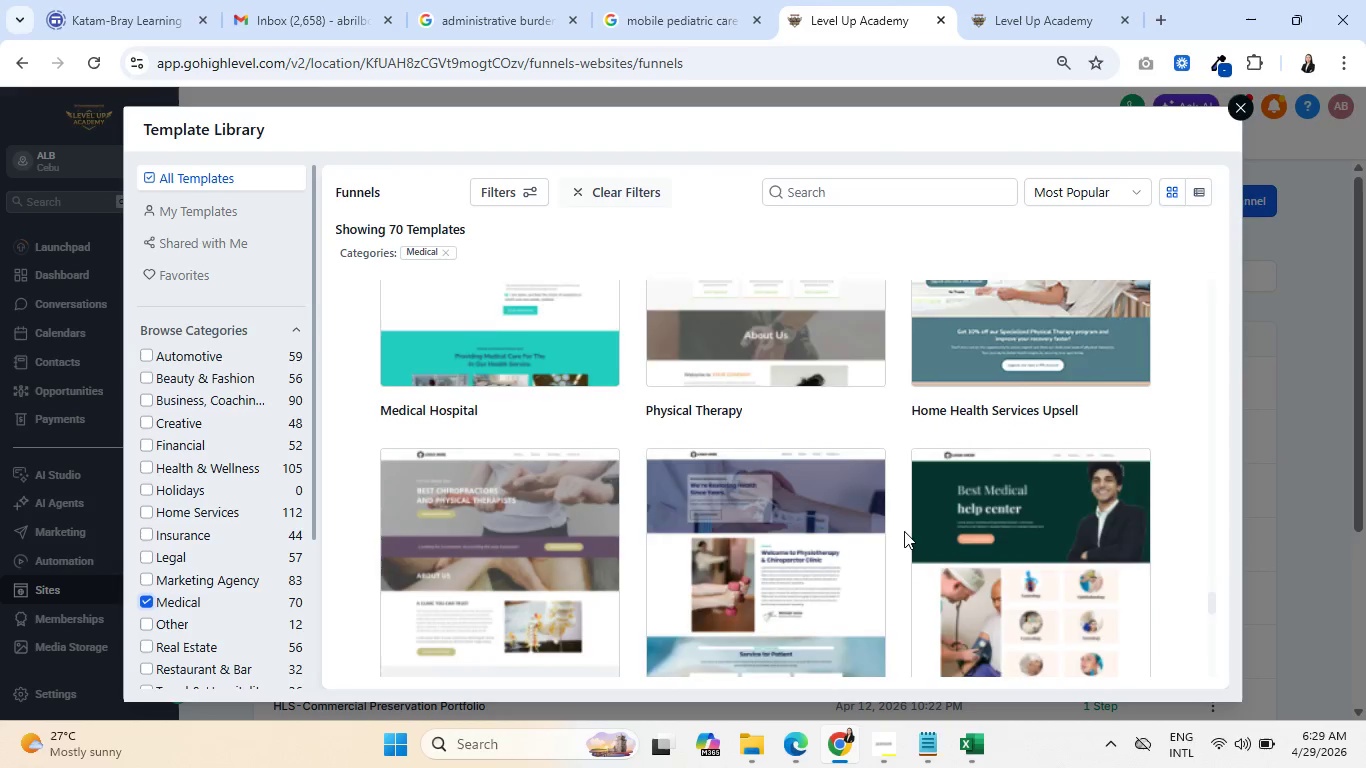 
scroll: coordinate [904, 531], scroll_direction: up, amount: 3.0
 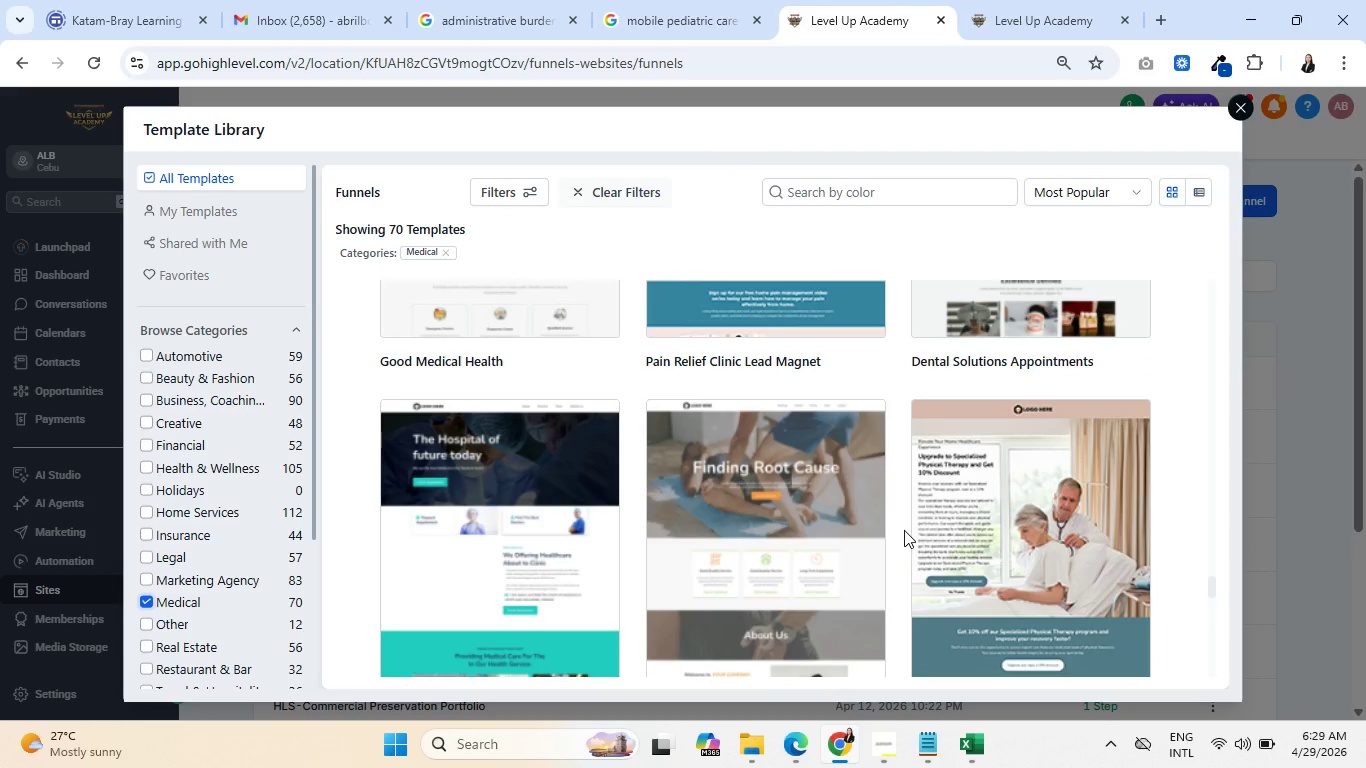 
scroll: coordinate [904, 529], scroll_direction: down, amount: 6.0
 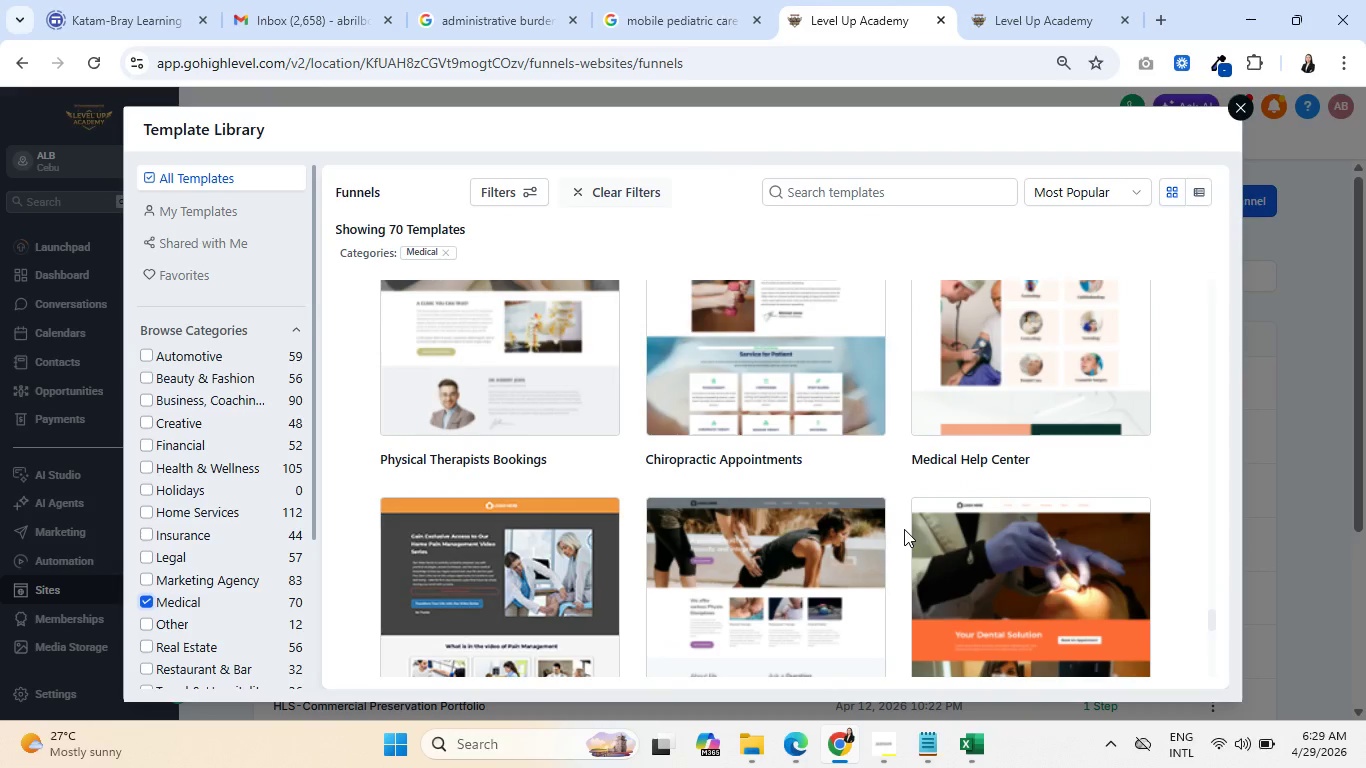 
scroll: coordinate [902, 528], scroll_direction: up, amount: 5.0
 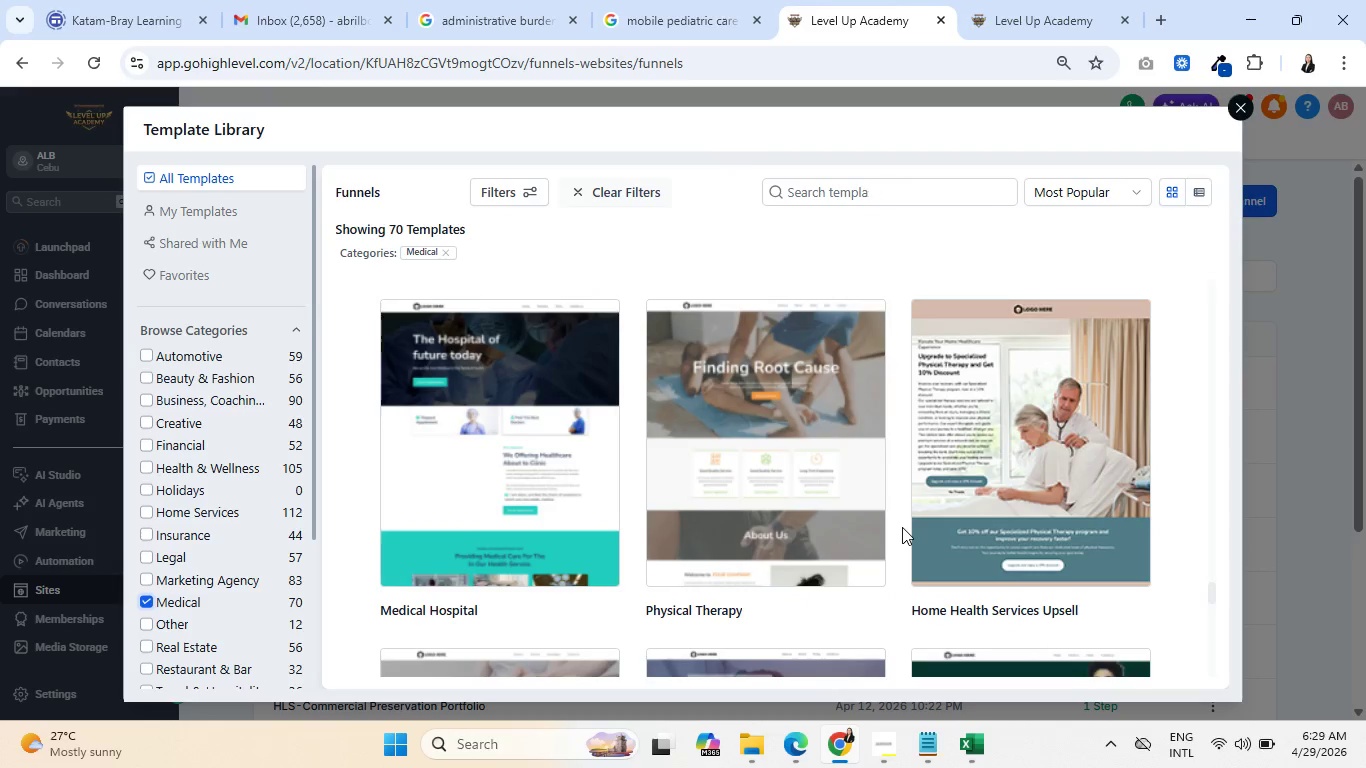 
scroll: coordinate [673, 496], scroll_direction: down, amount: 19.0
 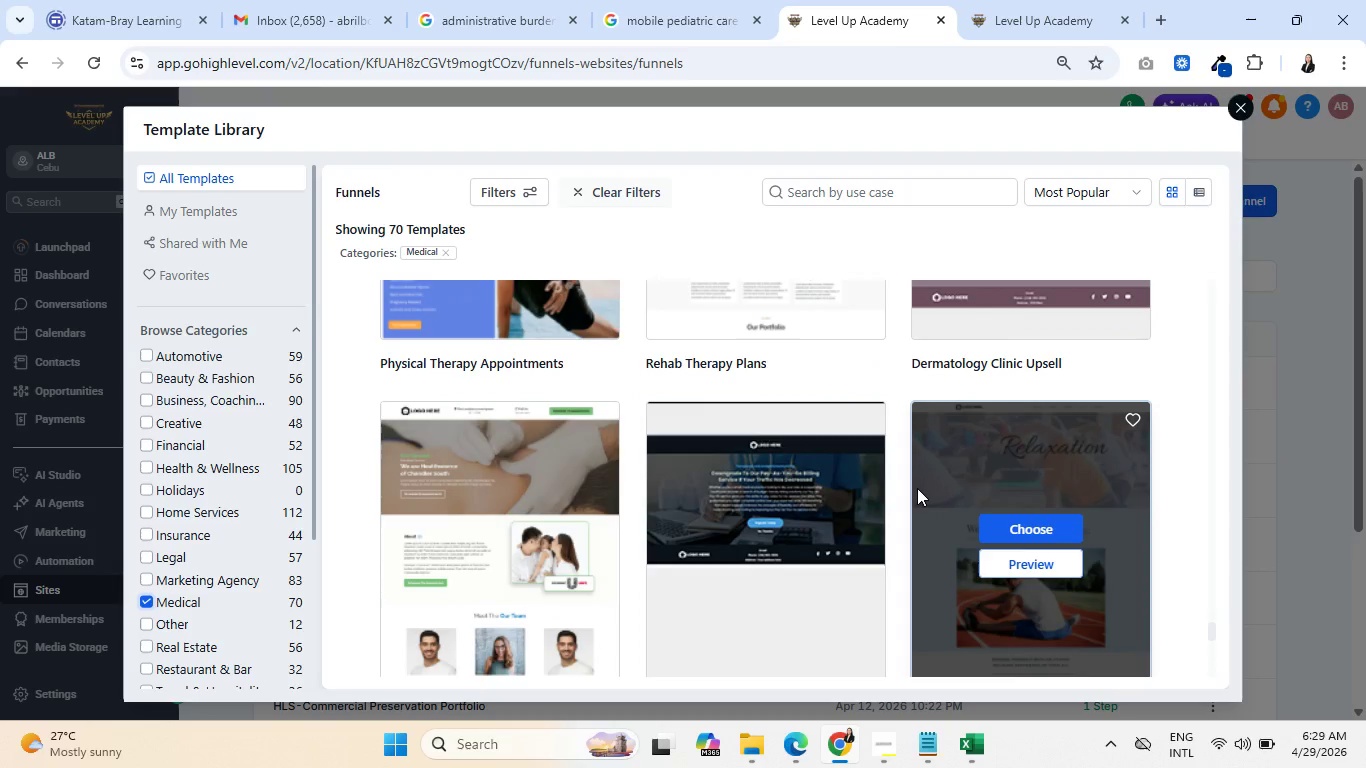 
scroll: coordinate [716, 489], scroll_direction: down, amount: 9.0
 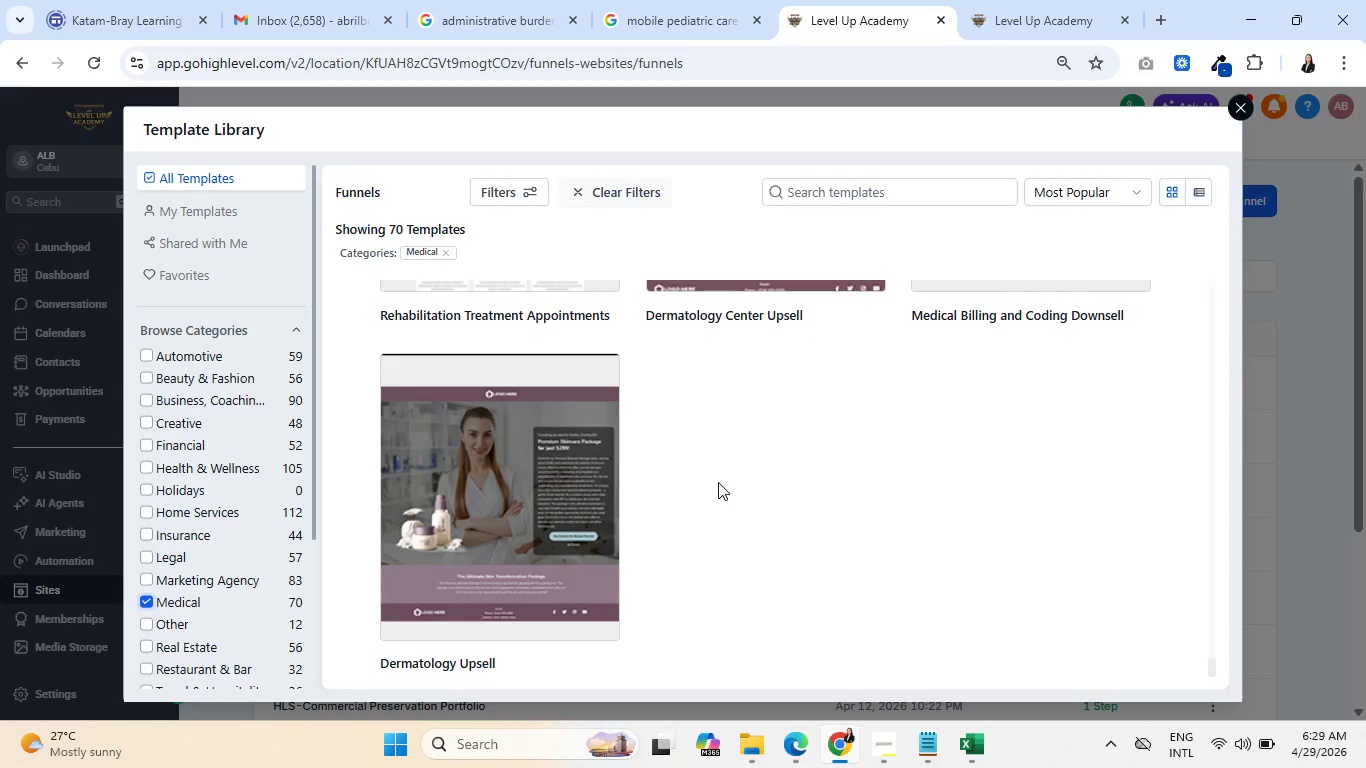 
left_click([1241, 107])
 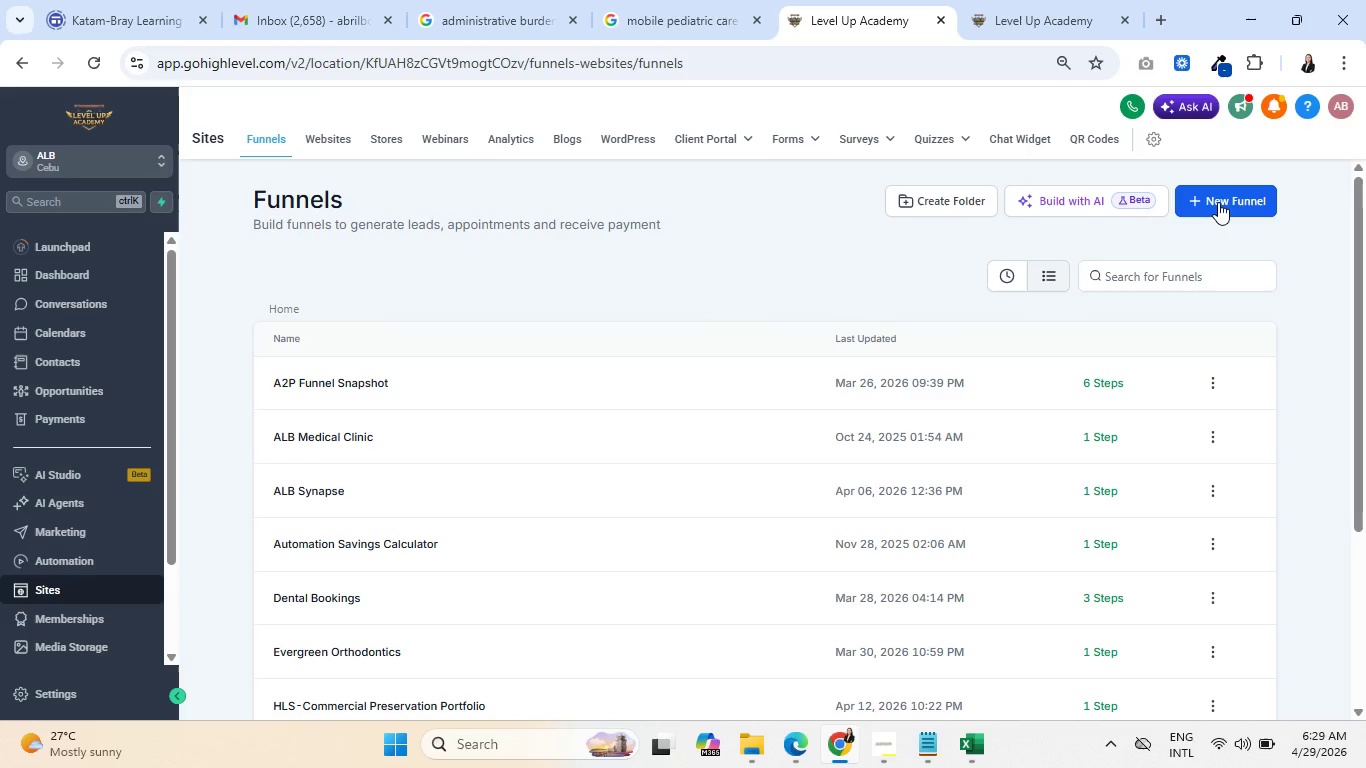 
left_click([1218, 202])
 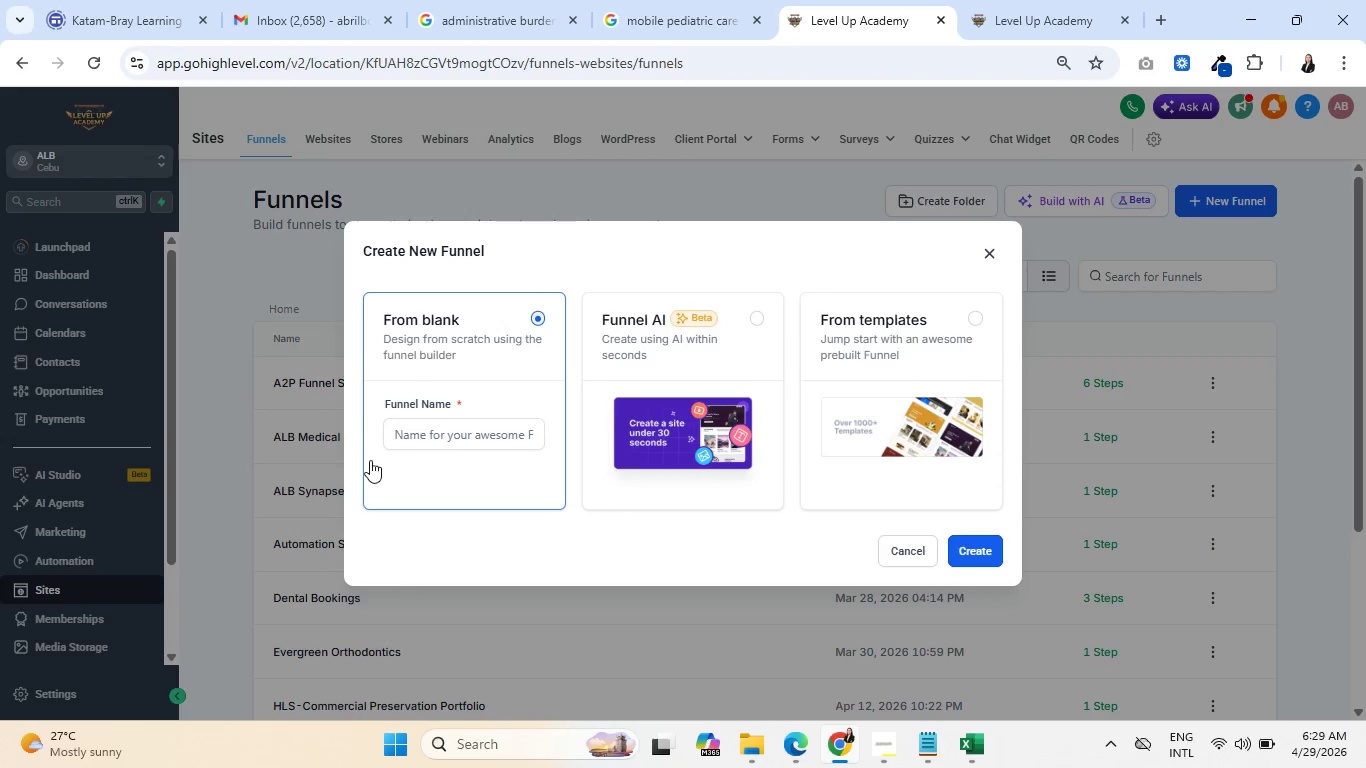 
left_click([433, 432])
 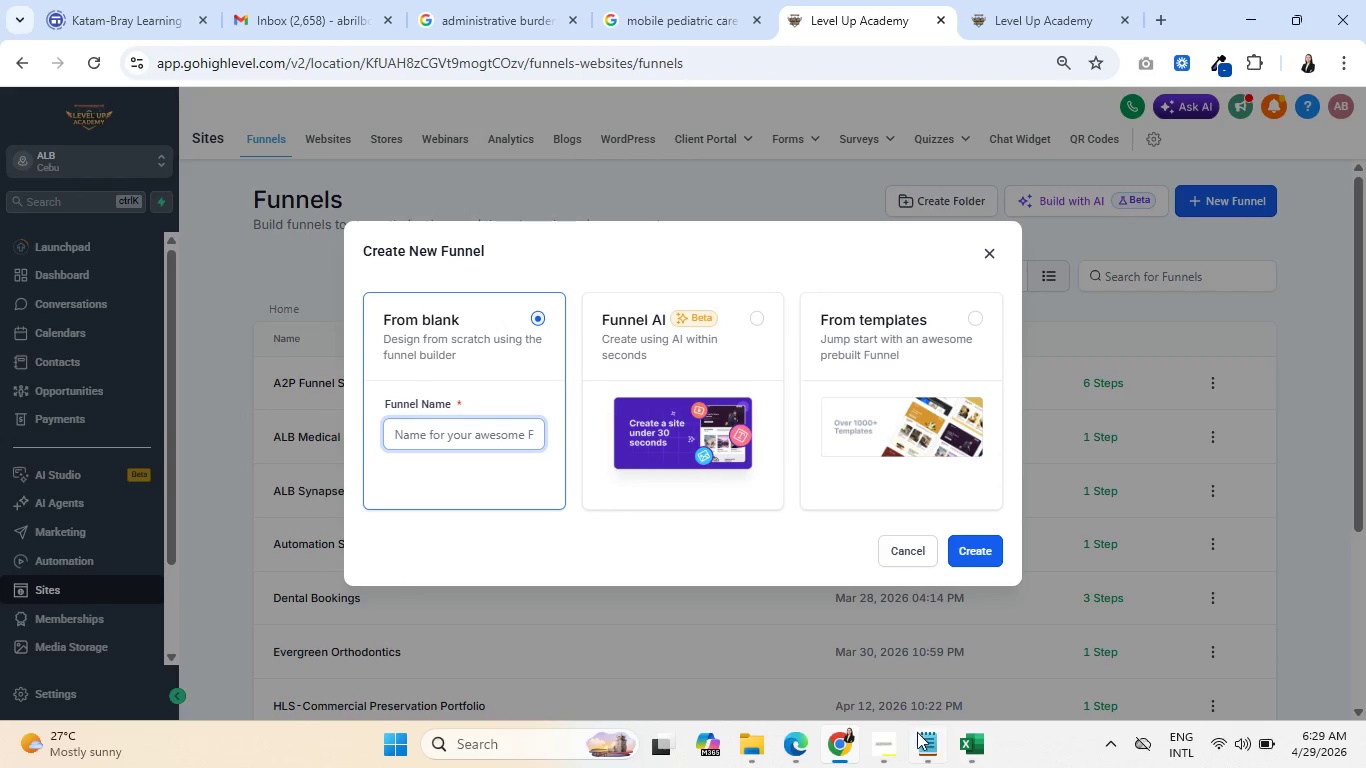 
key(Control+V)
 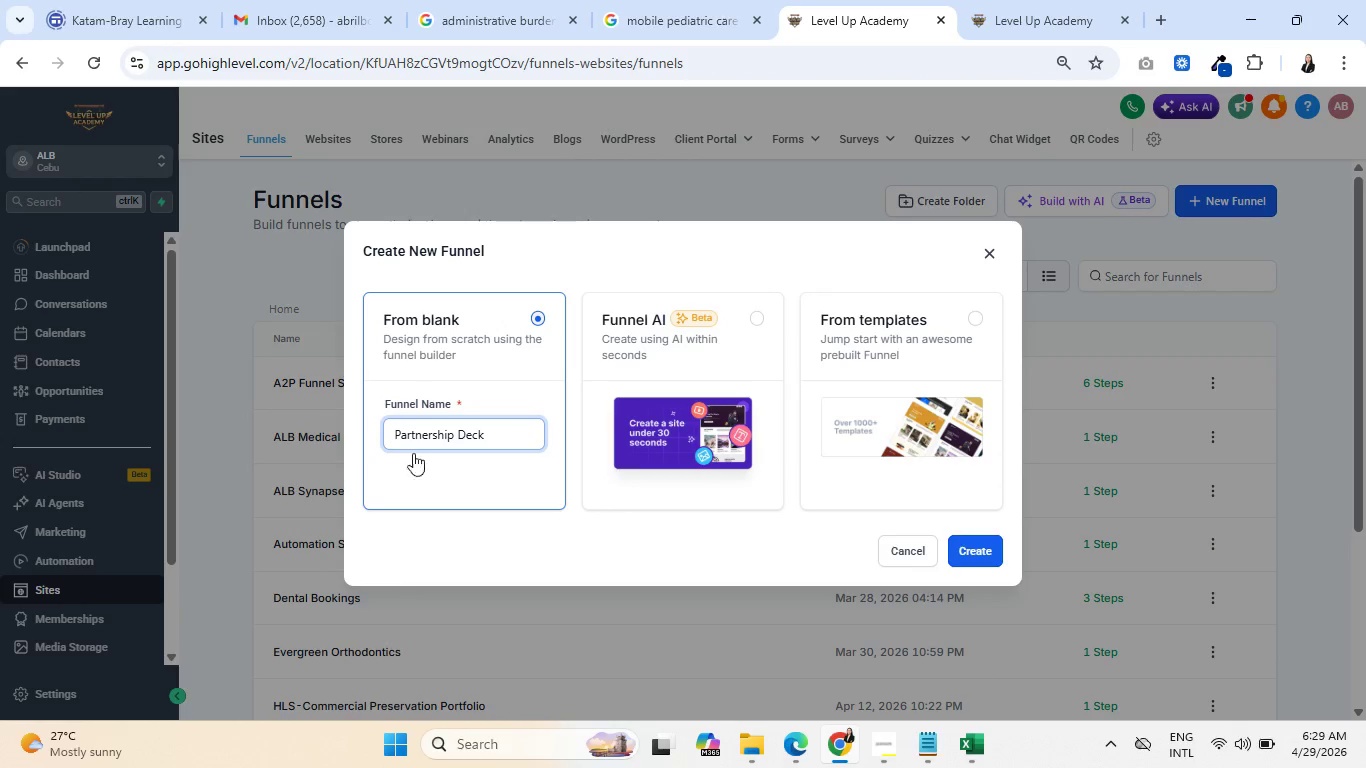 
left_click([396, 436])
 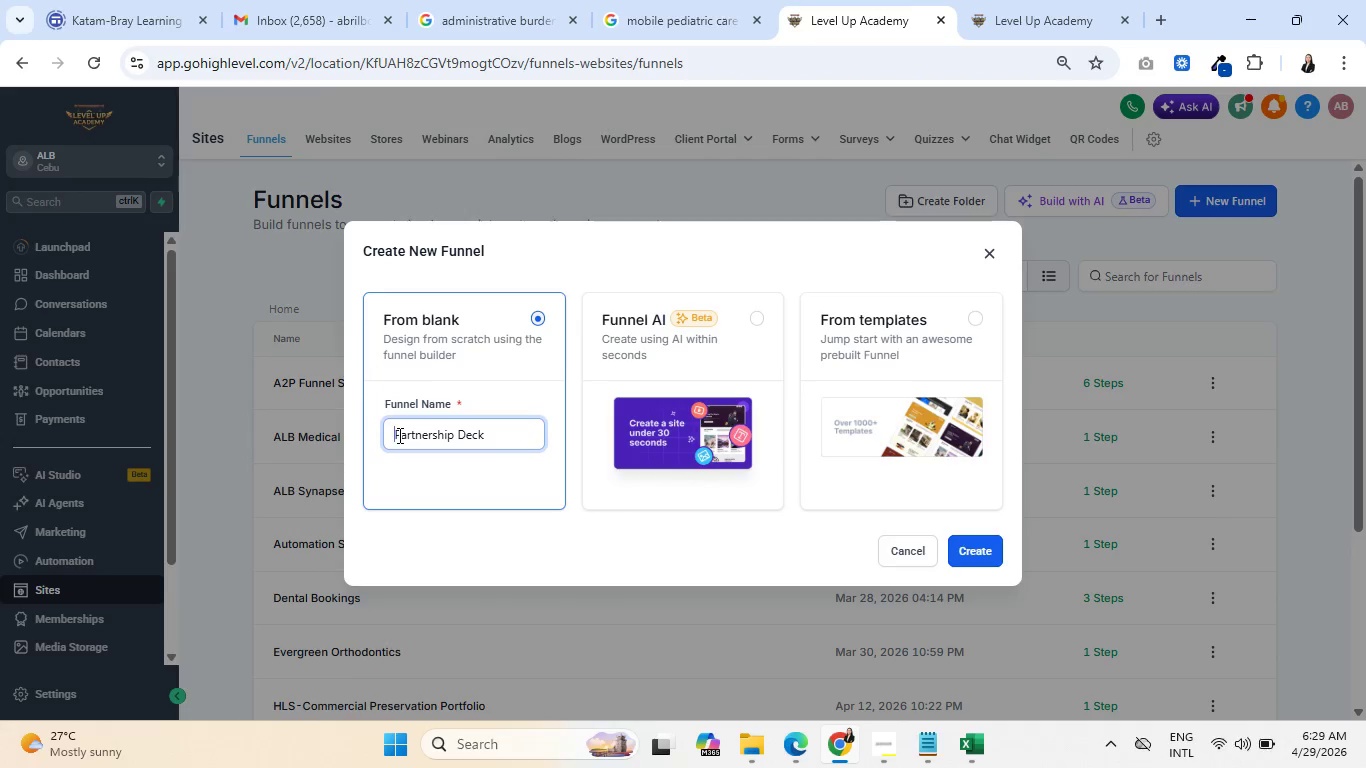 
type(VeloMEd )
 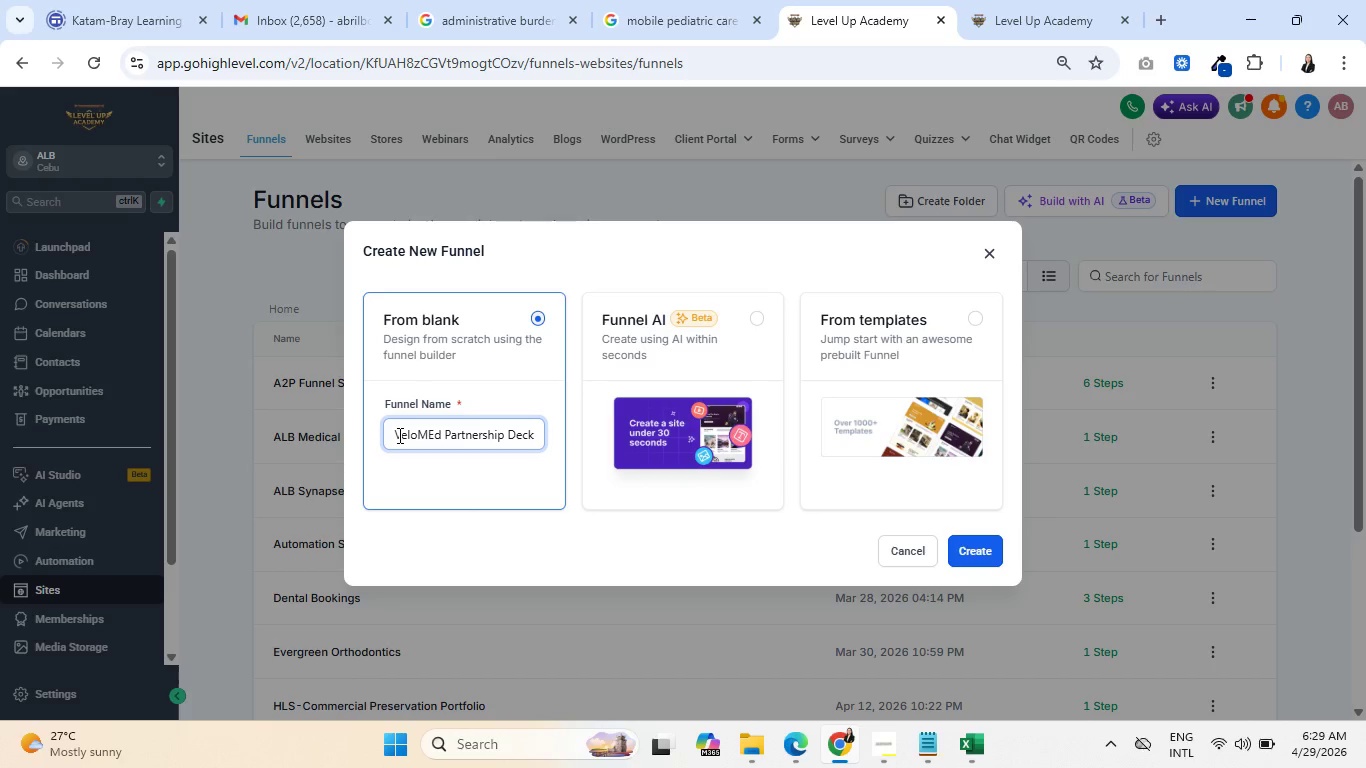 
left_click([980, 552])
 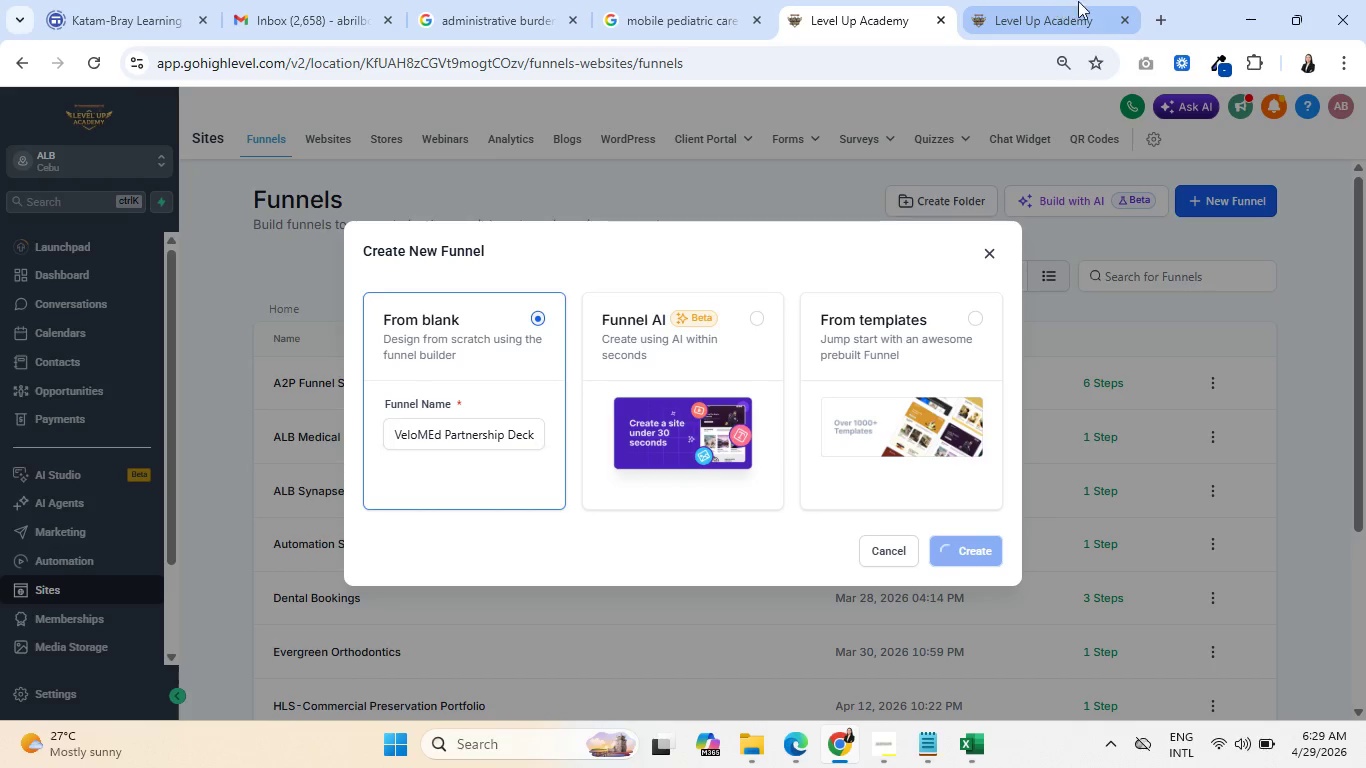 
left_click([876, 72])
 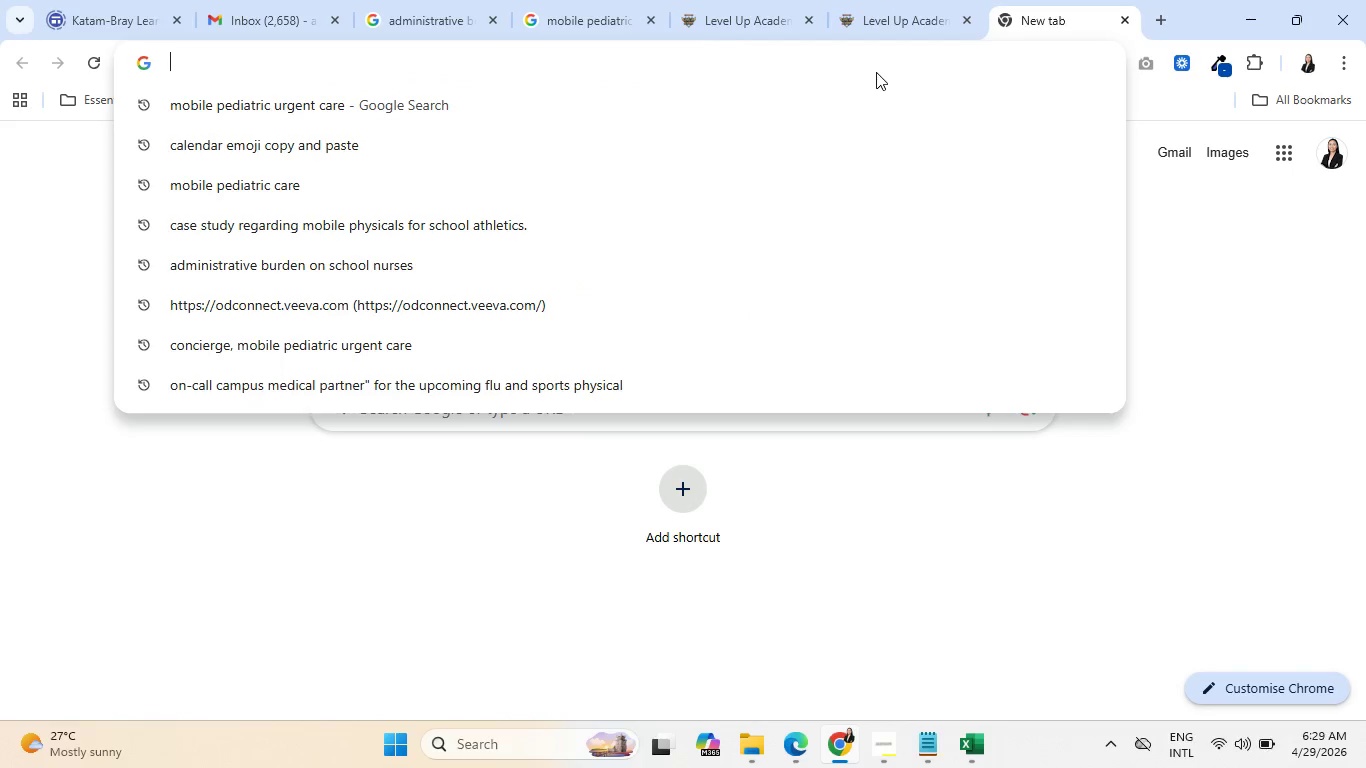 
key(Control+V)
 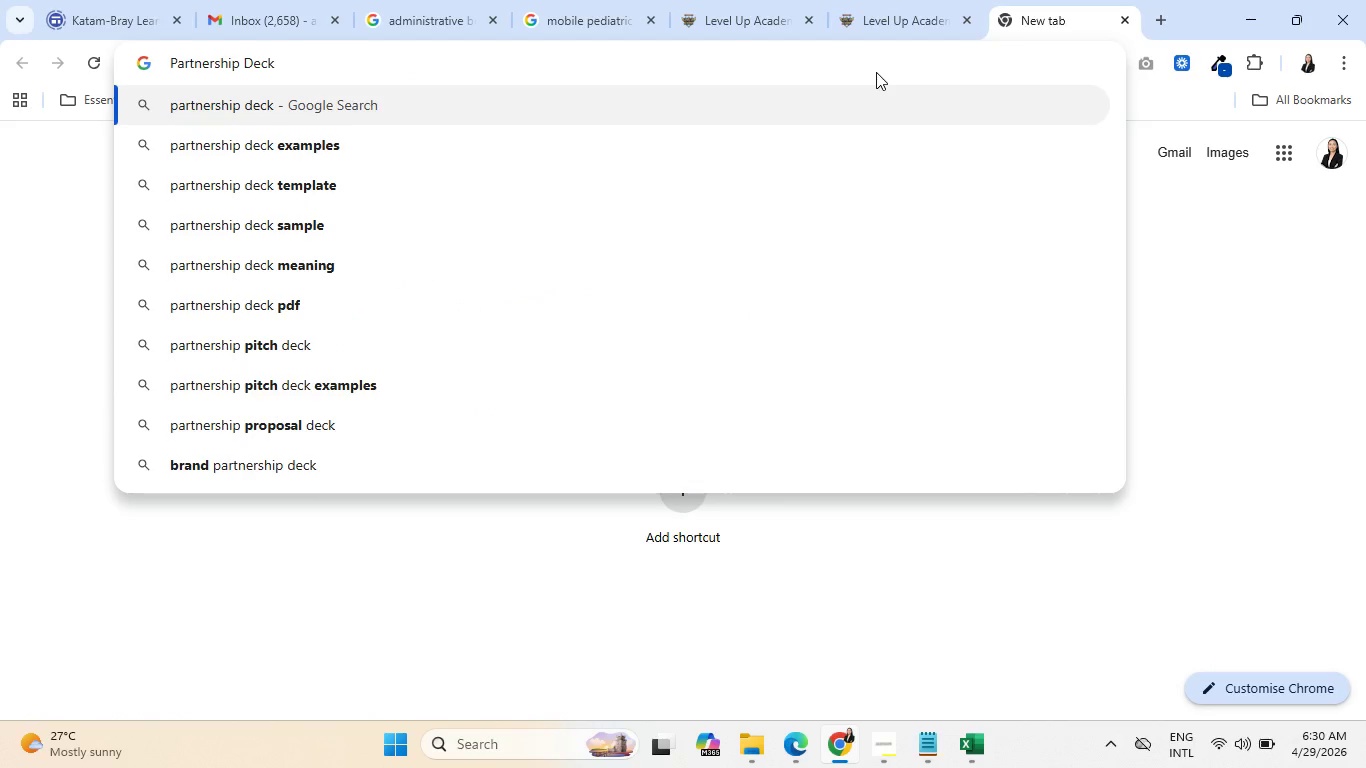 
type( for mobile clinic)
 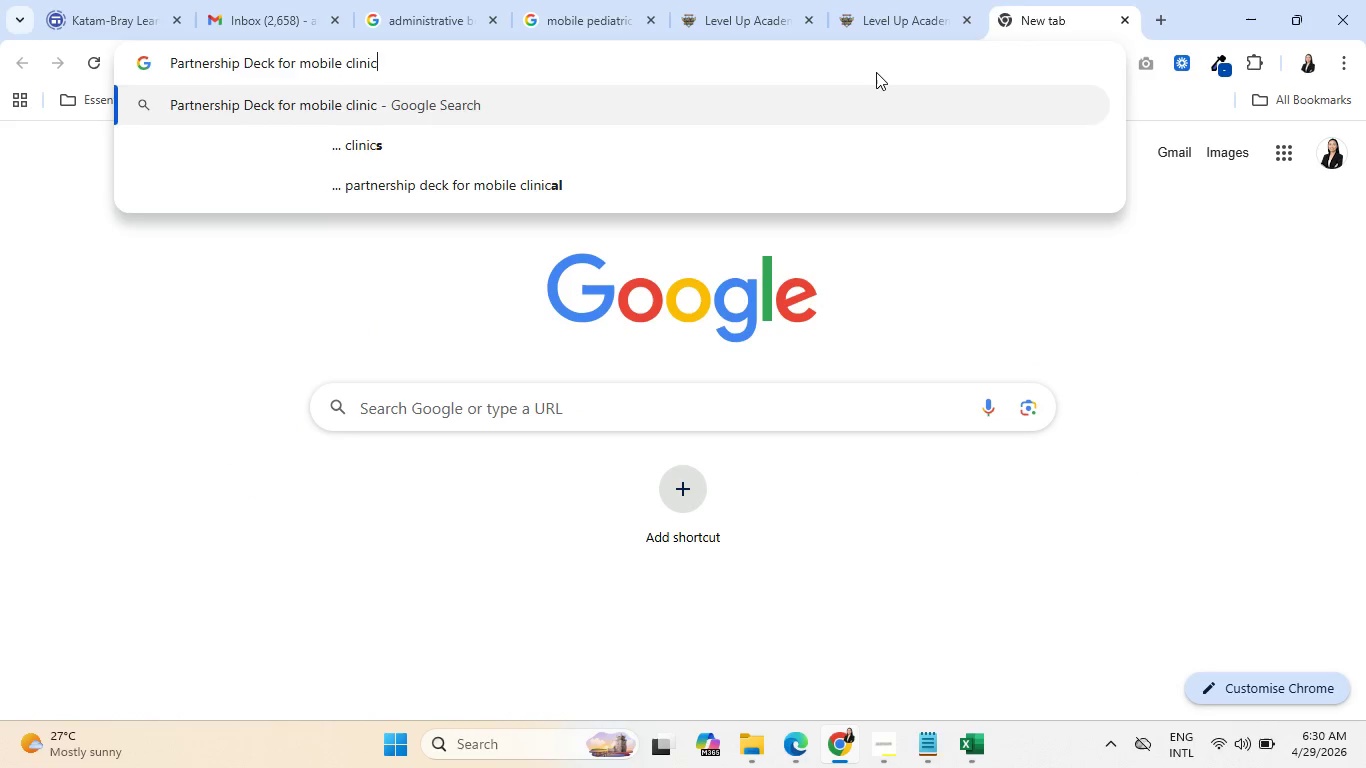 
key(Enter)
 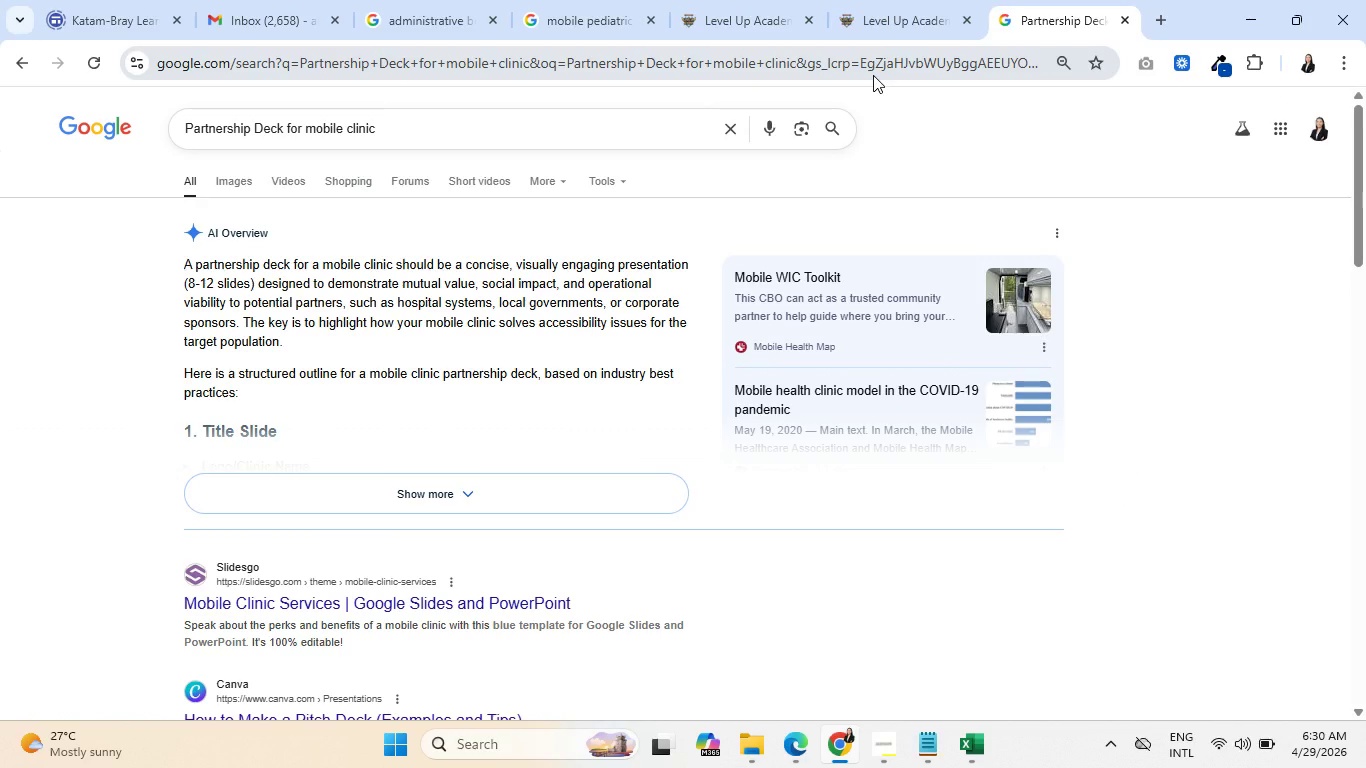 
wait(9.03)
 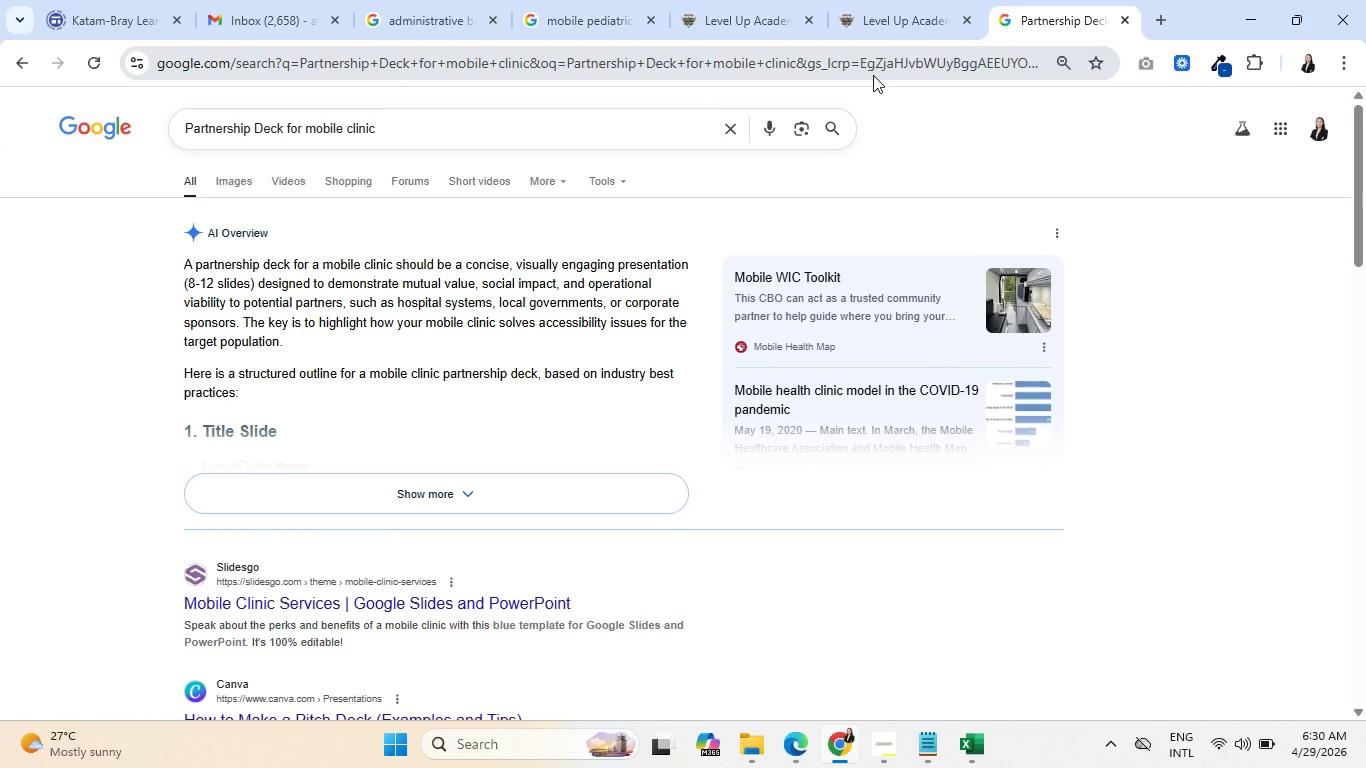 
left_click([409, 493])
 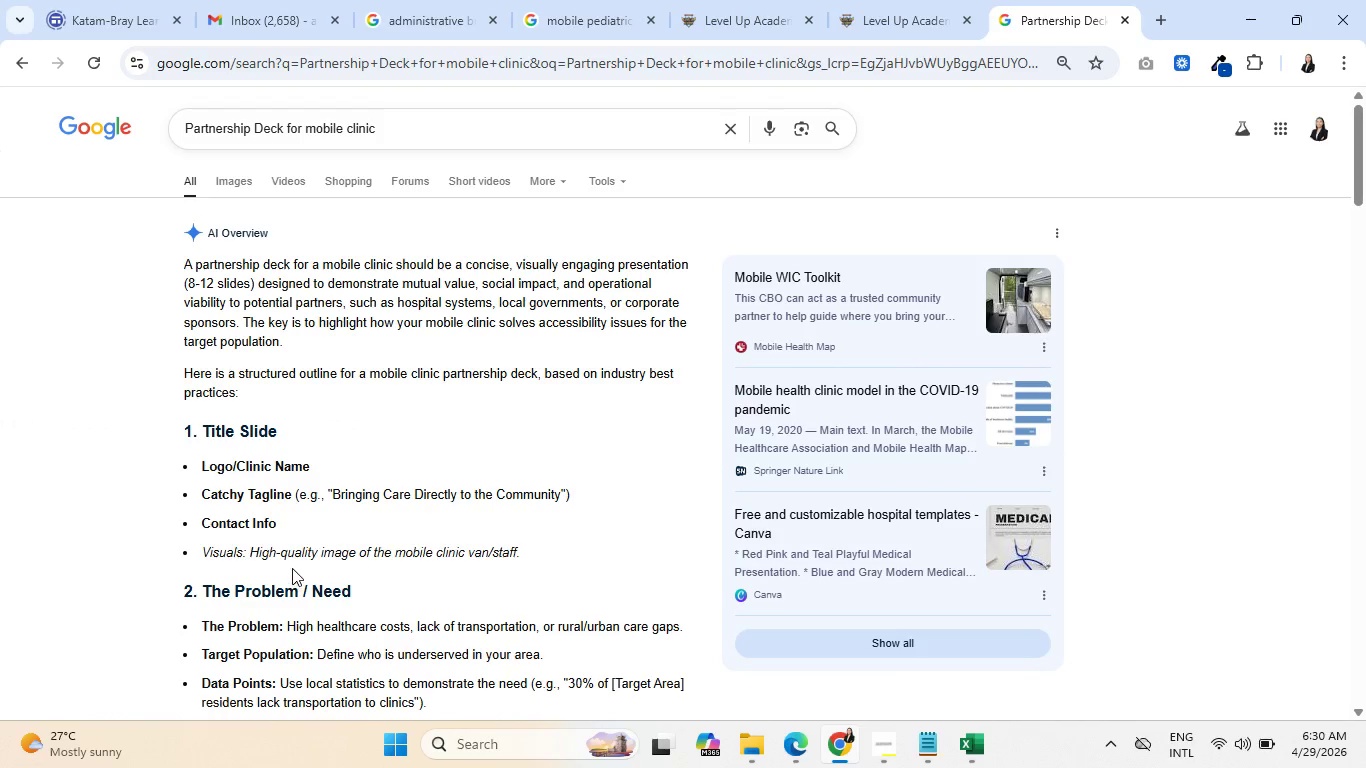 
scroll: coordinate [379, 564], scroll_direction: down, amount: 12.0
 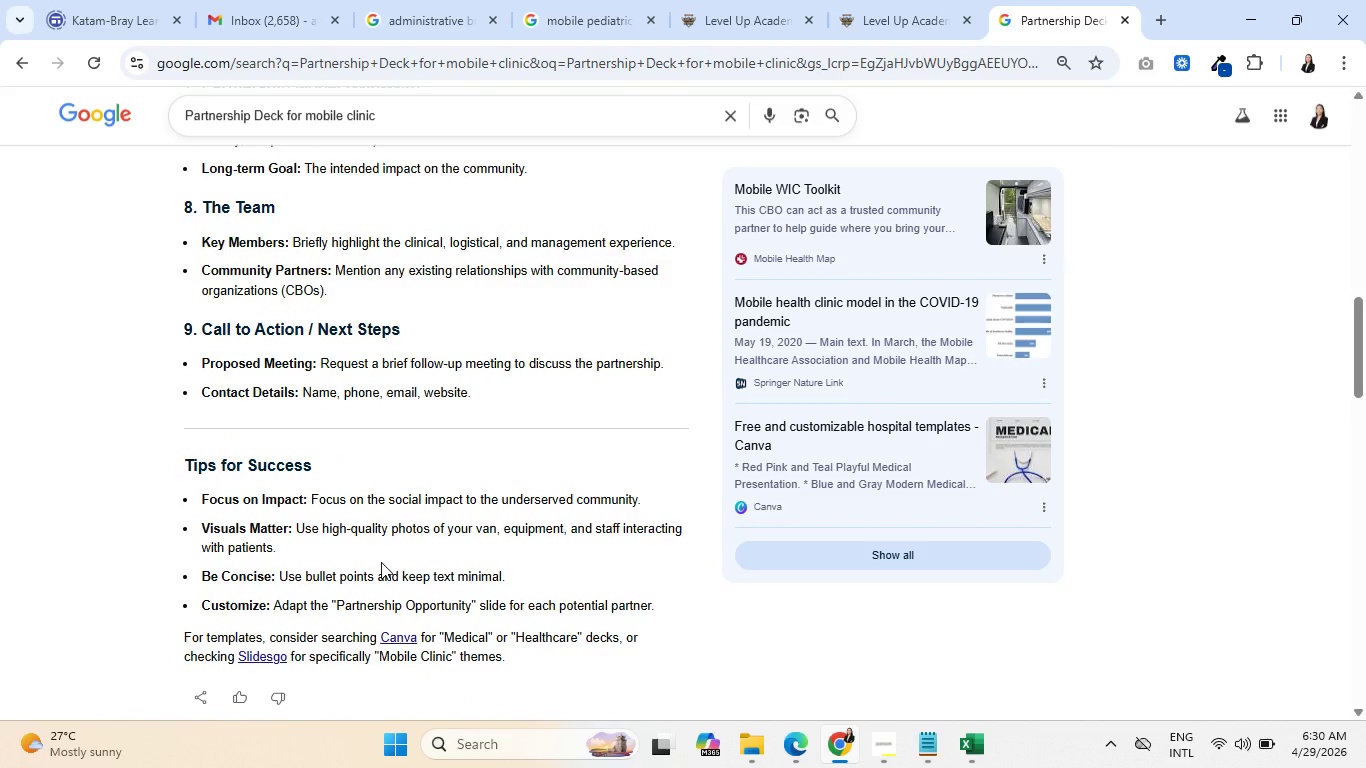 
scroll: coordinate [385, 558], scroll_direction: down, amount: 5.0
 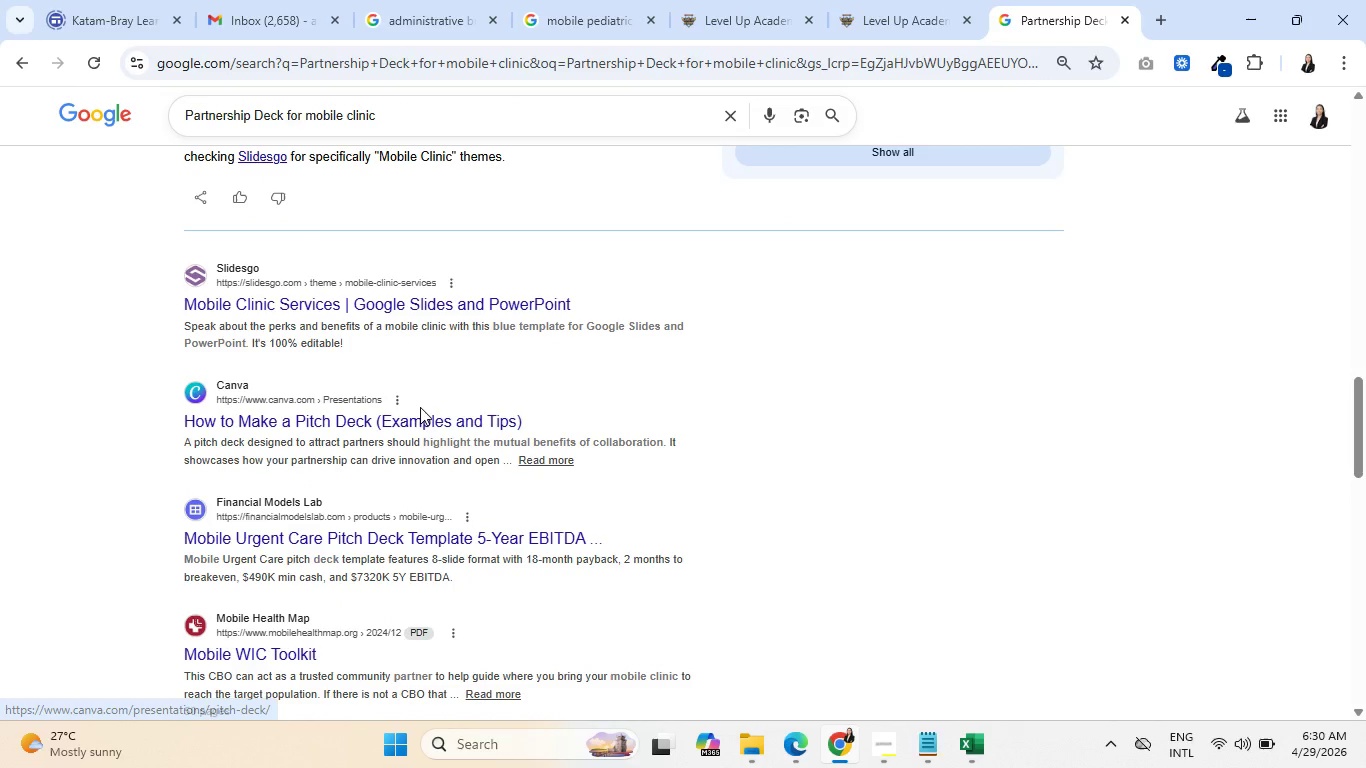 
left_click([419, 424])
 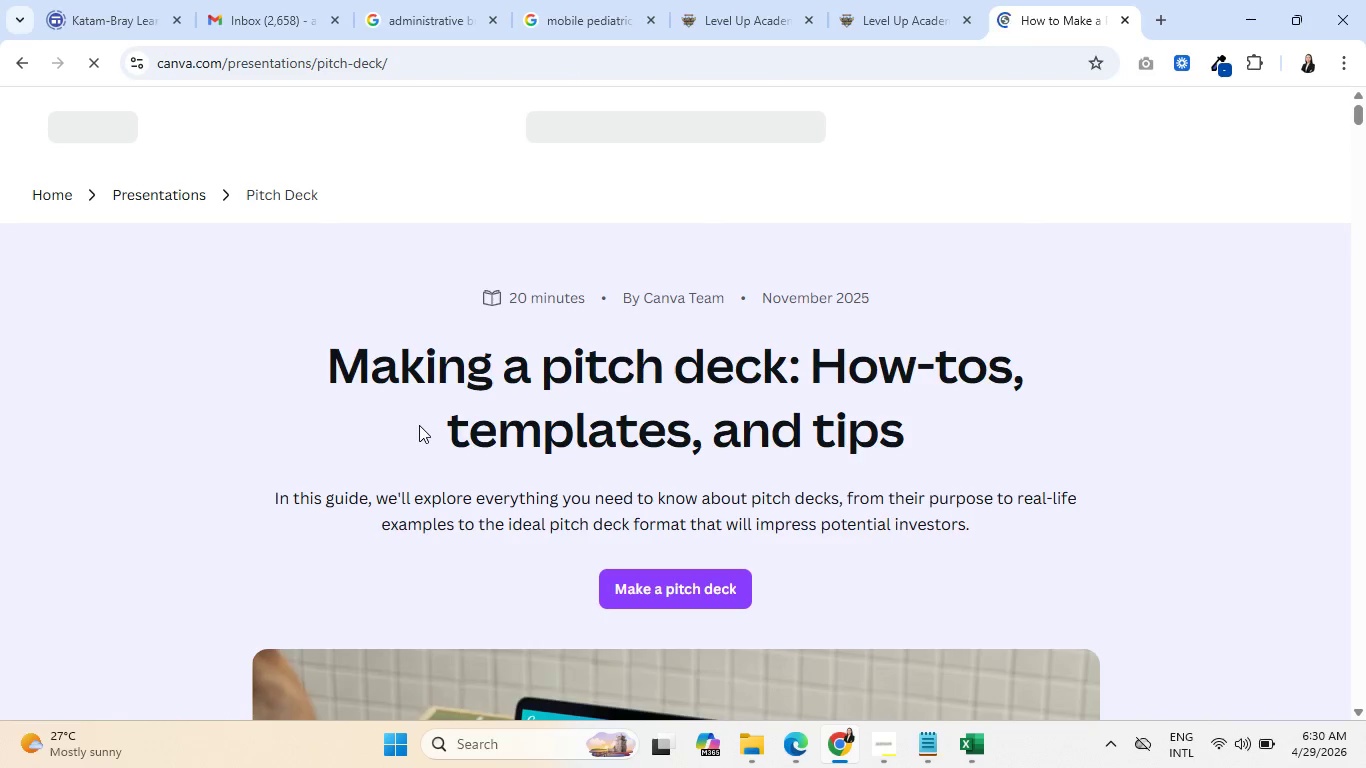 
scroll: coordinate [422, 443], scroll_direction: down, amount: 7.0
 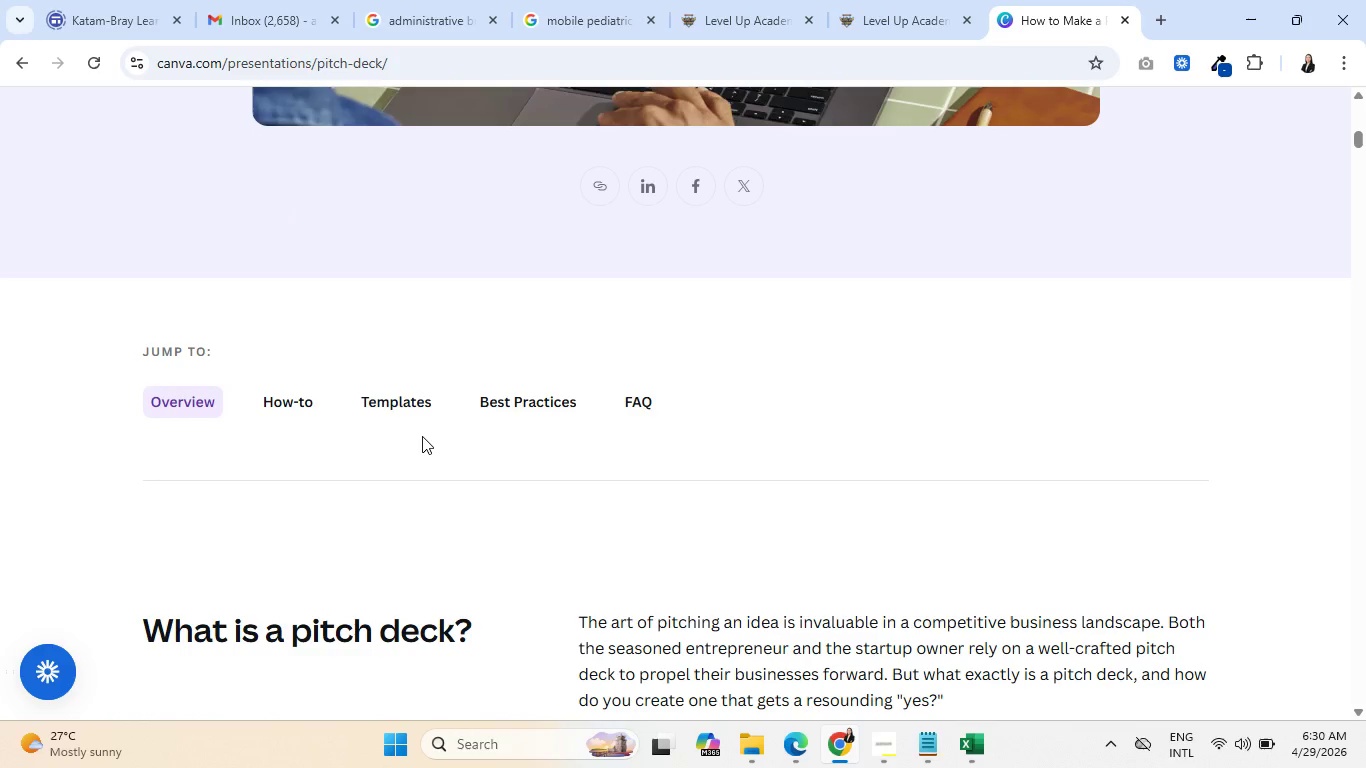 
left_click([400, 406])
 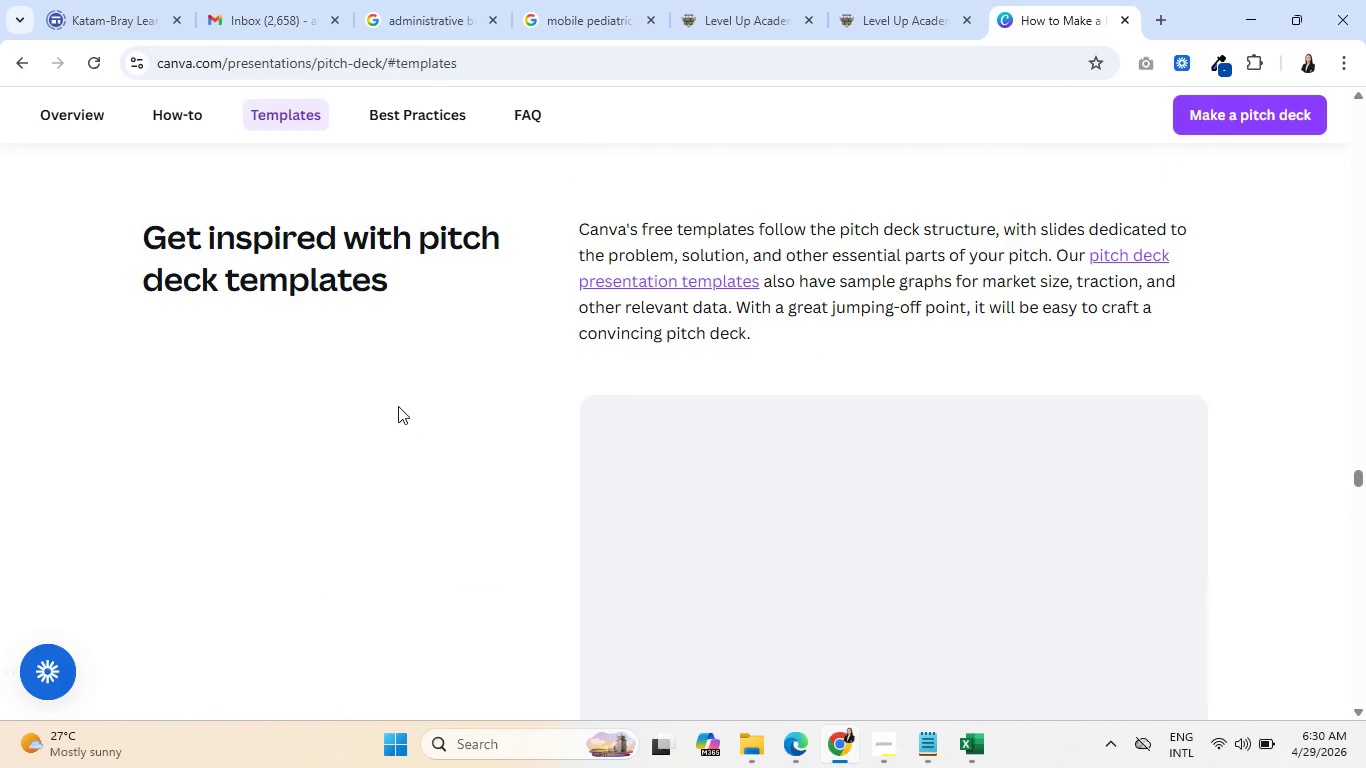 
scroll: coordinate [394, 415], scroll_direction: down, amount: 5.0
 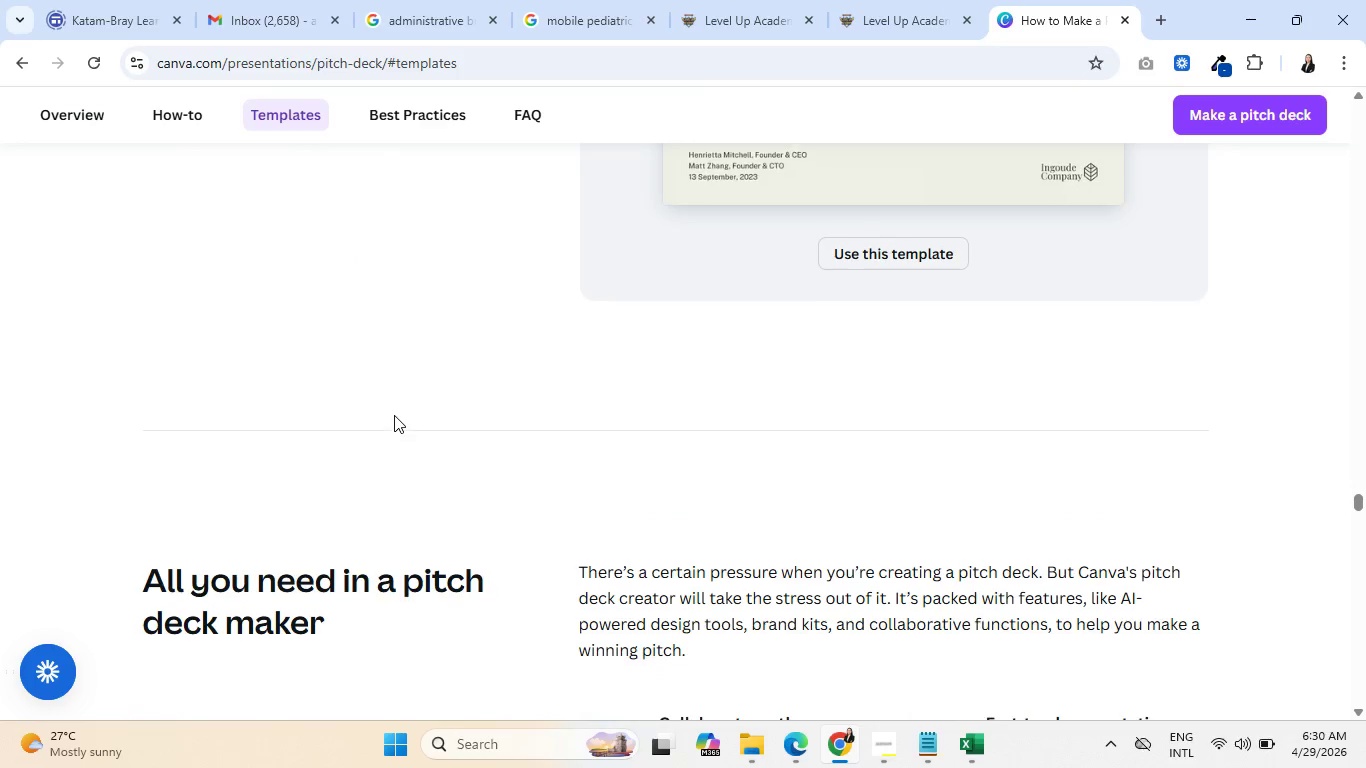 
scroll: coordinate [395, 415], scroll_direction: up, amount: 7.0
 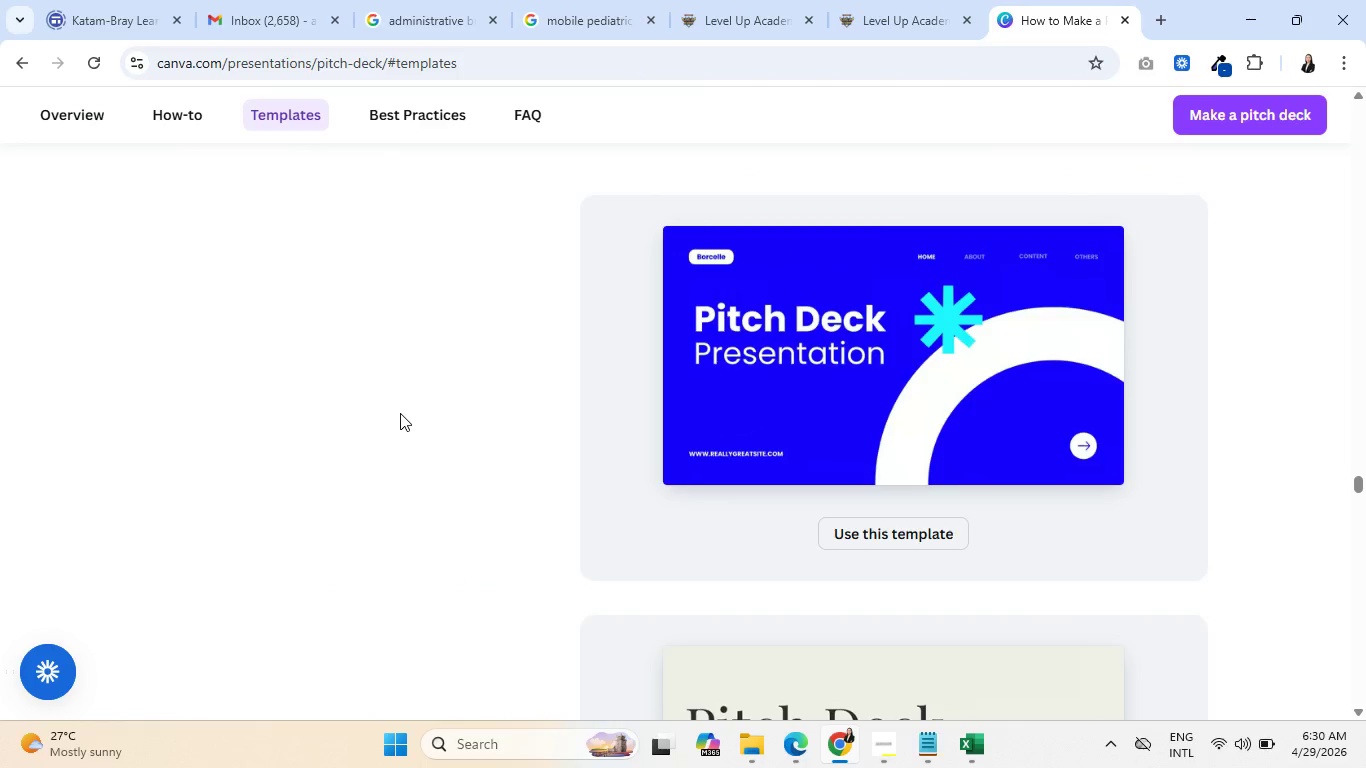 
scroll: coordinate [546, 426], scroll_direction: down, amount: 30.0
 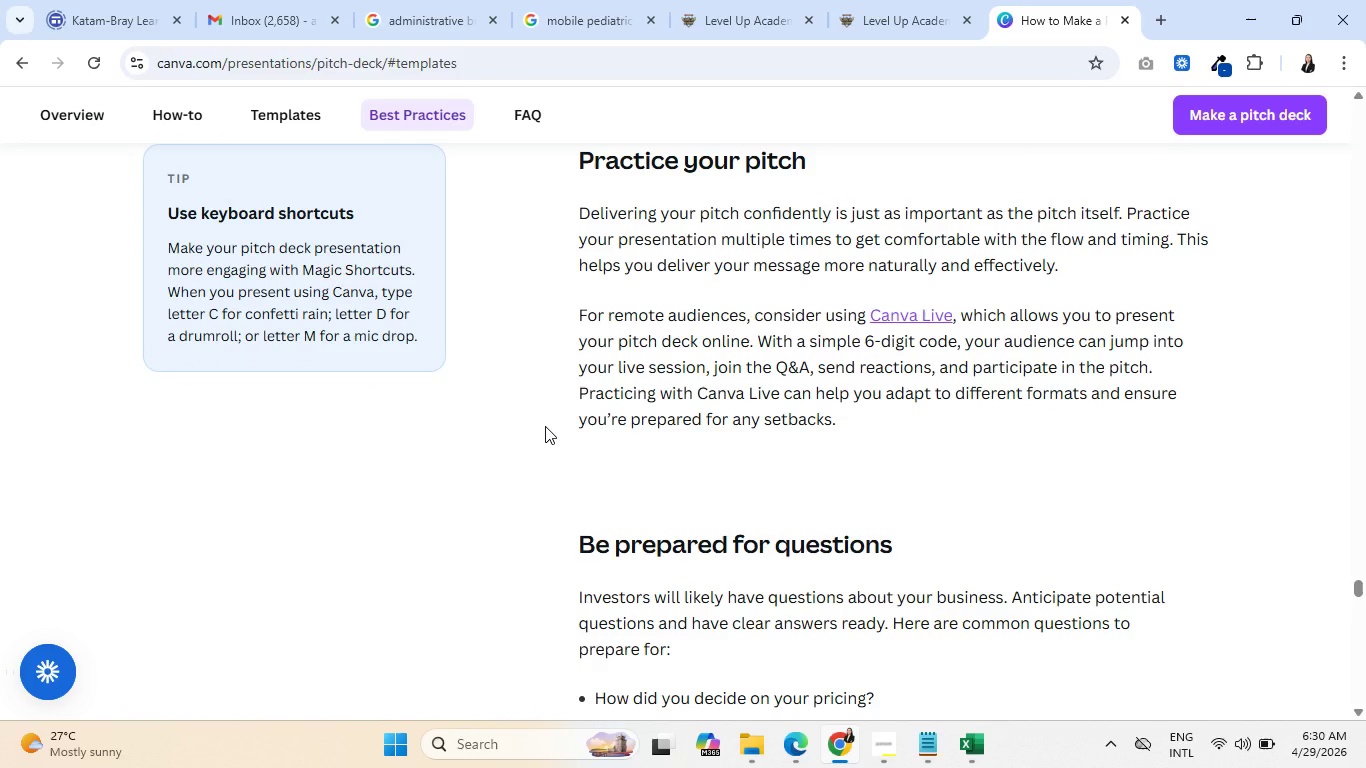 
scroll: coordinate [545, 430], scroll_direction: down, amount: 11.0
 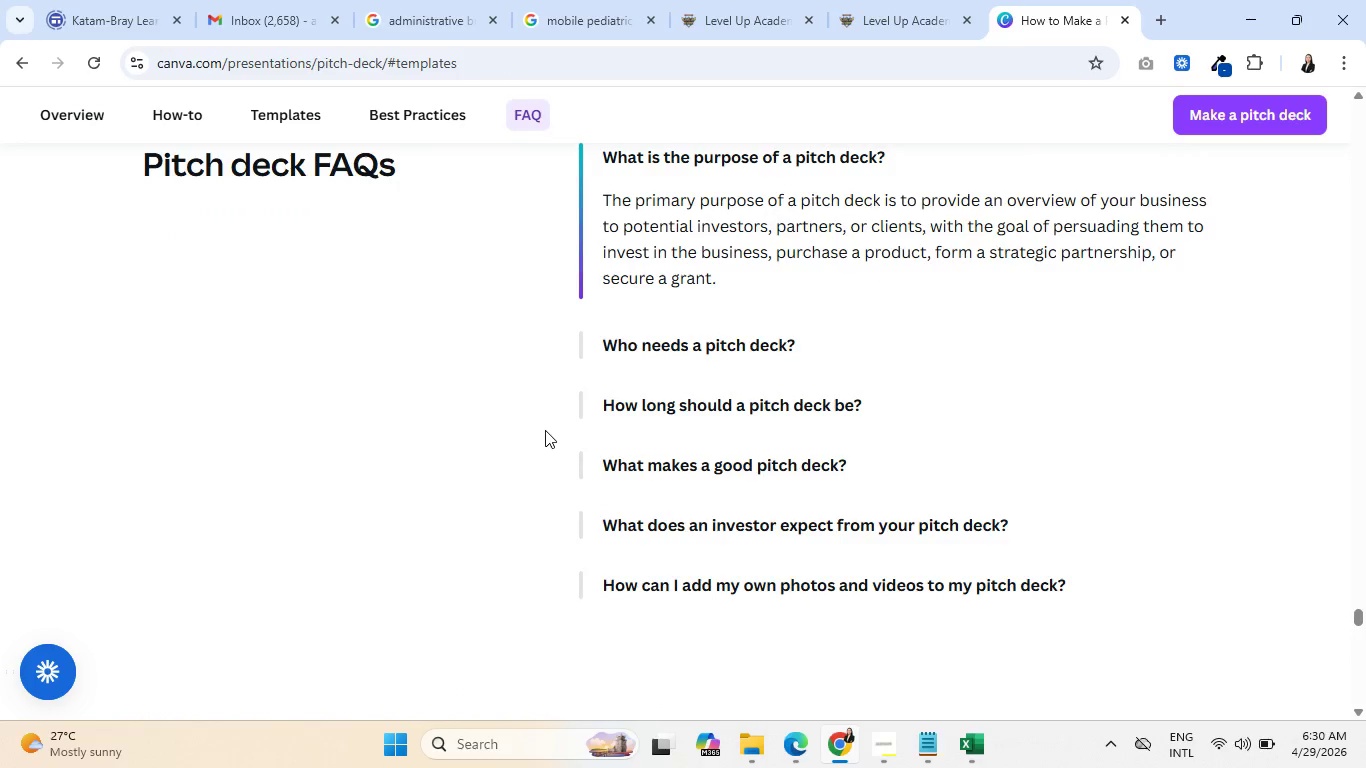 
scroll: coordinate [545, 430], scroll_direction: up, amount: 4.0
 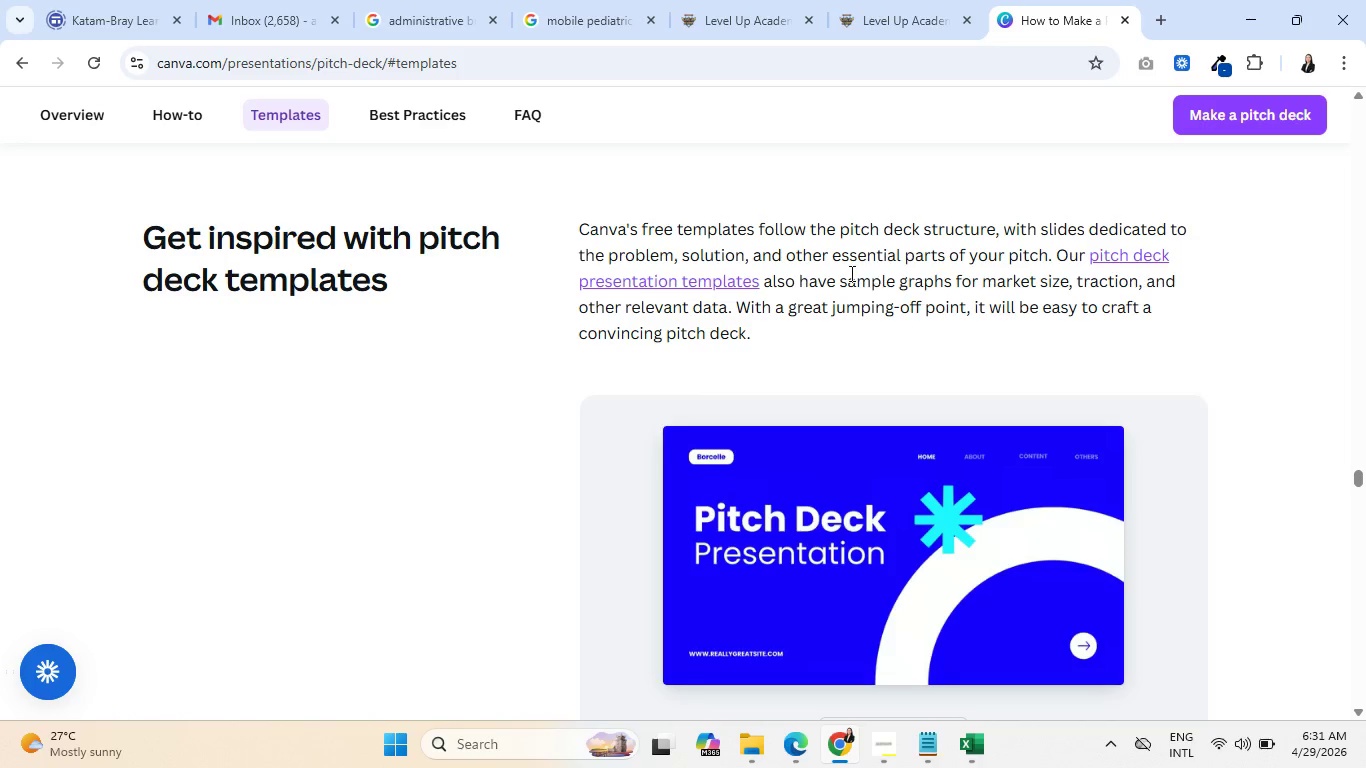 
wait(5.04)
 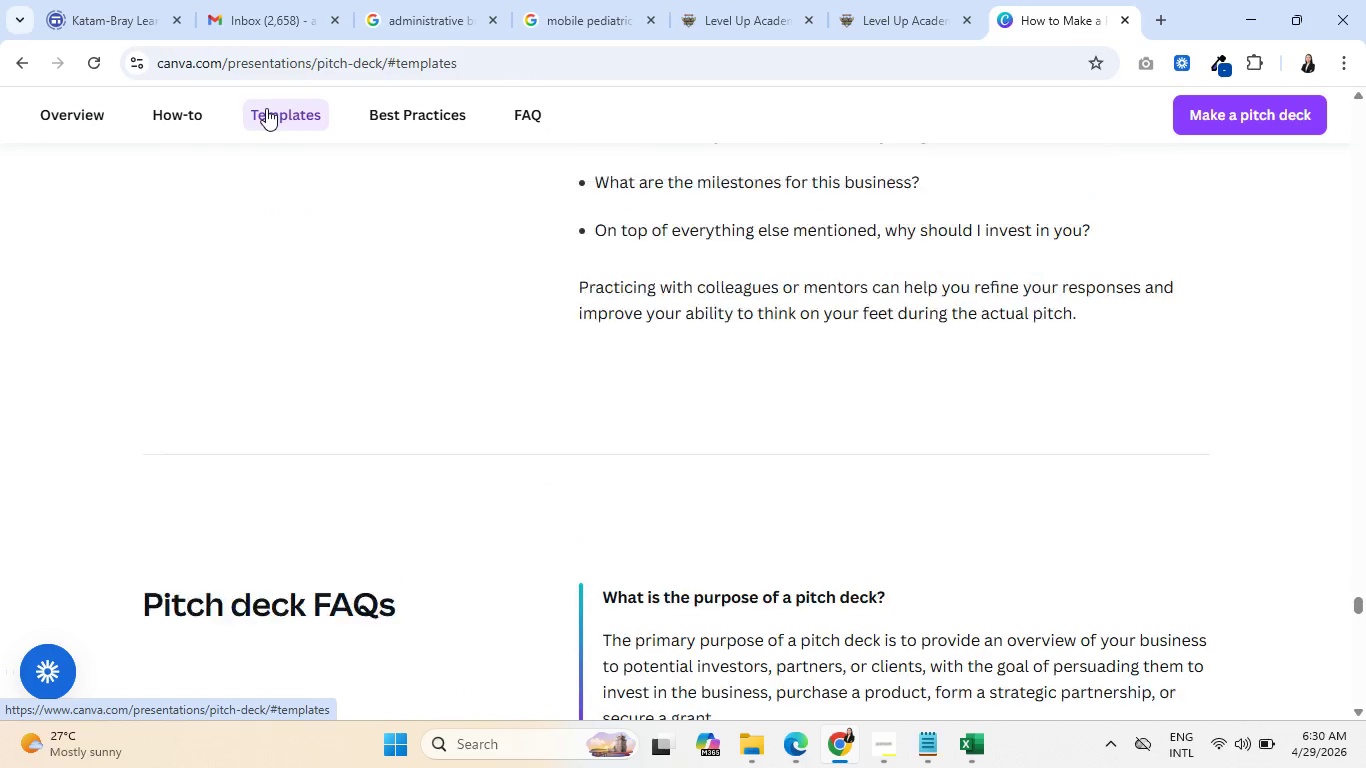 
scroll: coordinate [674, 371], scroll_direction: down, amount: 8.0
 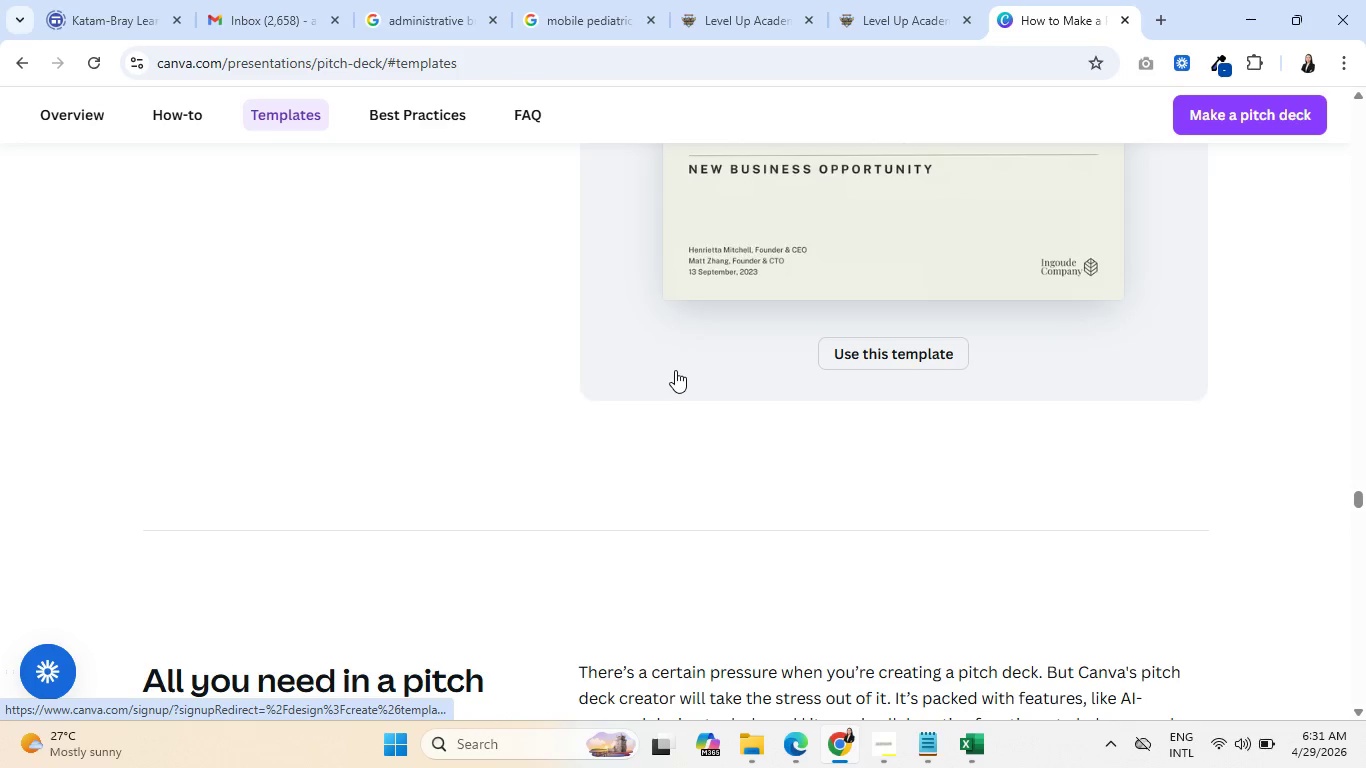 
scroll: coordinate [680, 361], scroll_direction: up, amount: 9.0
 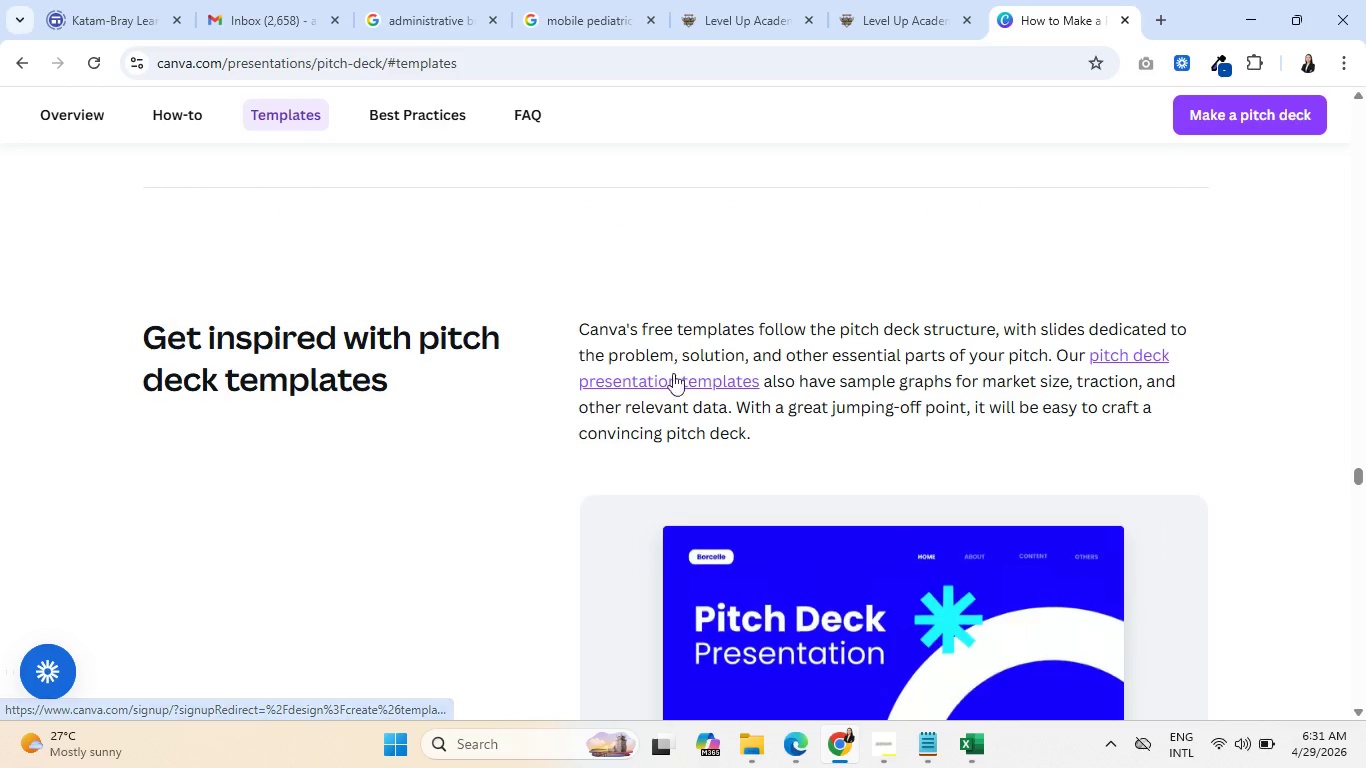 
left_click([671, 382])
 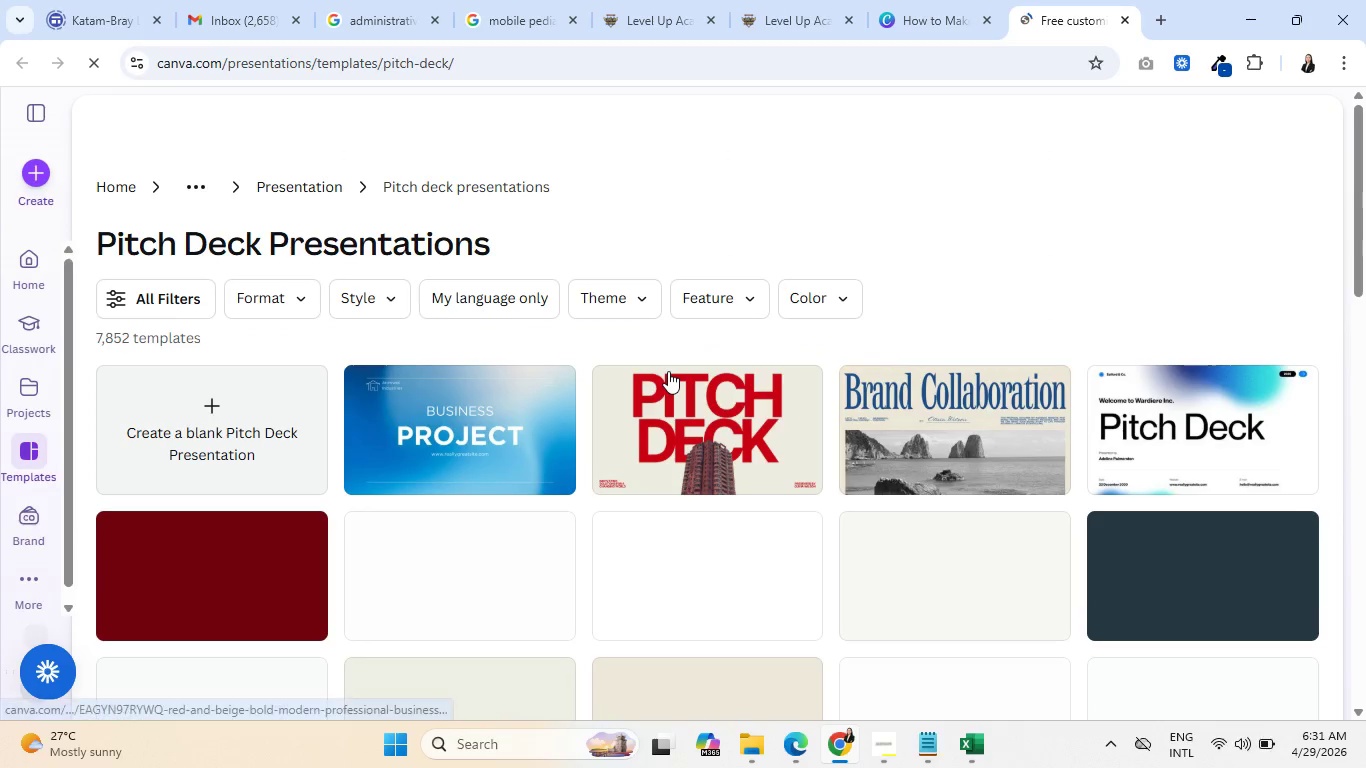 
wait(10.34)
 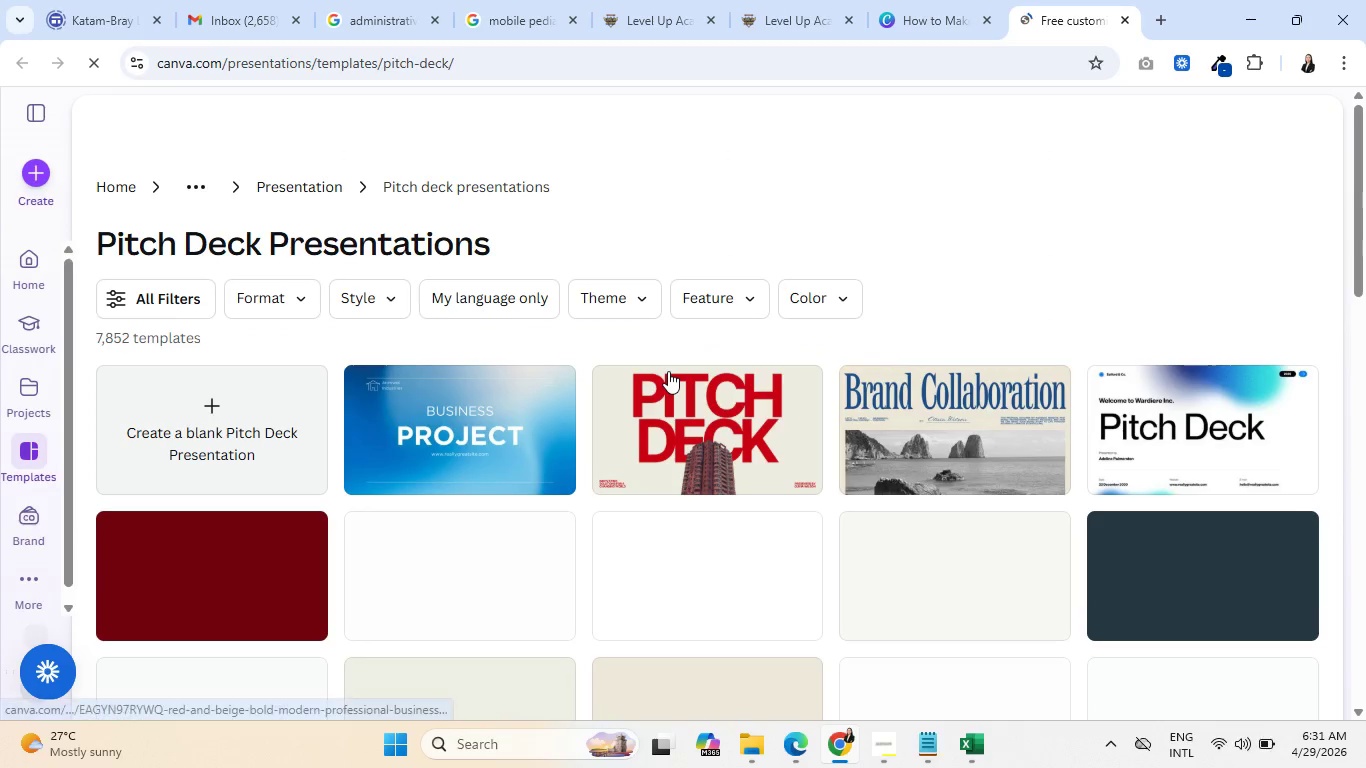 
scroll: coordinate [672, 548], scroll_direction: down, amount: 11.0
 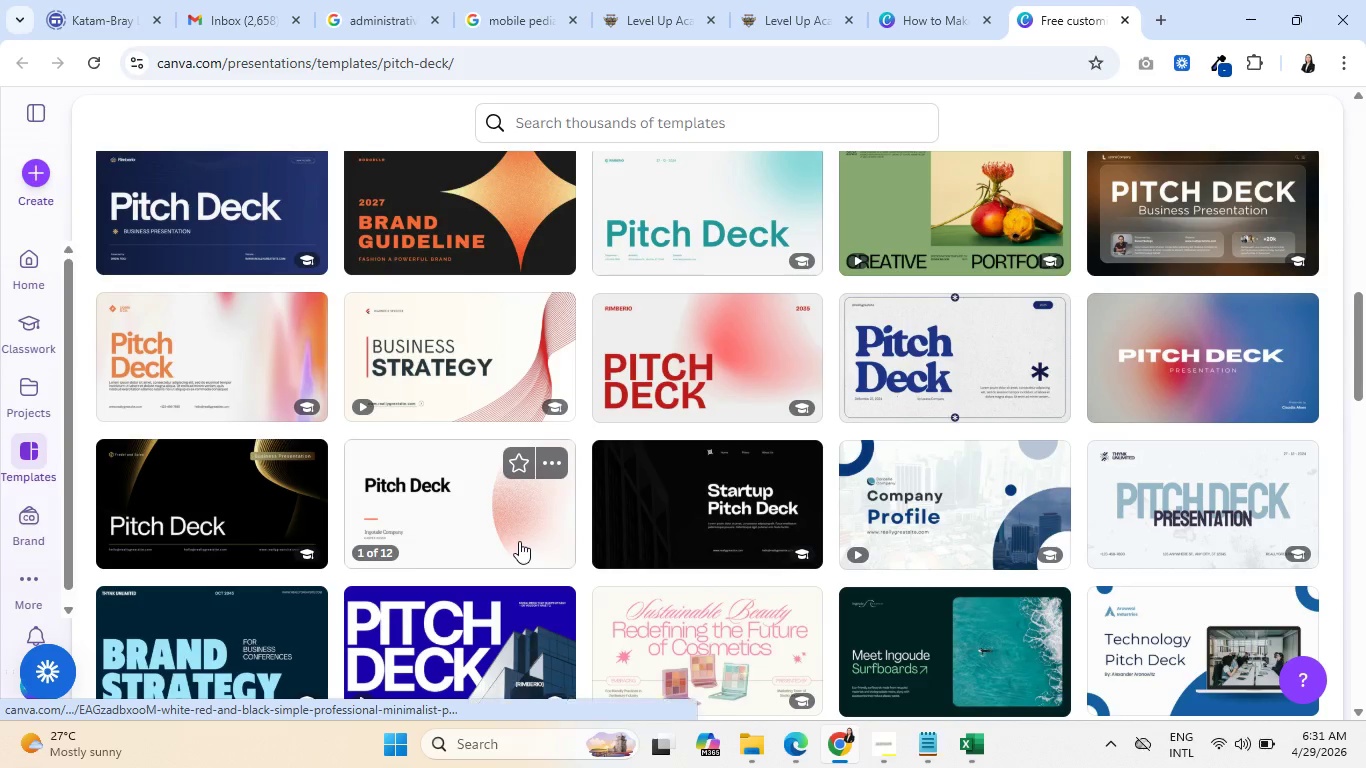 
scroll: coordinate [527, 524], scroll_direction: down, amount: 15.0
 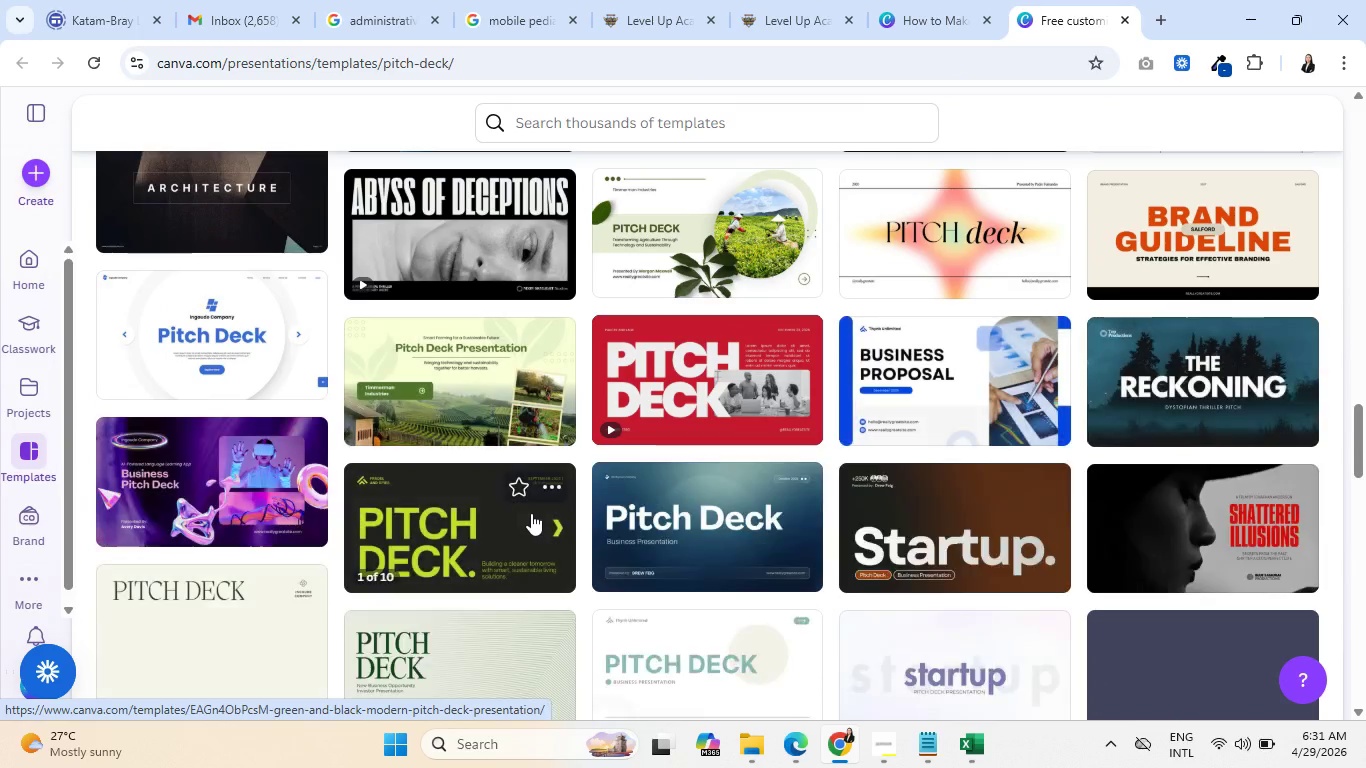 
scroll: coordinate [549, 497], scroll_direction: up, amount: 35.0
 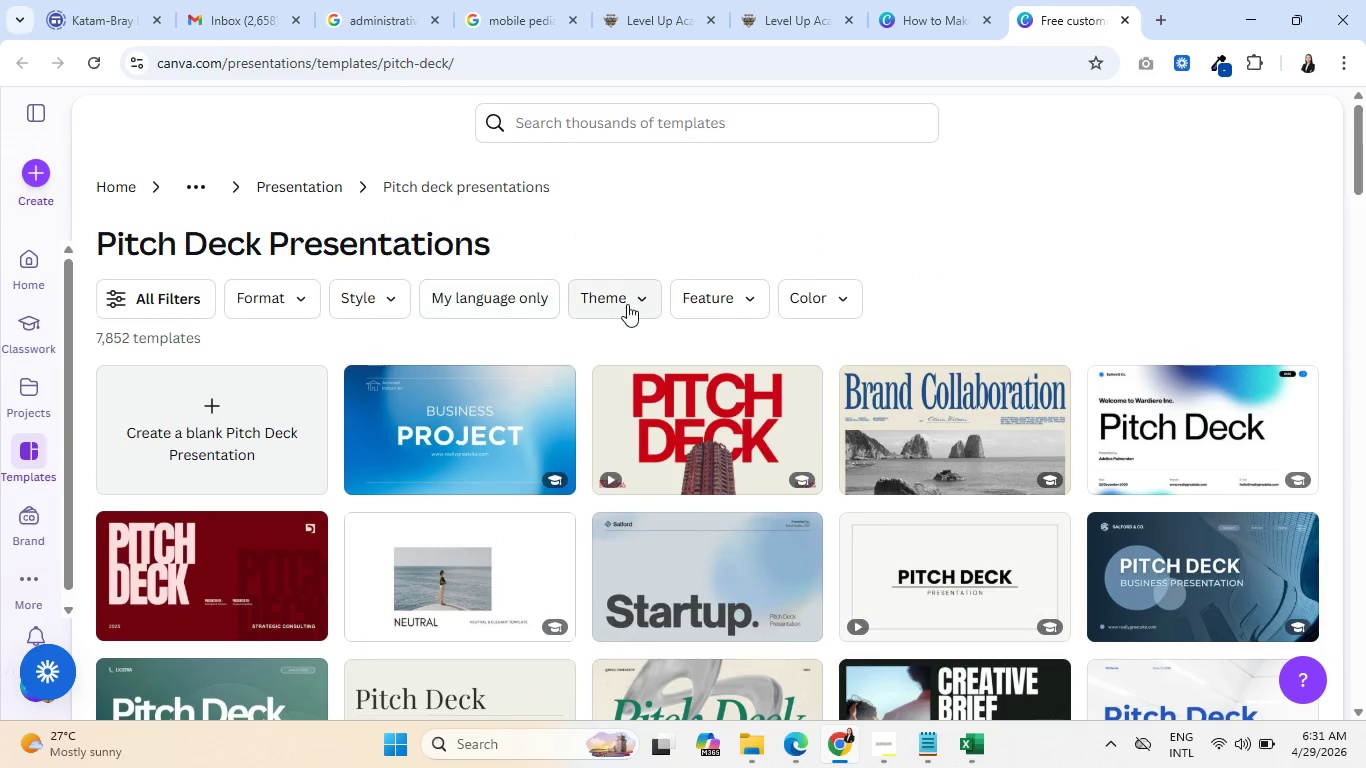 
left_click([681, 131])
 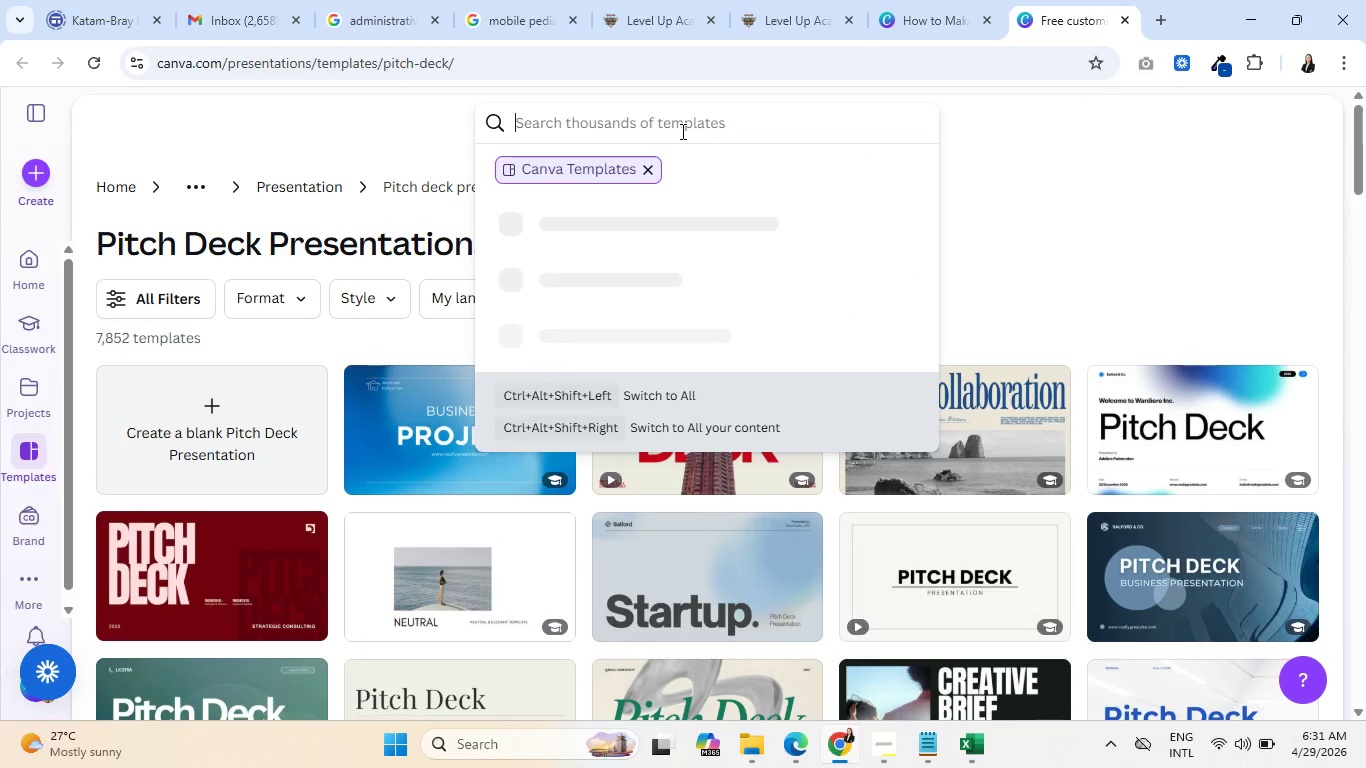 
type(medical)
 